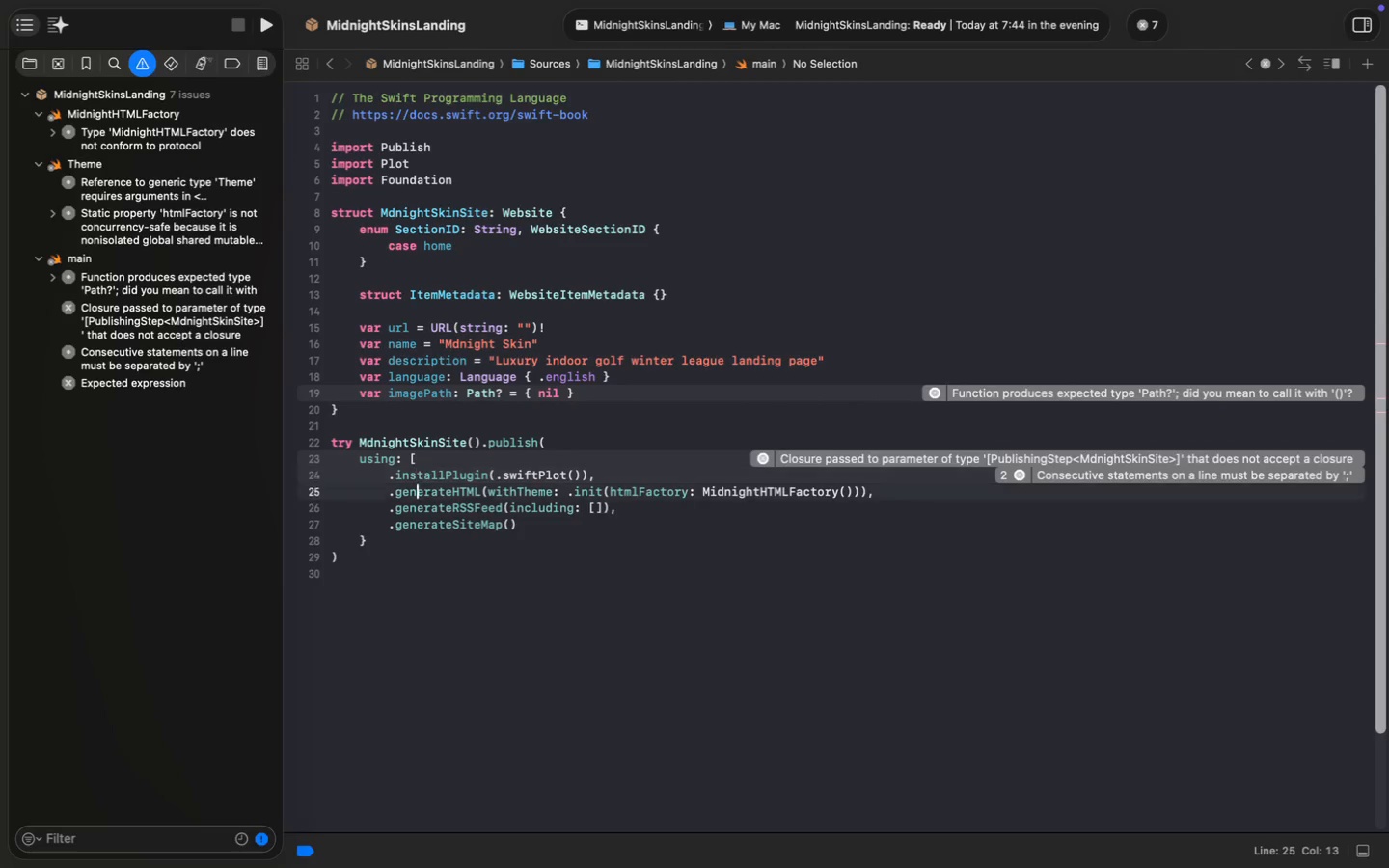 
key(ArrowDown)
 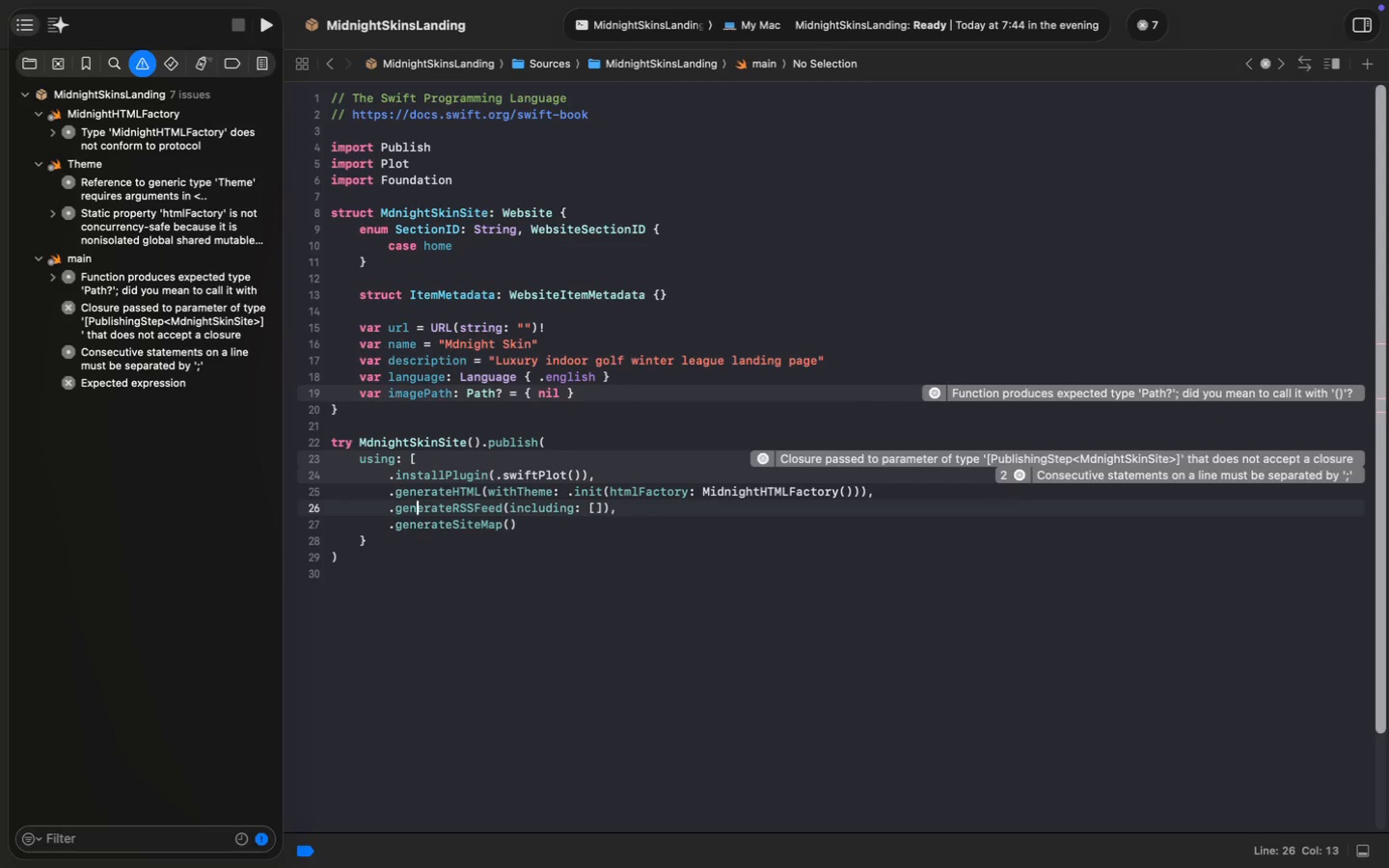 
key(ArrowDown)
 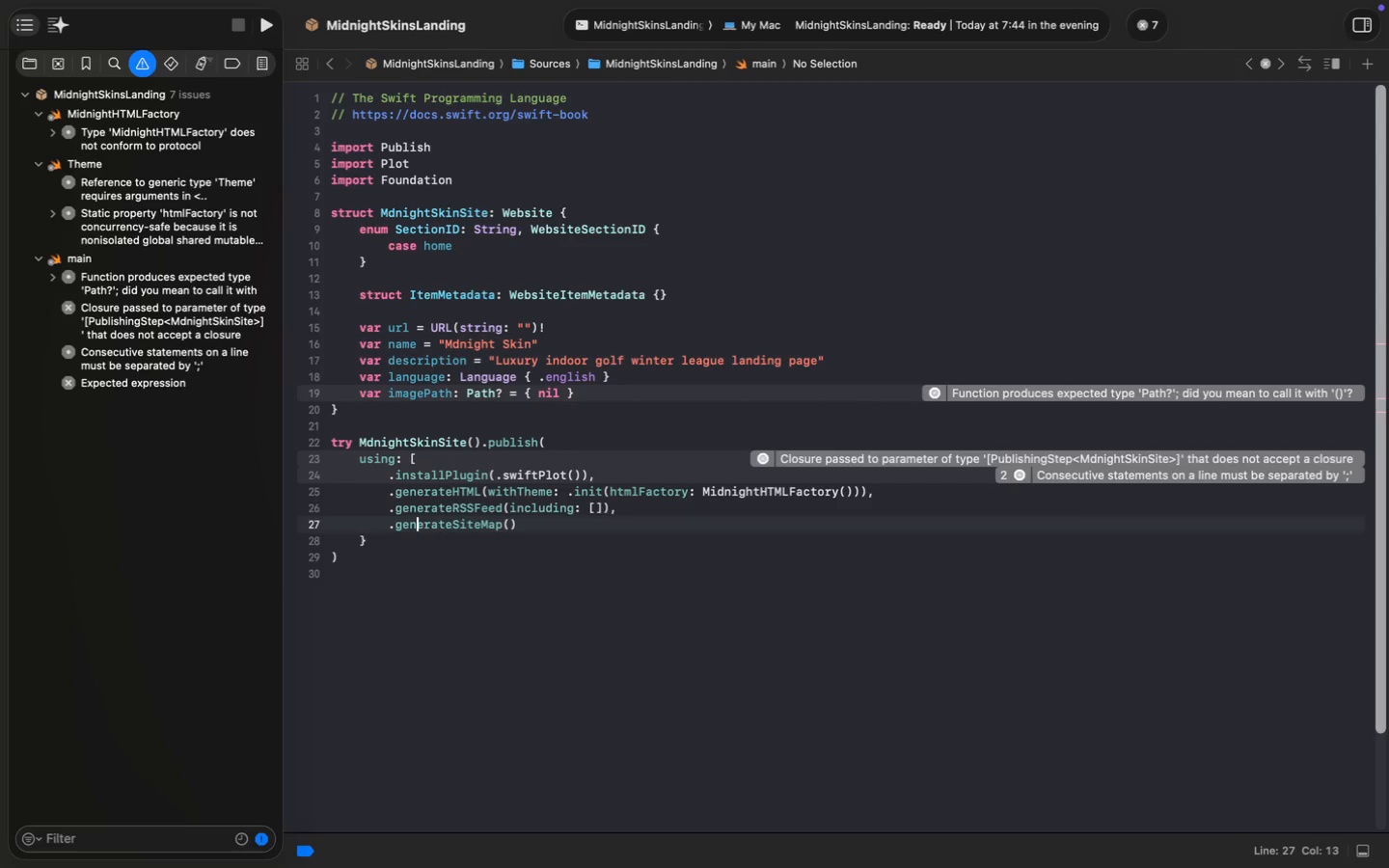 
key(ArrowDown)
 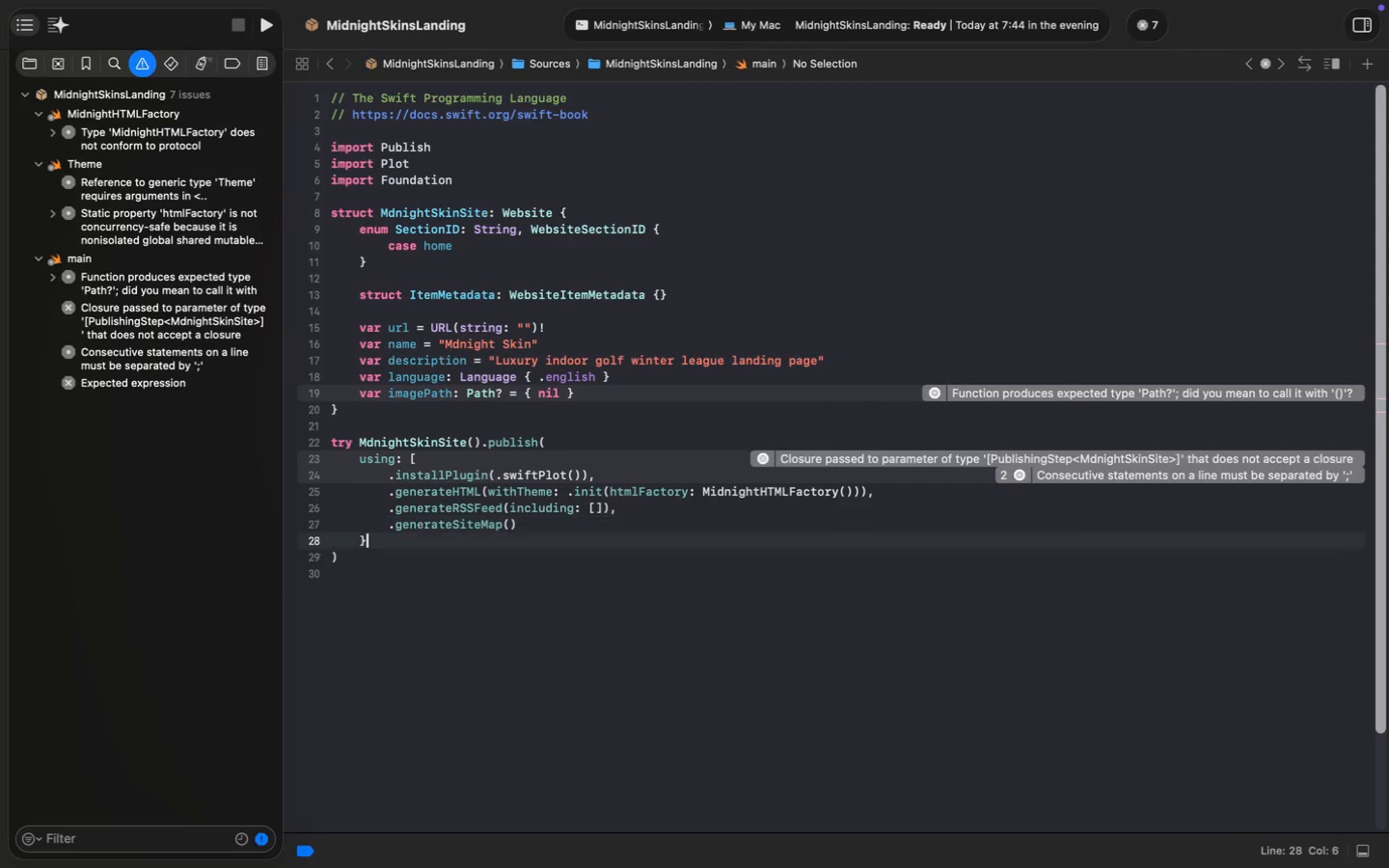 
key(ArrowDown)
 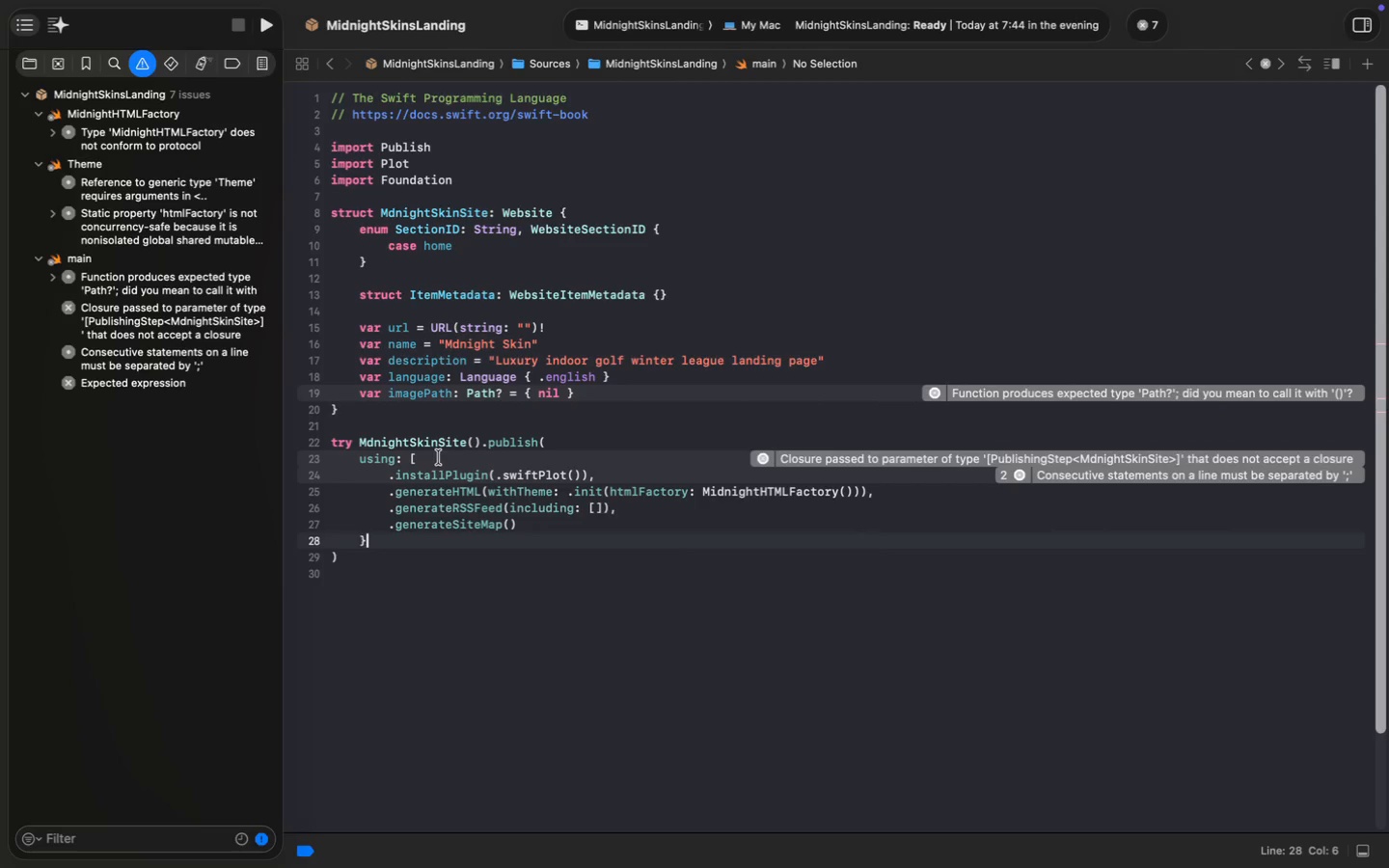 
key(Backspace)
 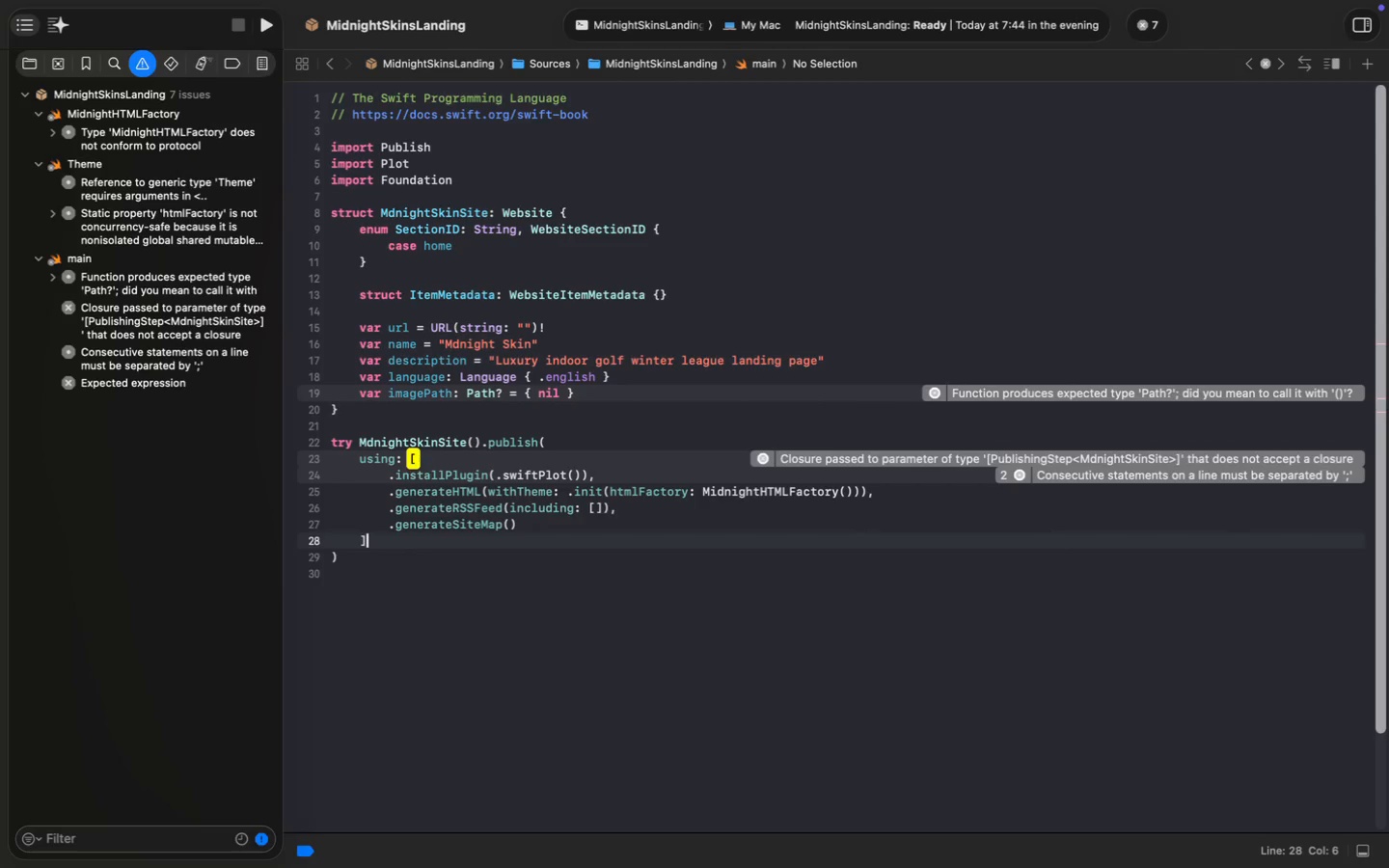 
key(BracketRight)
 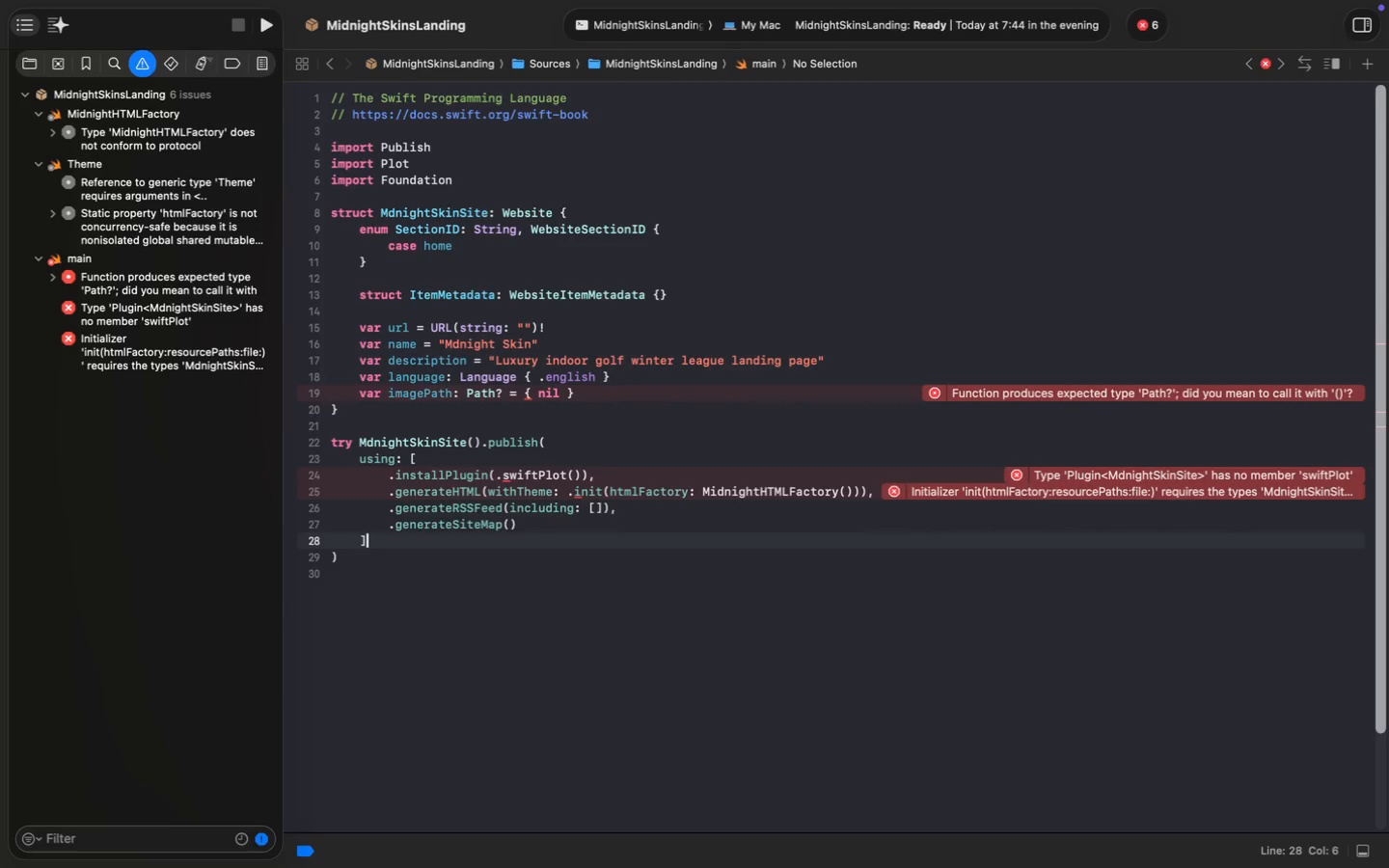 
wait(6.49)
 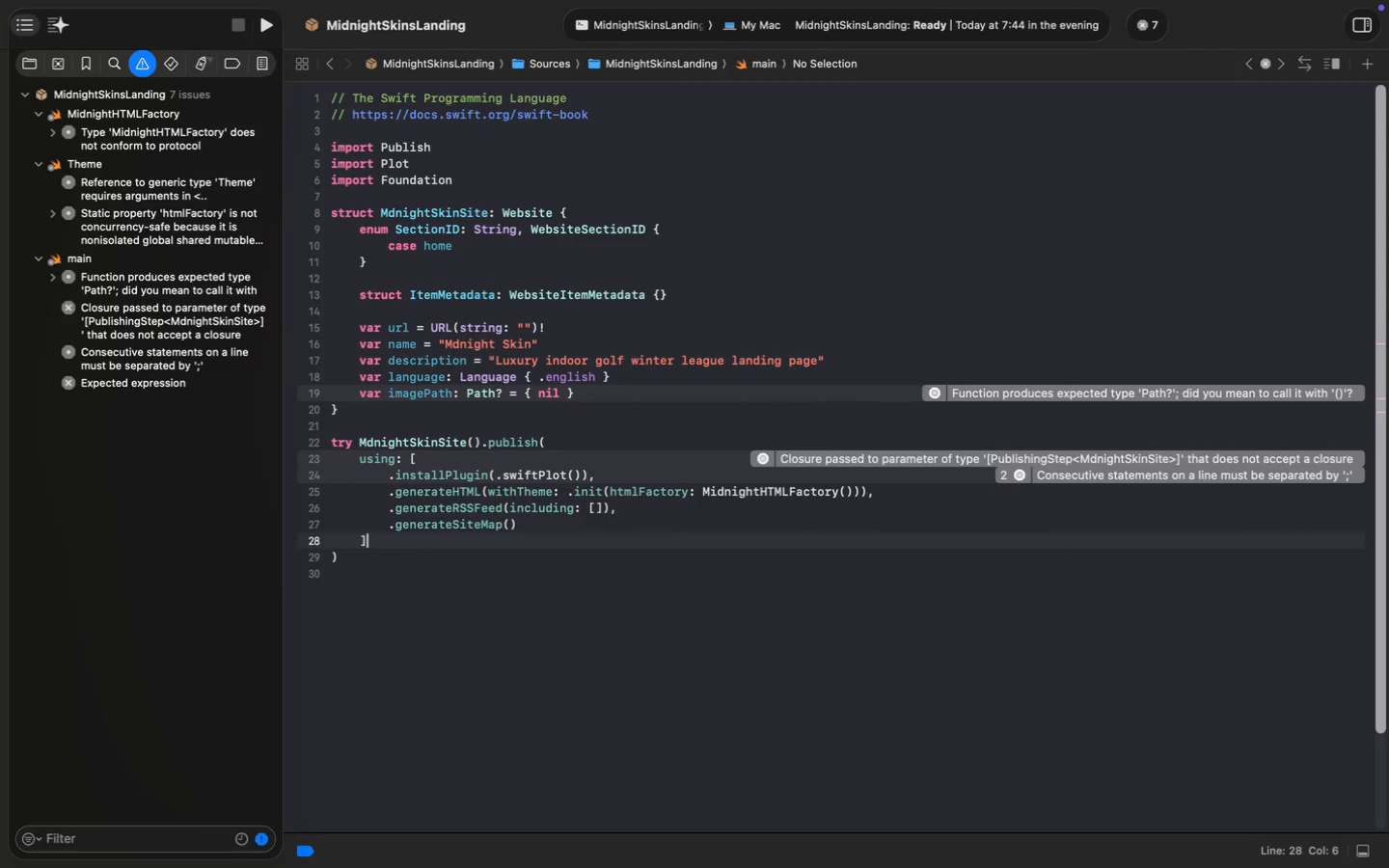 
left_click([493, 474])
 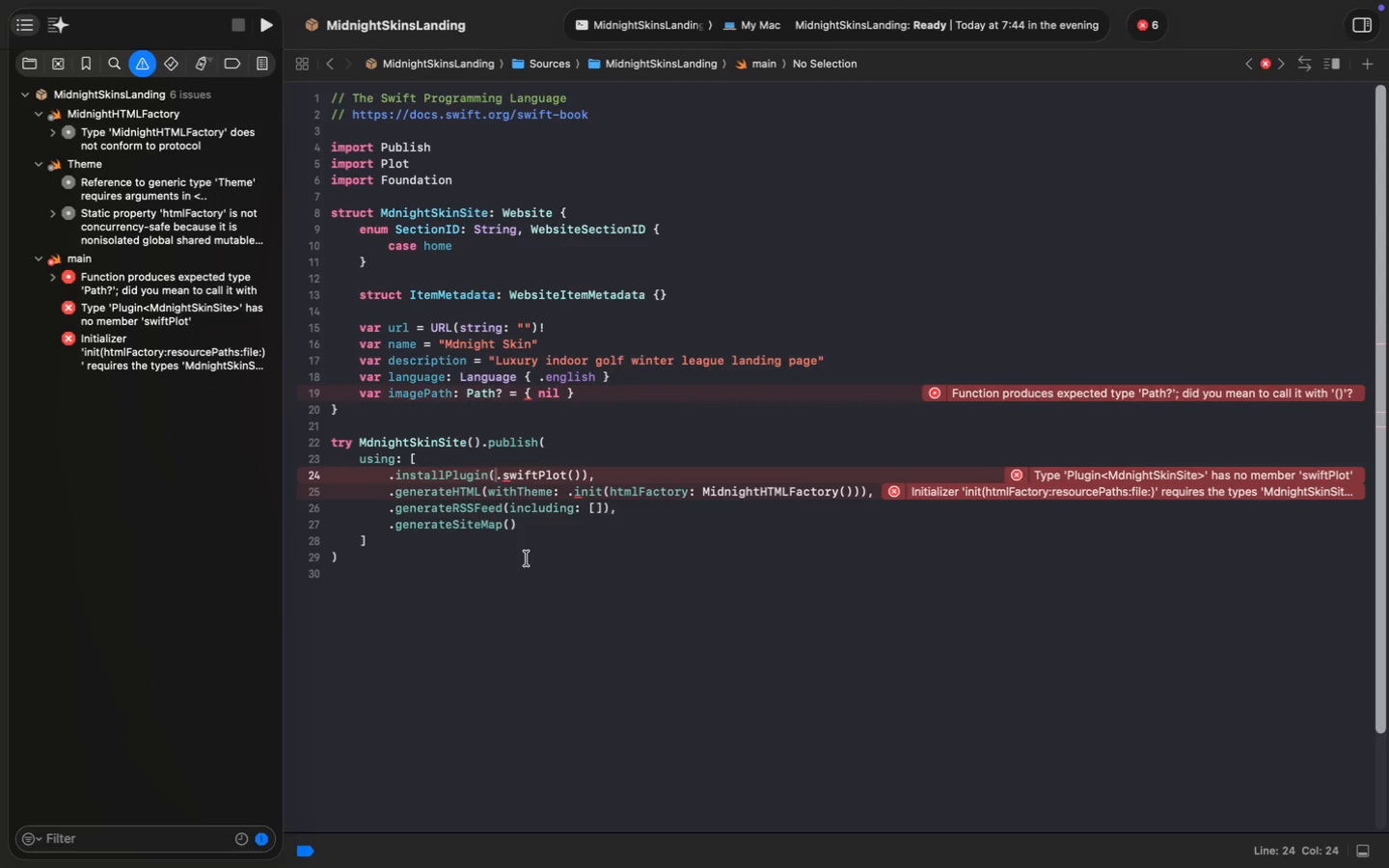 
wait(12.49)
 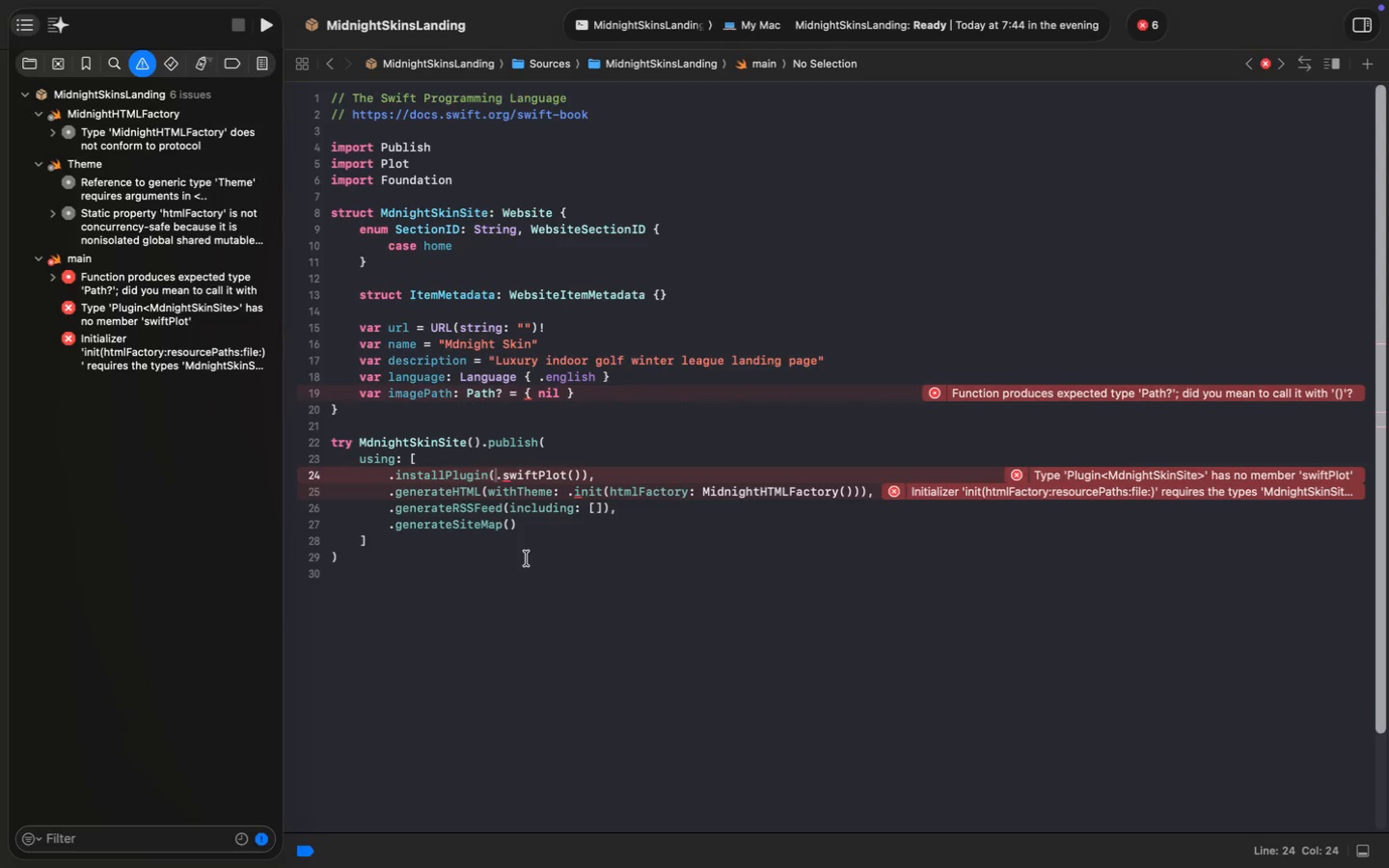 
left_click([933, 393])
 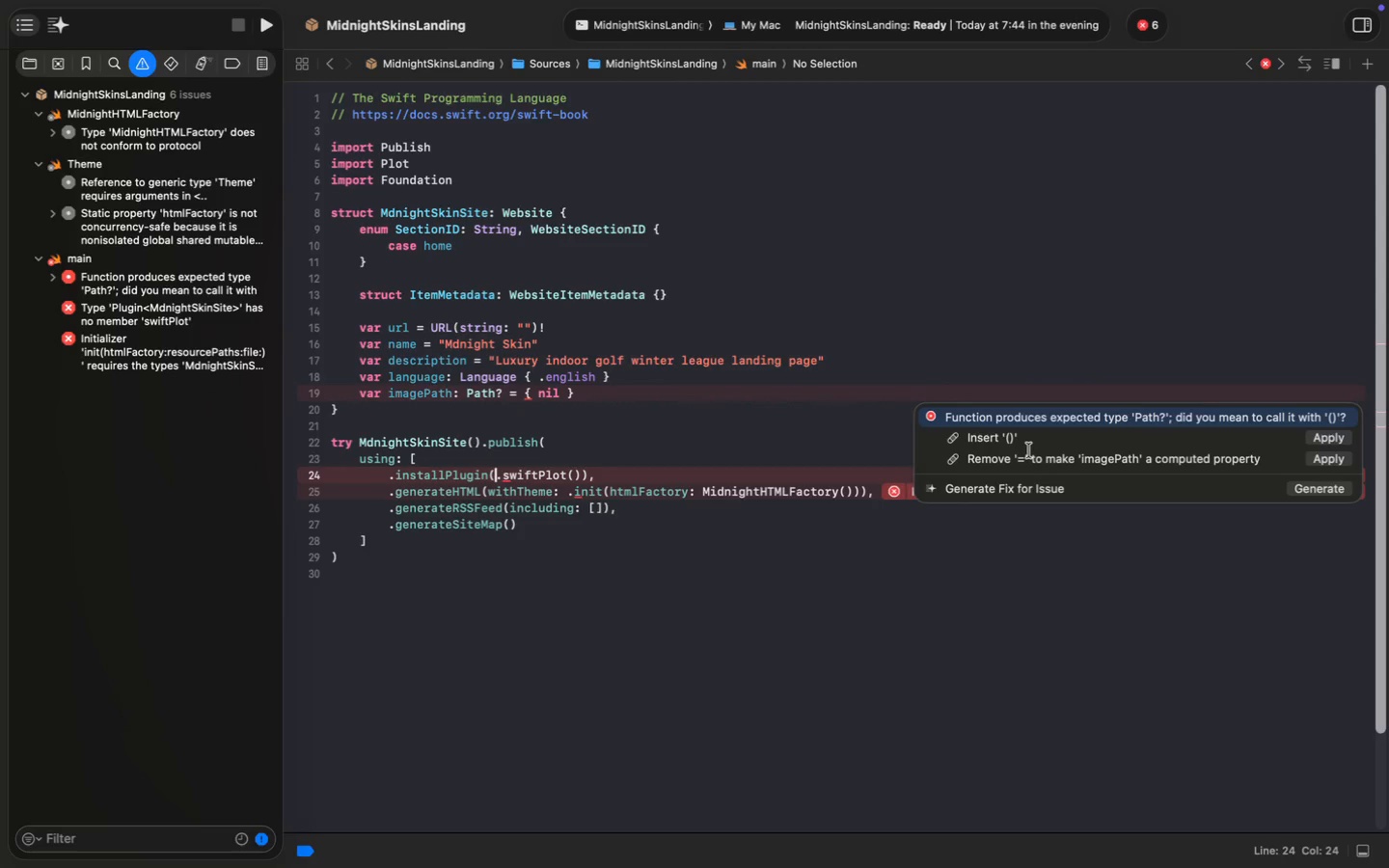 
wait(8.19)
 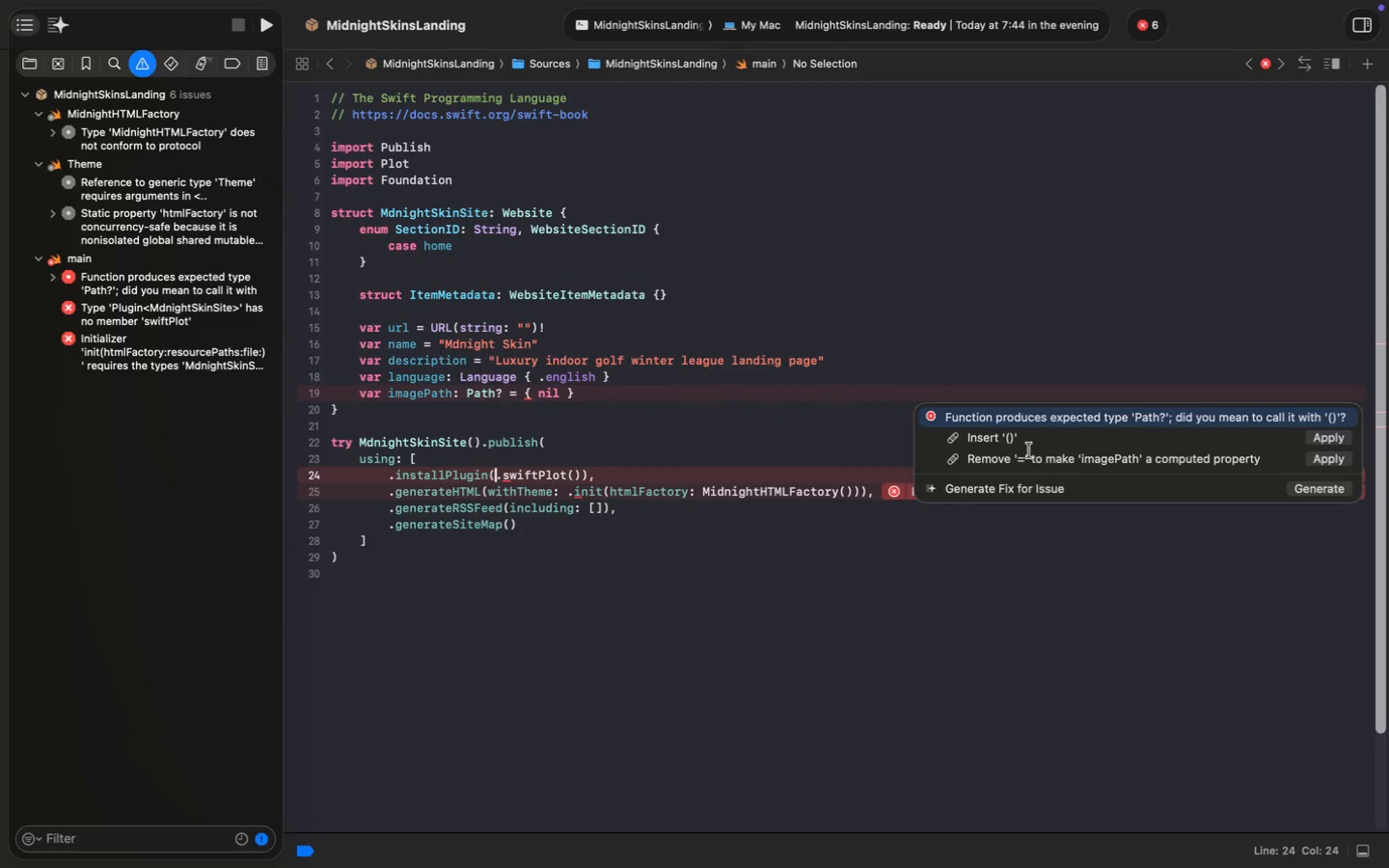 
left_click([1330, 459])
 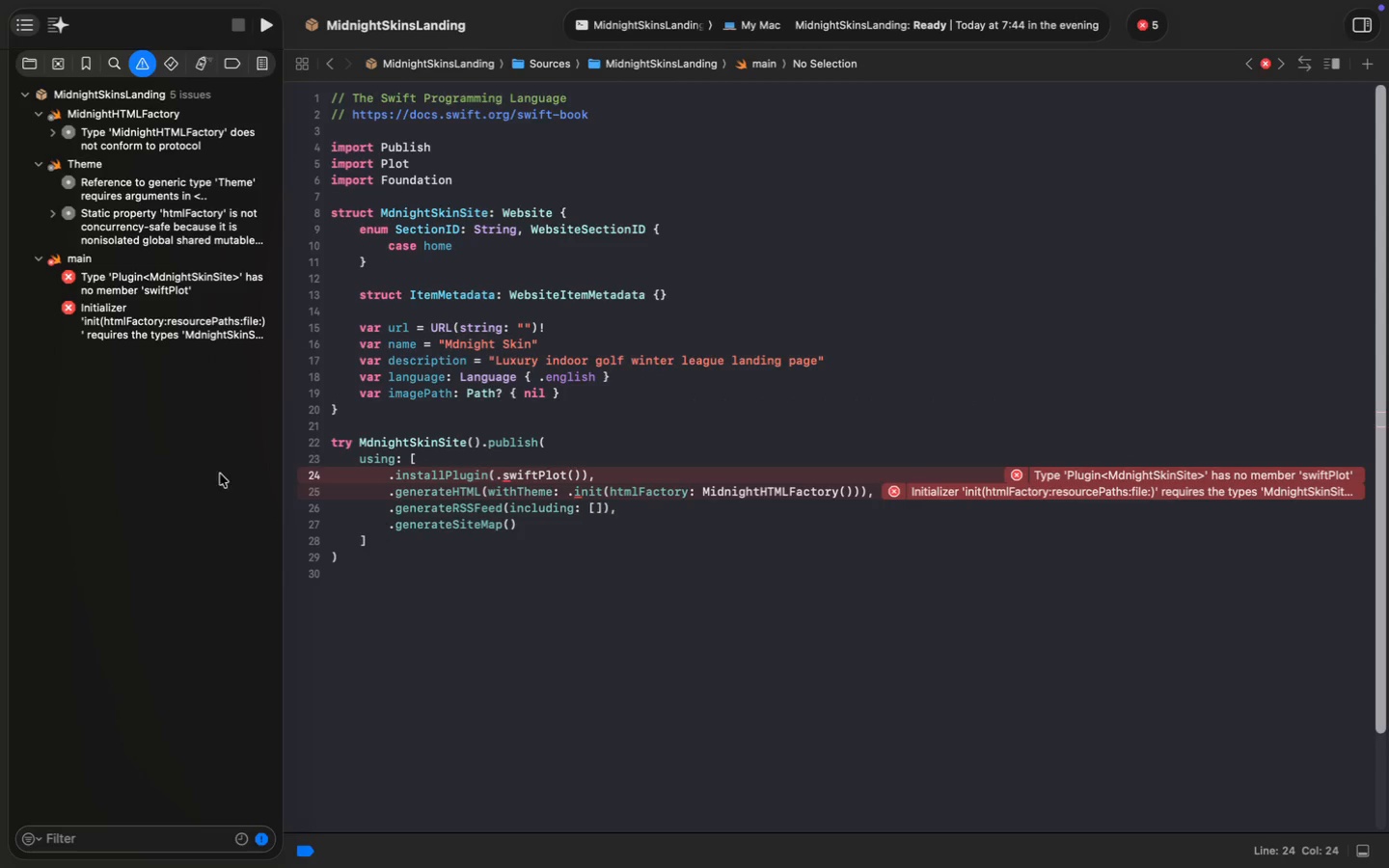 
wait(5.69)
 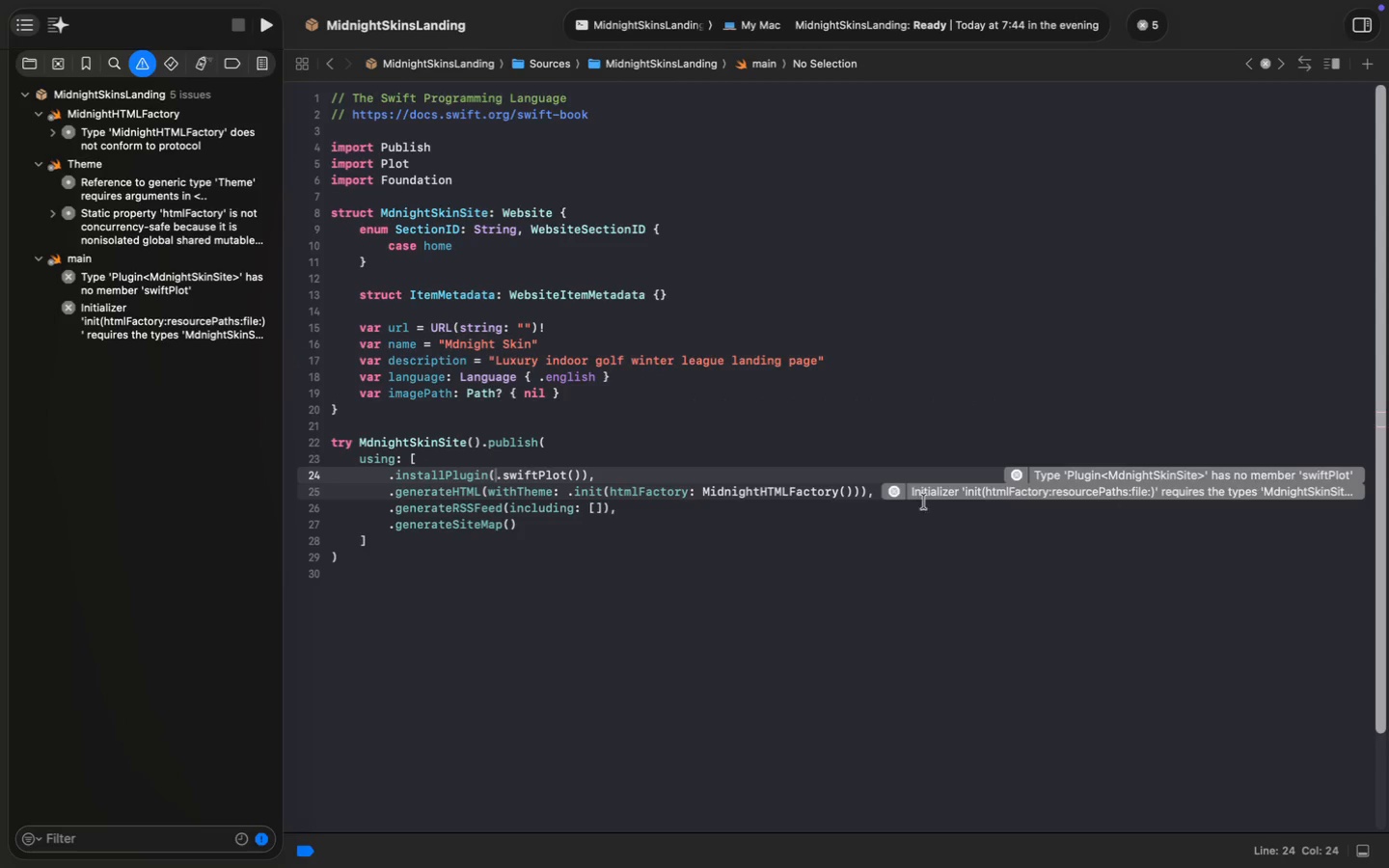 
scroll: coordinate [667, 630], scroll_direction: up, amount: 6.0
 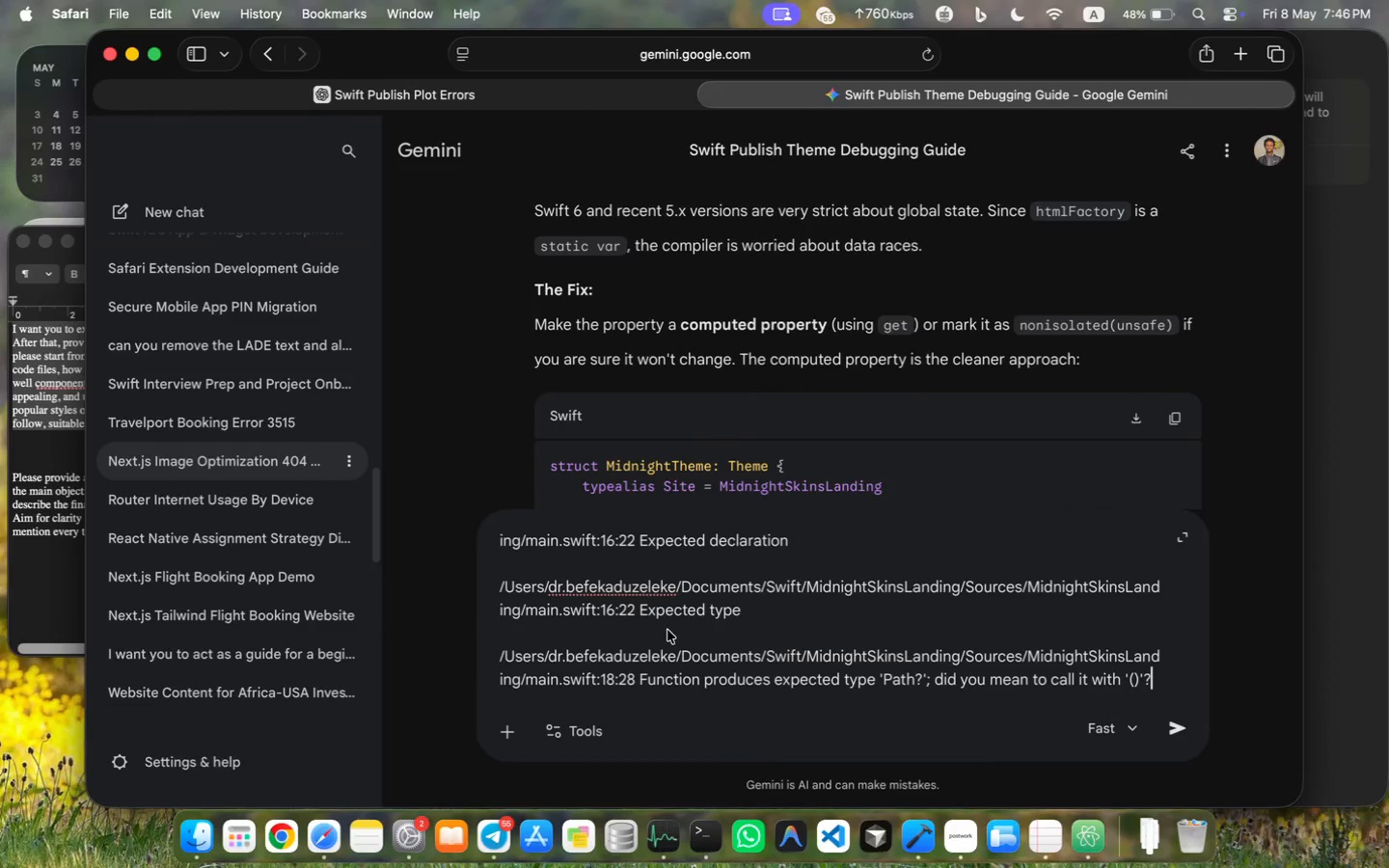 
scroll: coordinate [667, 630], scroll_direction: down, amount: 9.0
 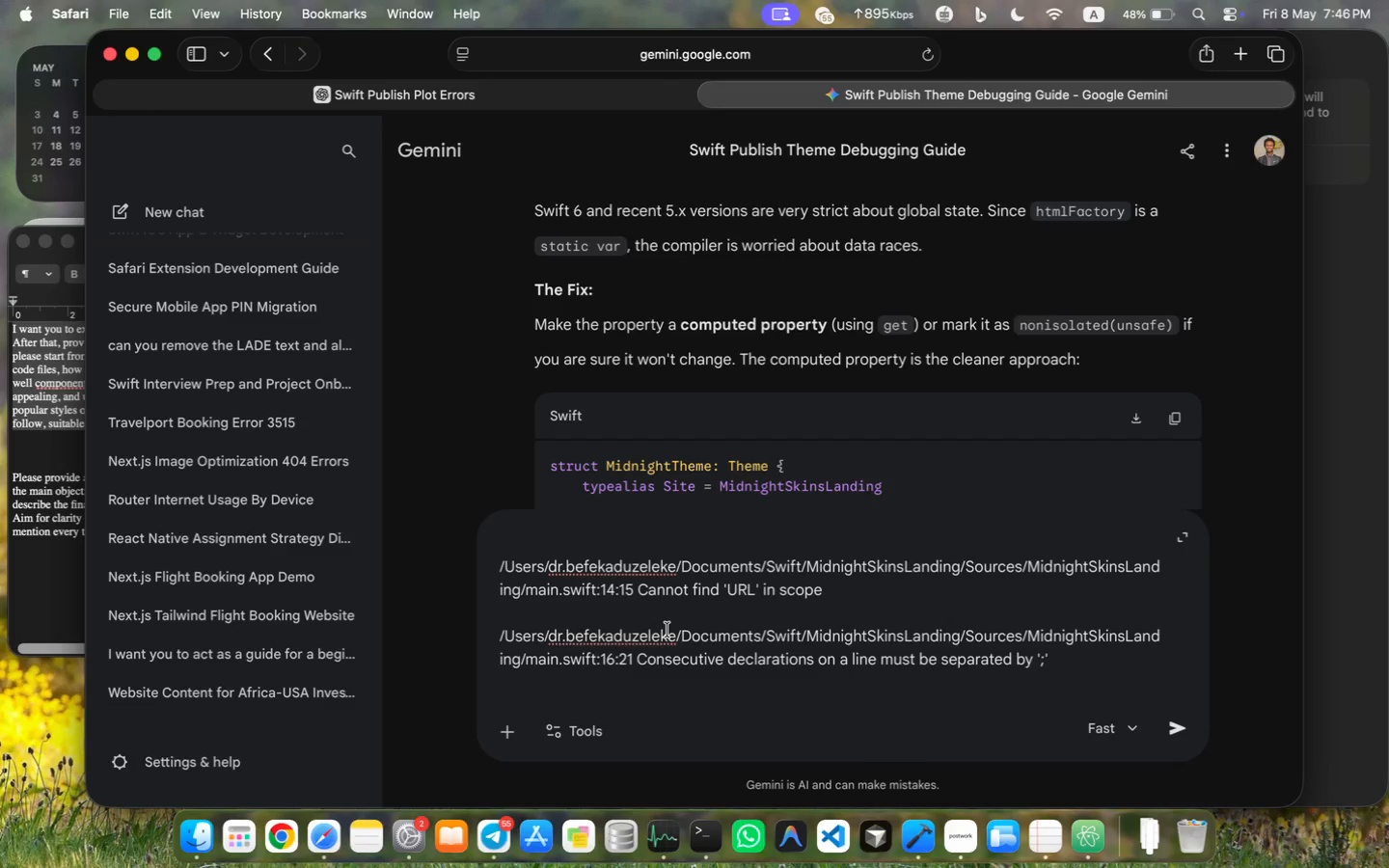 
scroll: coordinate [667, 630], scroll_direction: up, amount: 4.0
 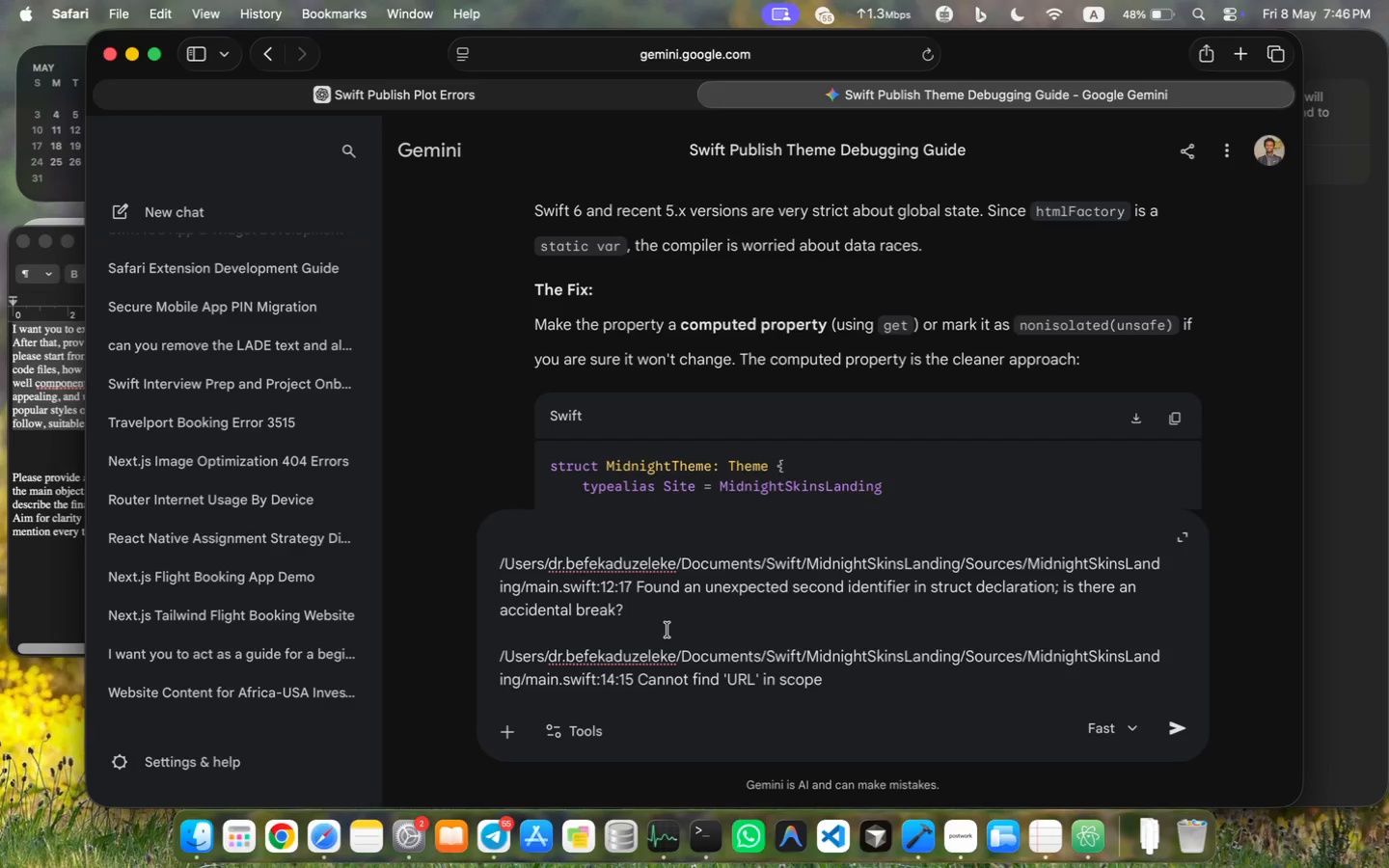 
scroll: coordinate [878, 657], scroll_direction: down, amount: 6.0
 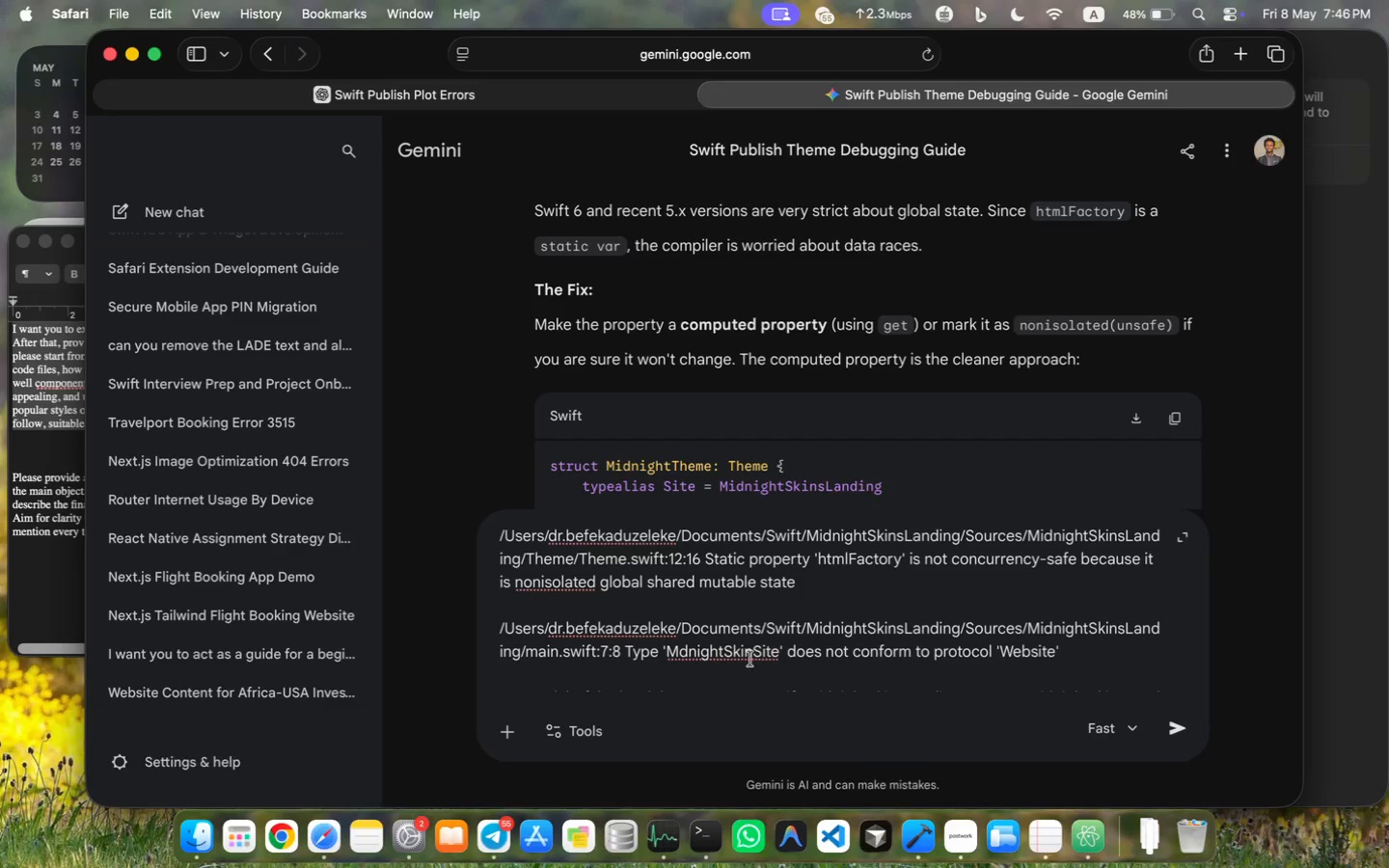 
left_click([502, 615])
 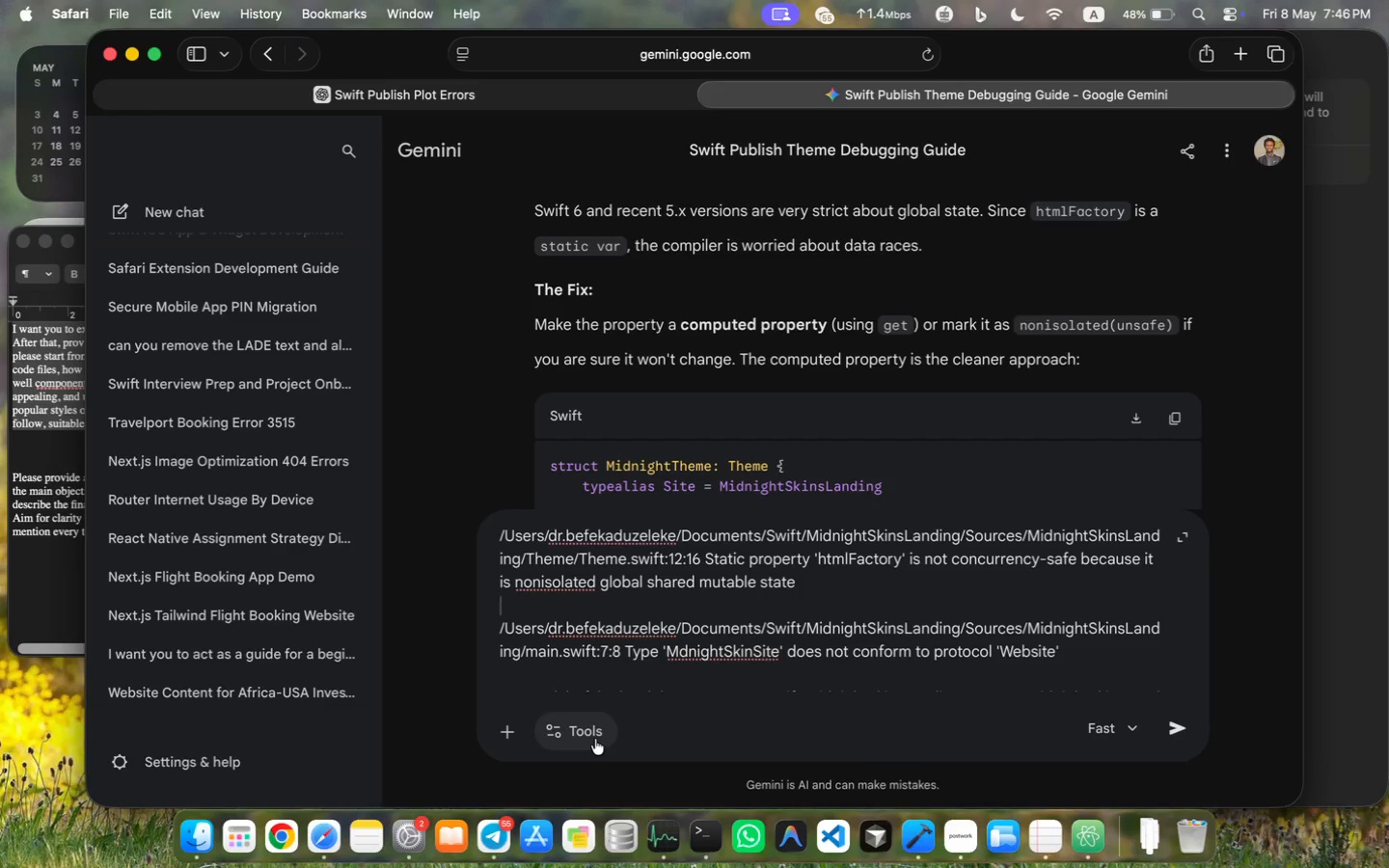 
key(ArrowDown)
 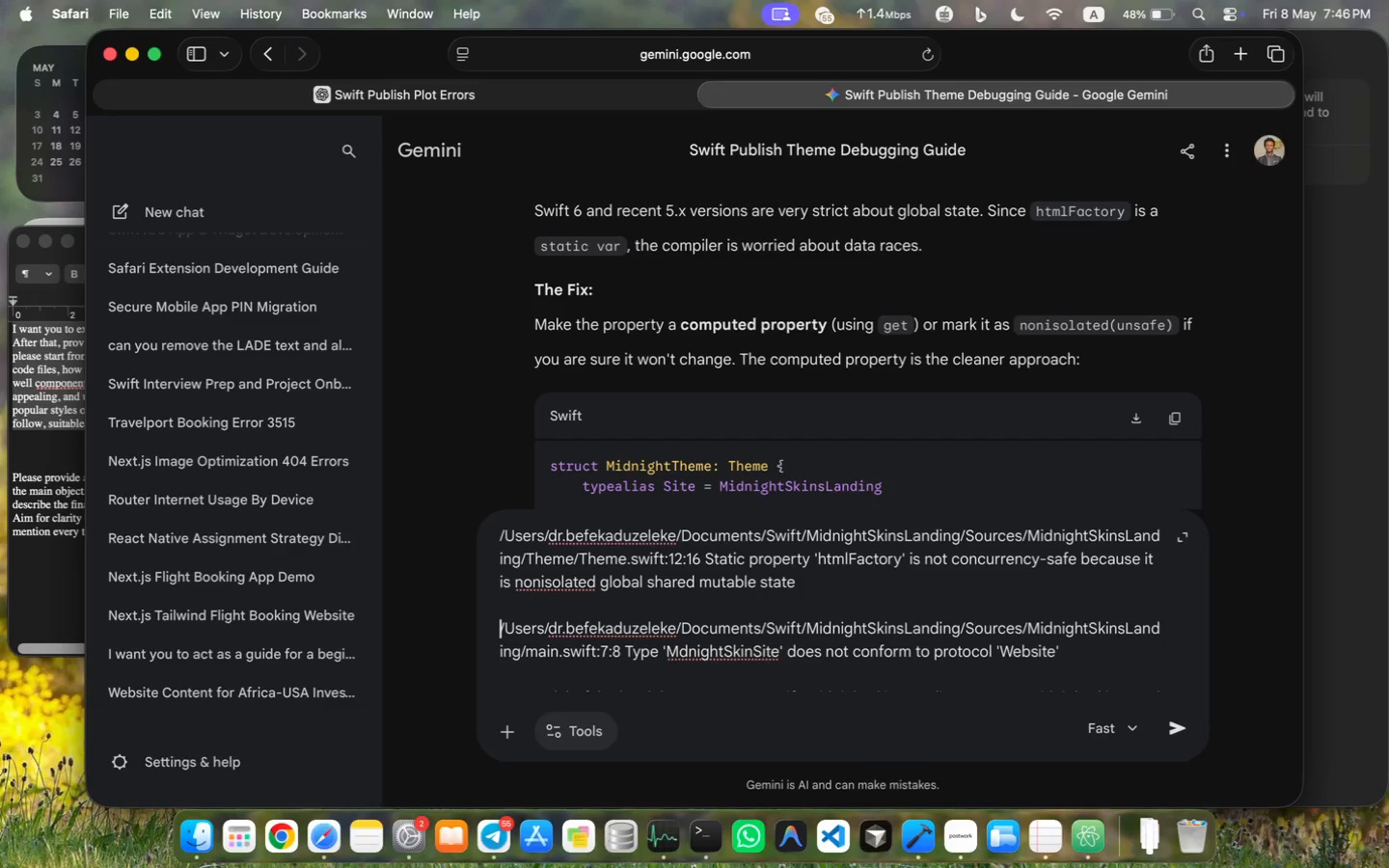 
key(Shift+ArrowDown)
 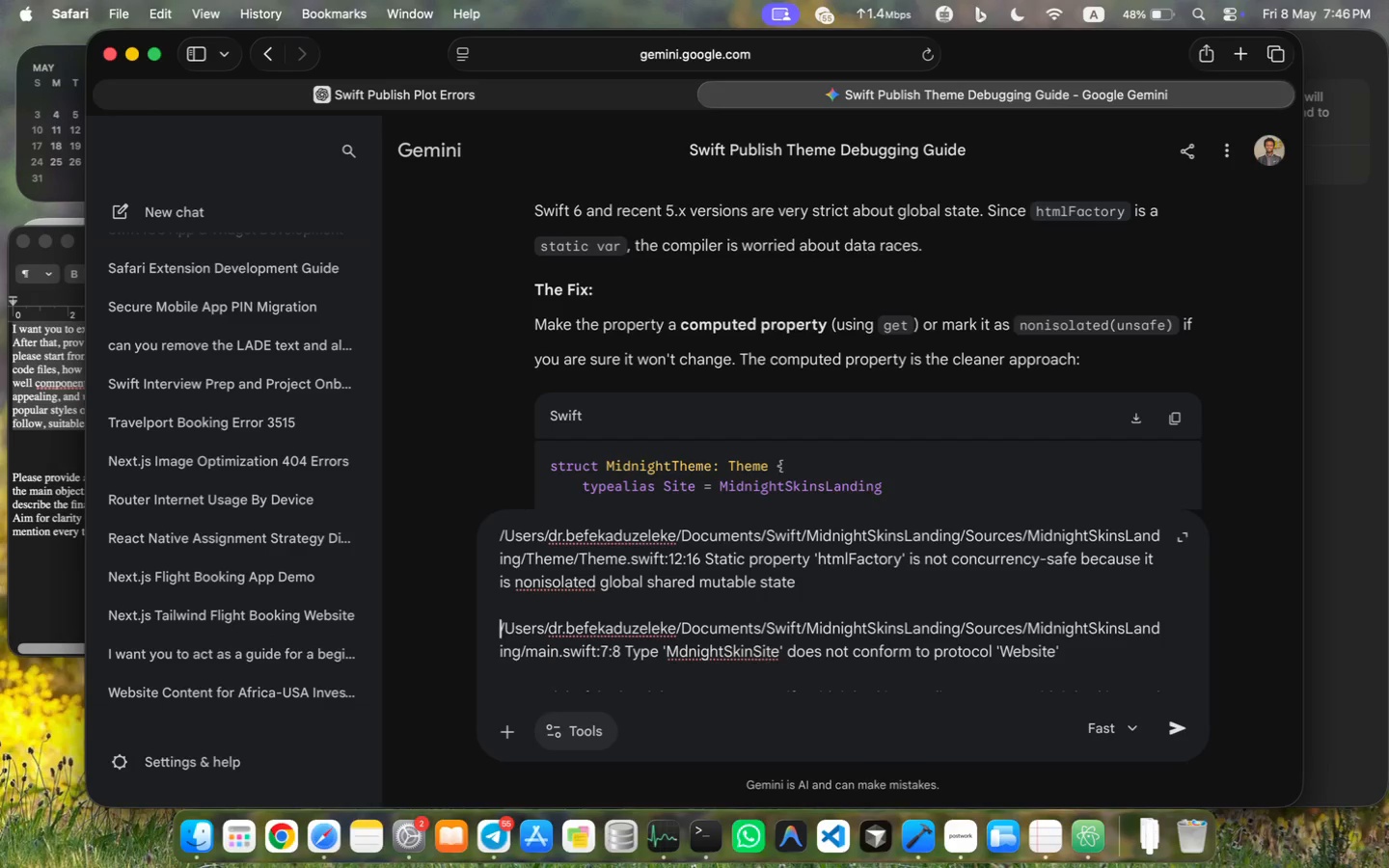 
key(Meta+Shift+MetaRight)
 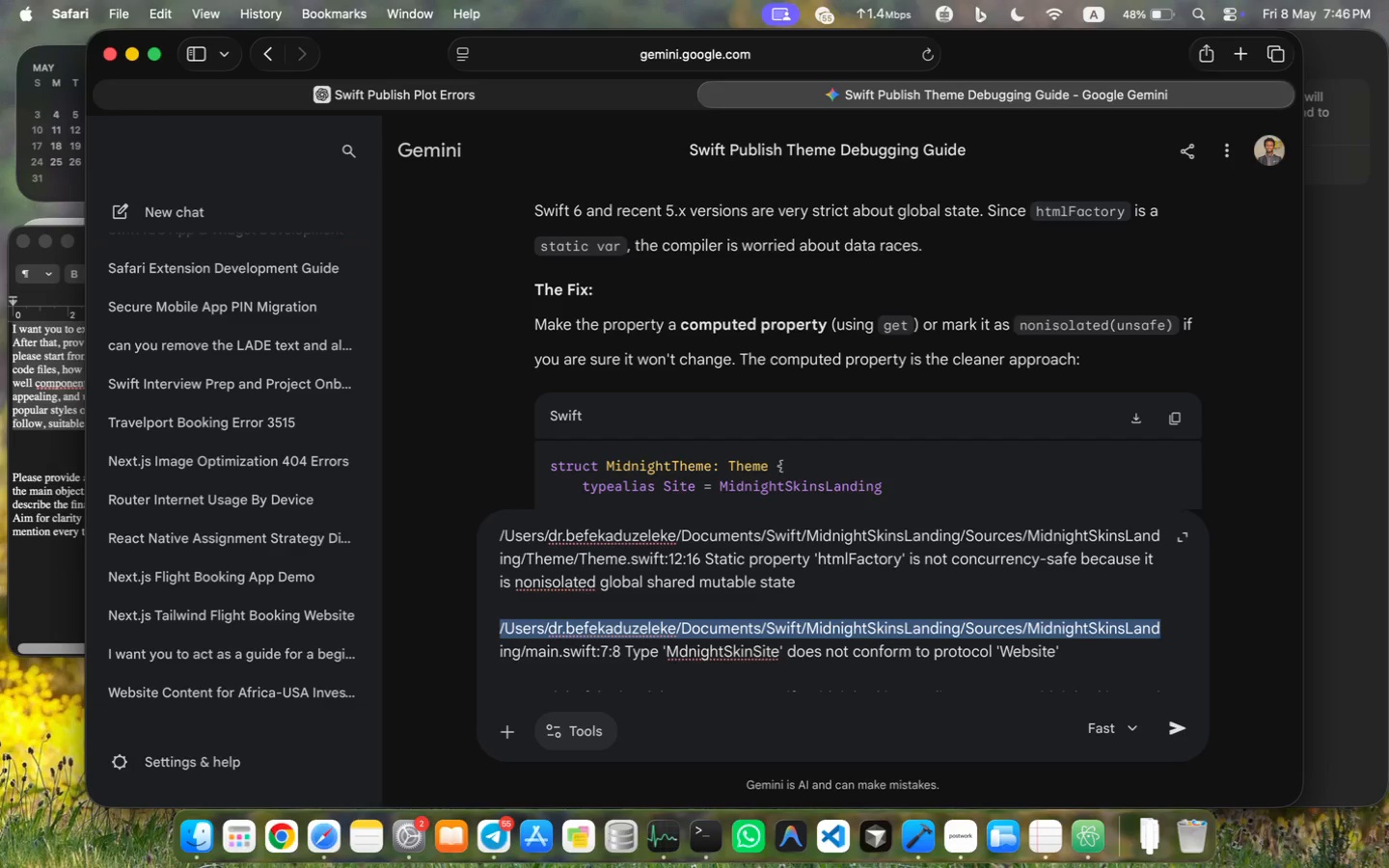 
key(Meta+Shift+ArrowDown)
 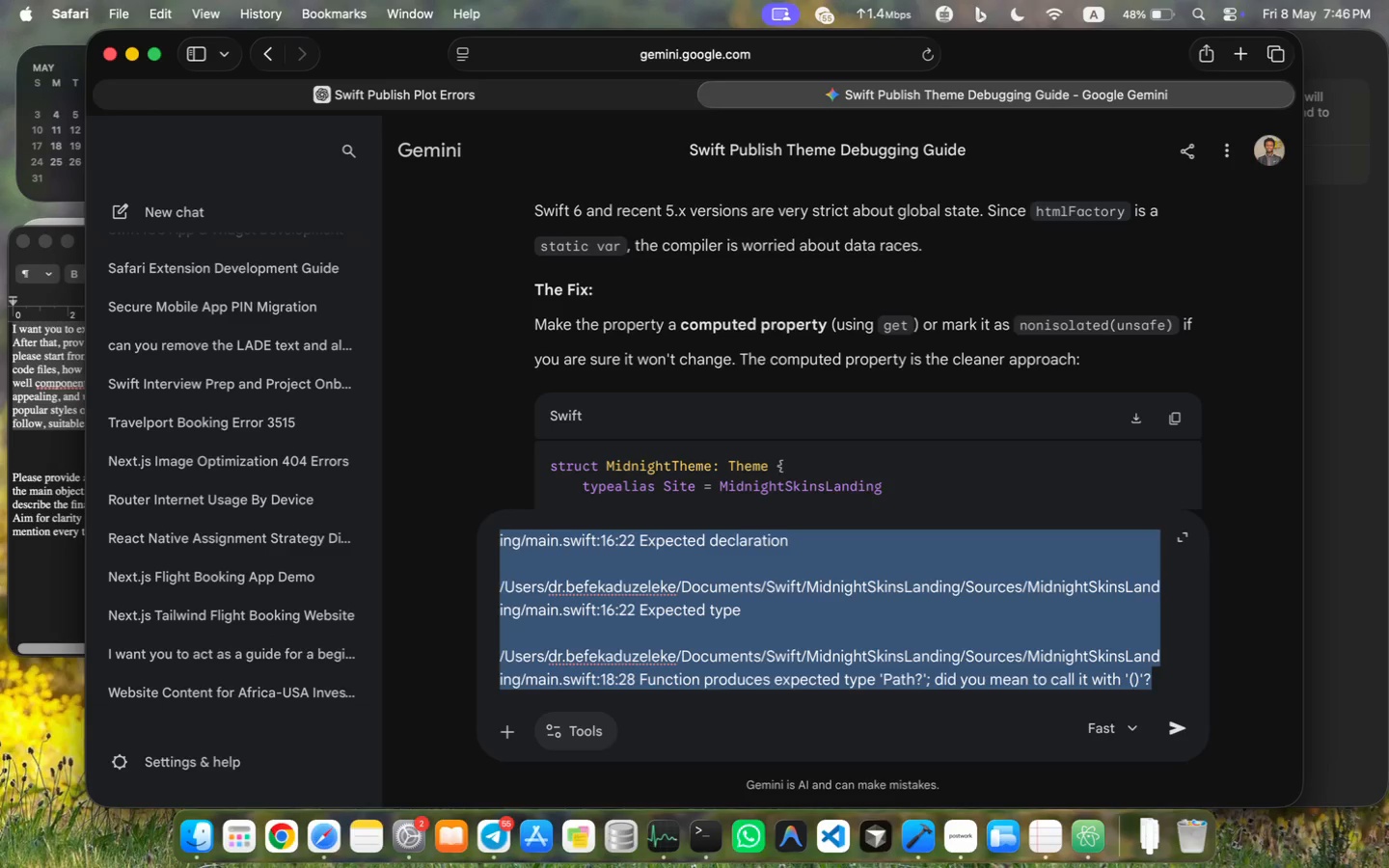 
key(Backspace)
 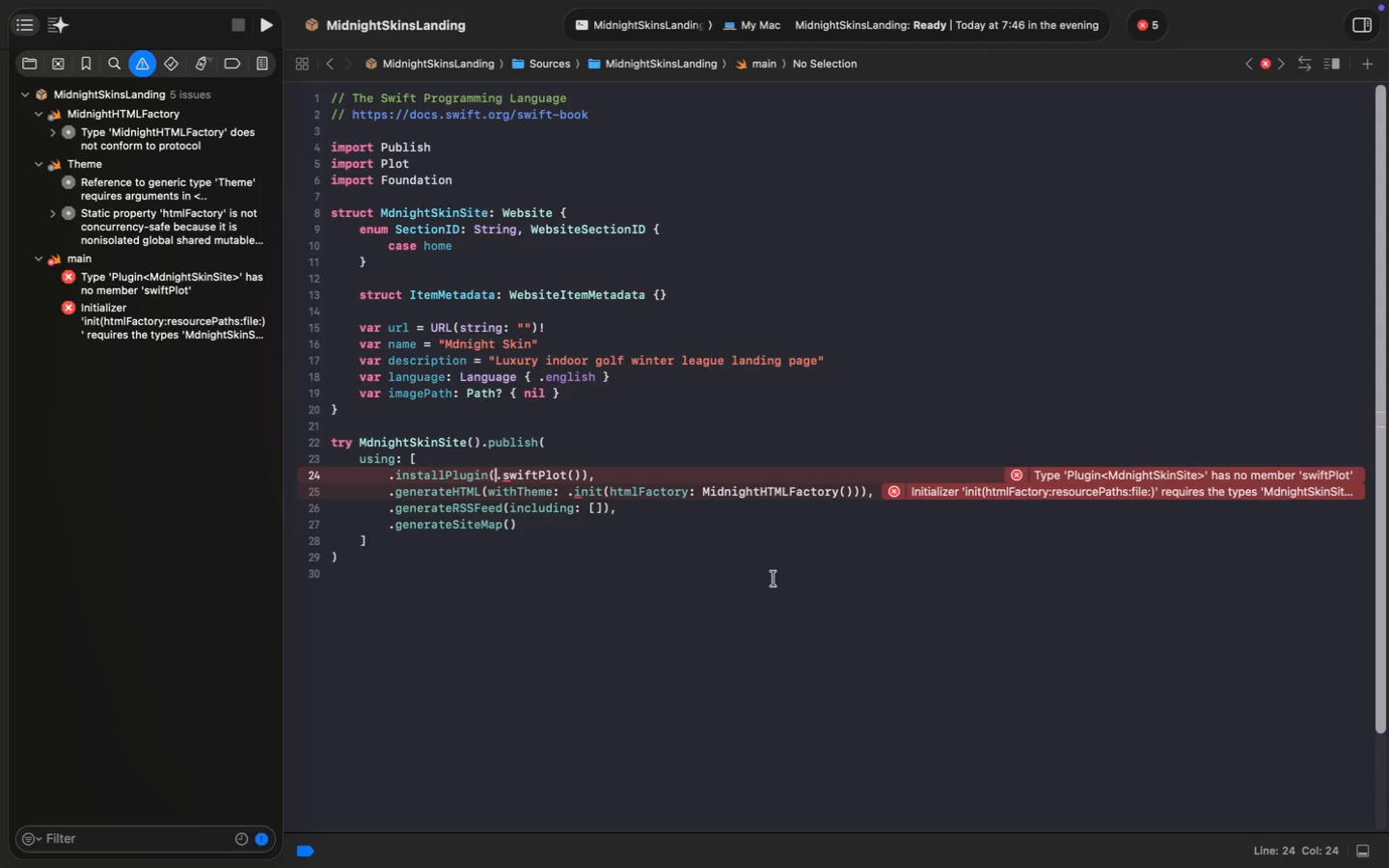 
wait(17.9)
 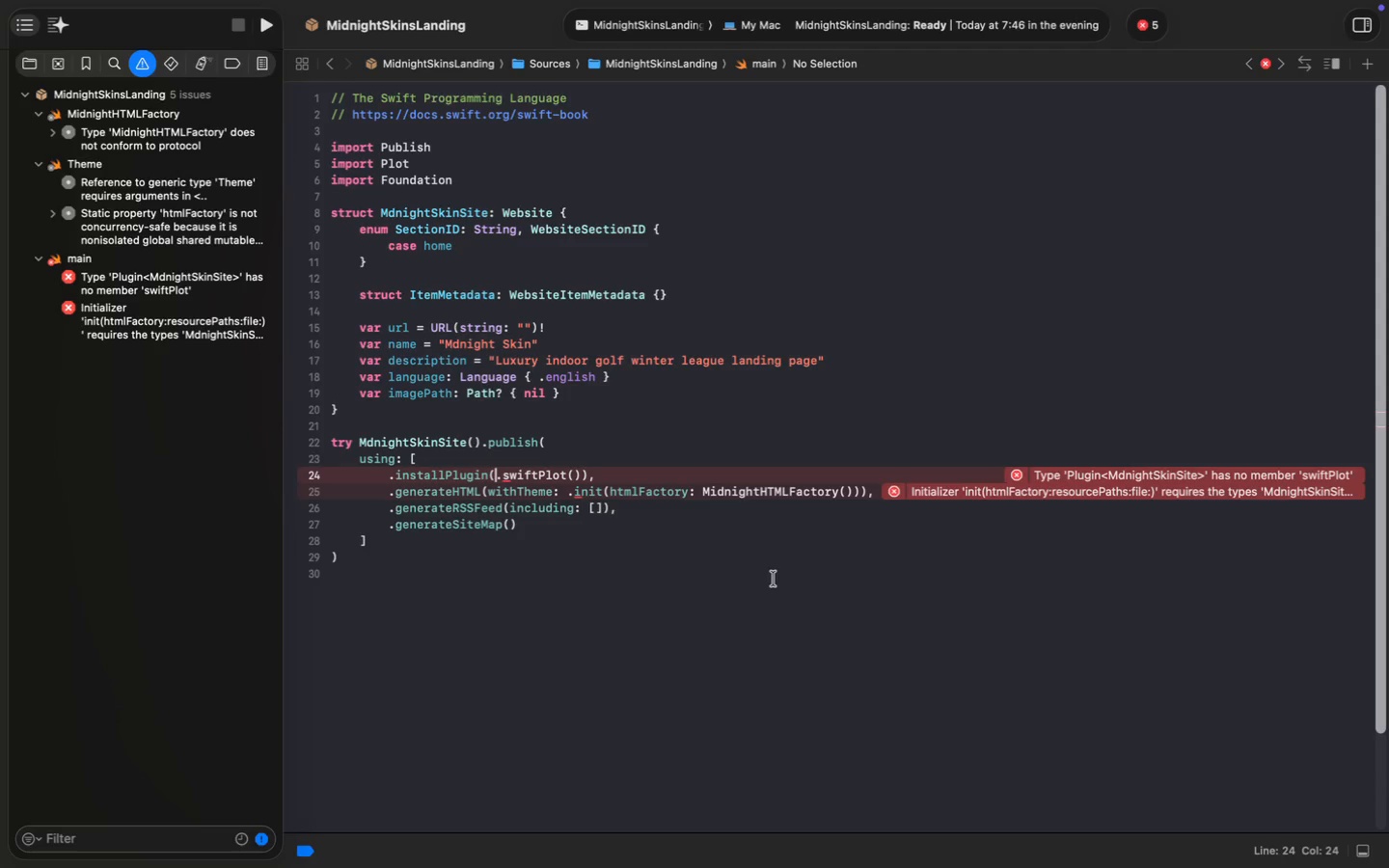 
right_click([156, 283])
 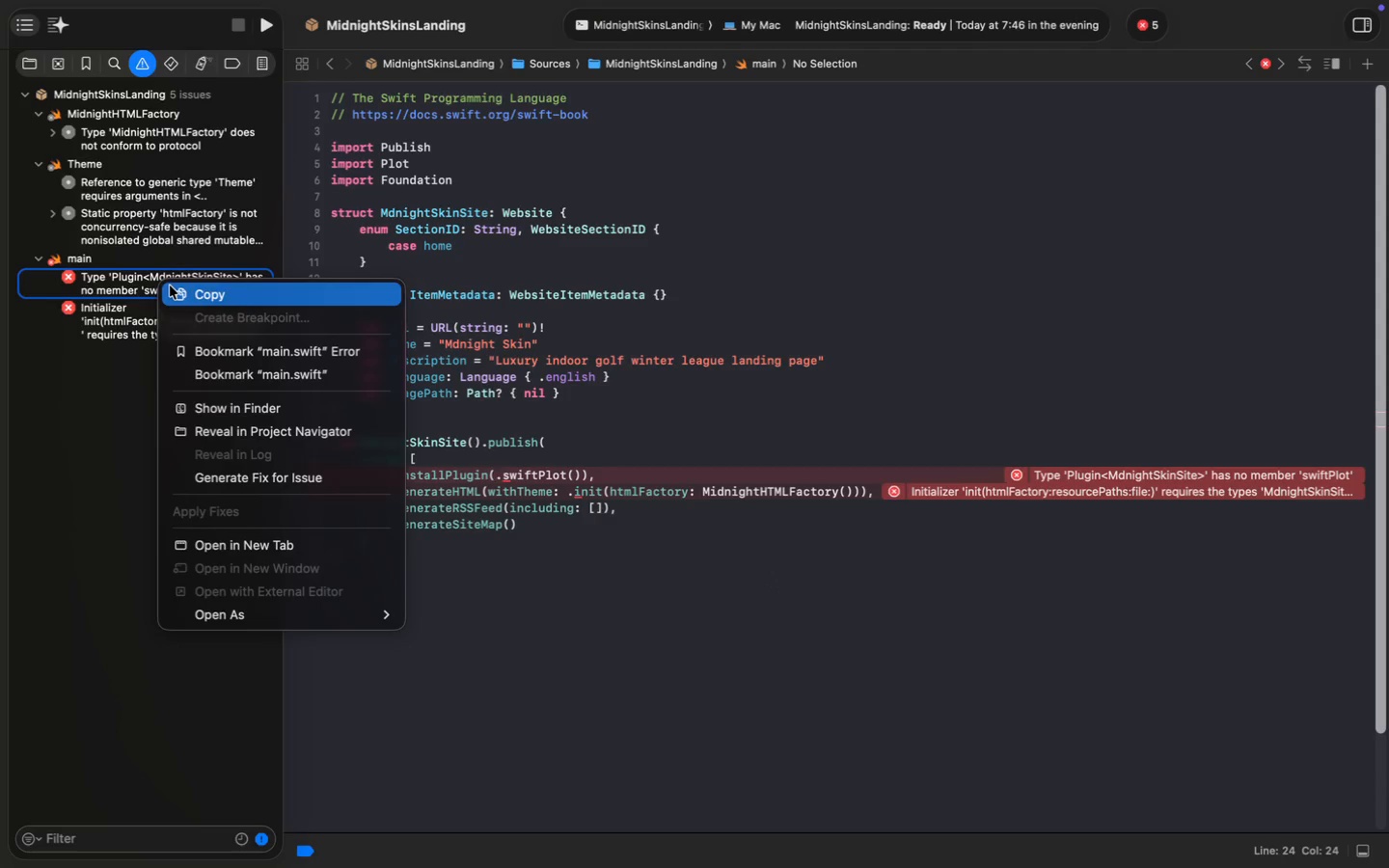 
left_click([170, 285])
 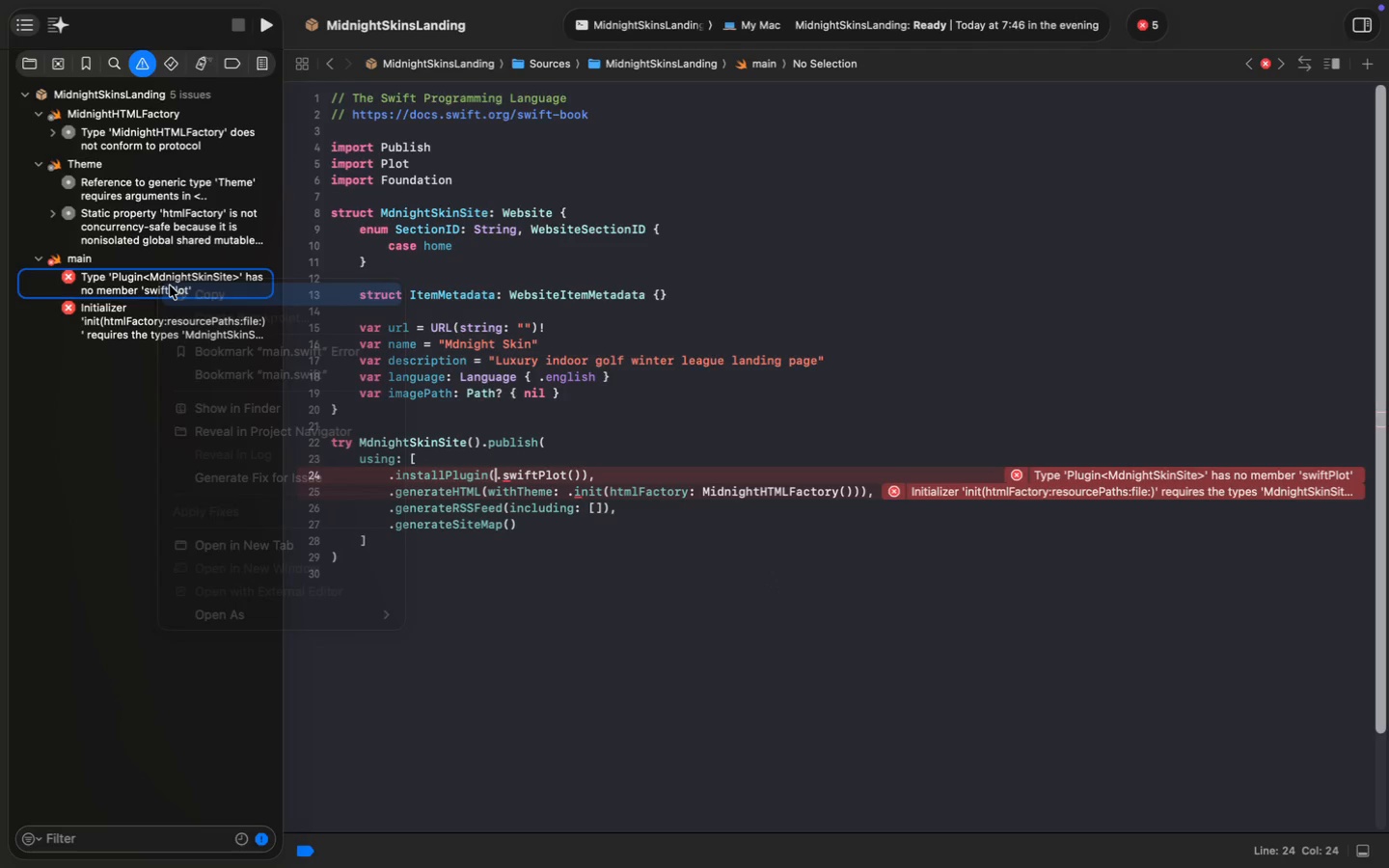 
key(Meta+V)
 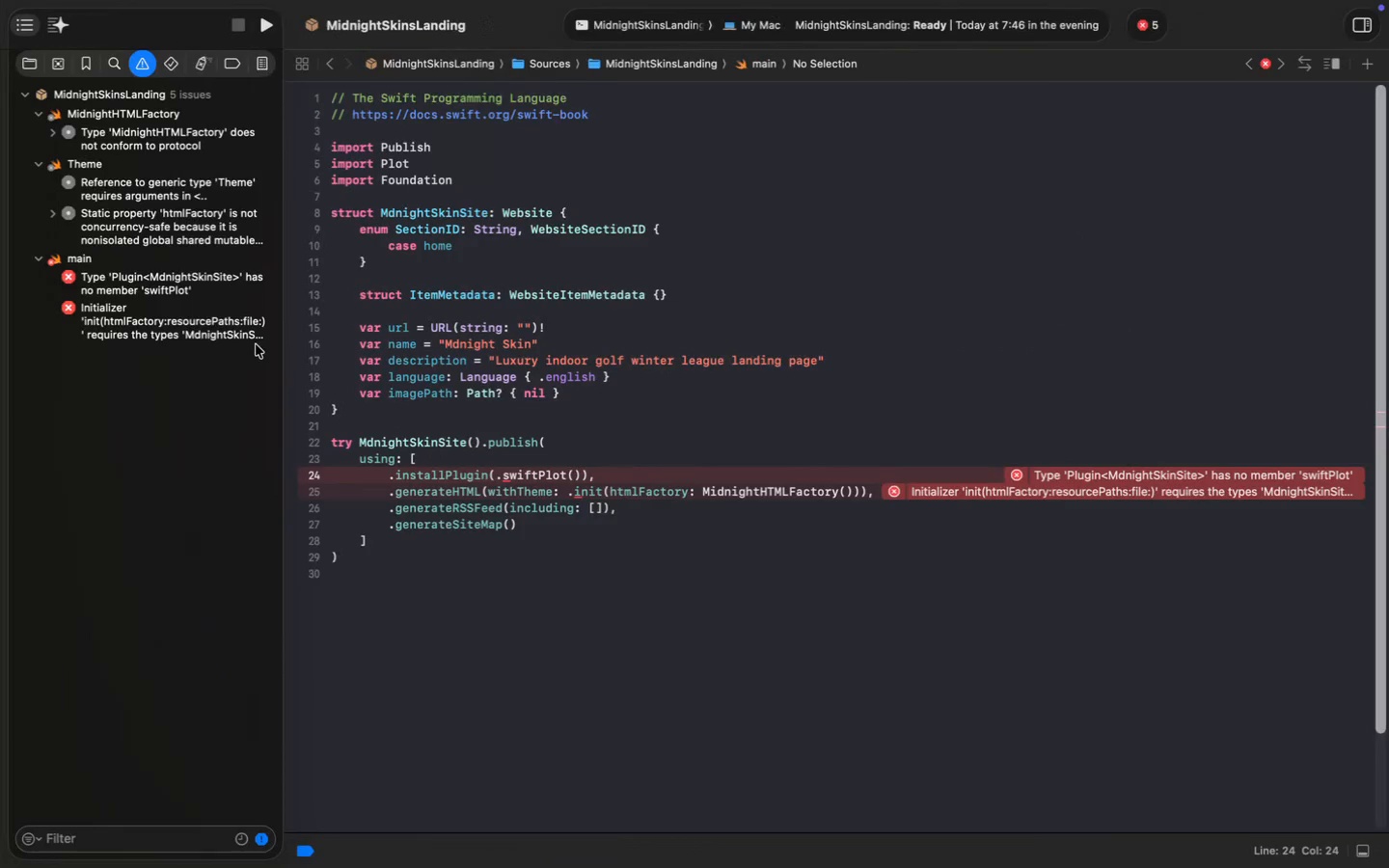 
right_click([190, 333])
 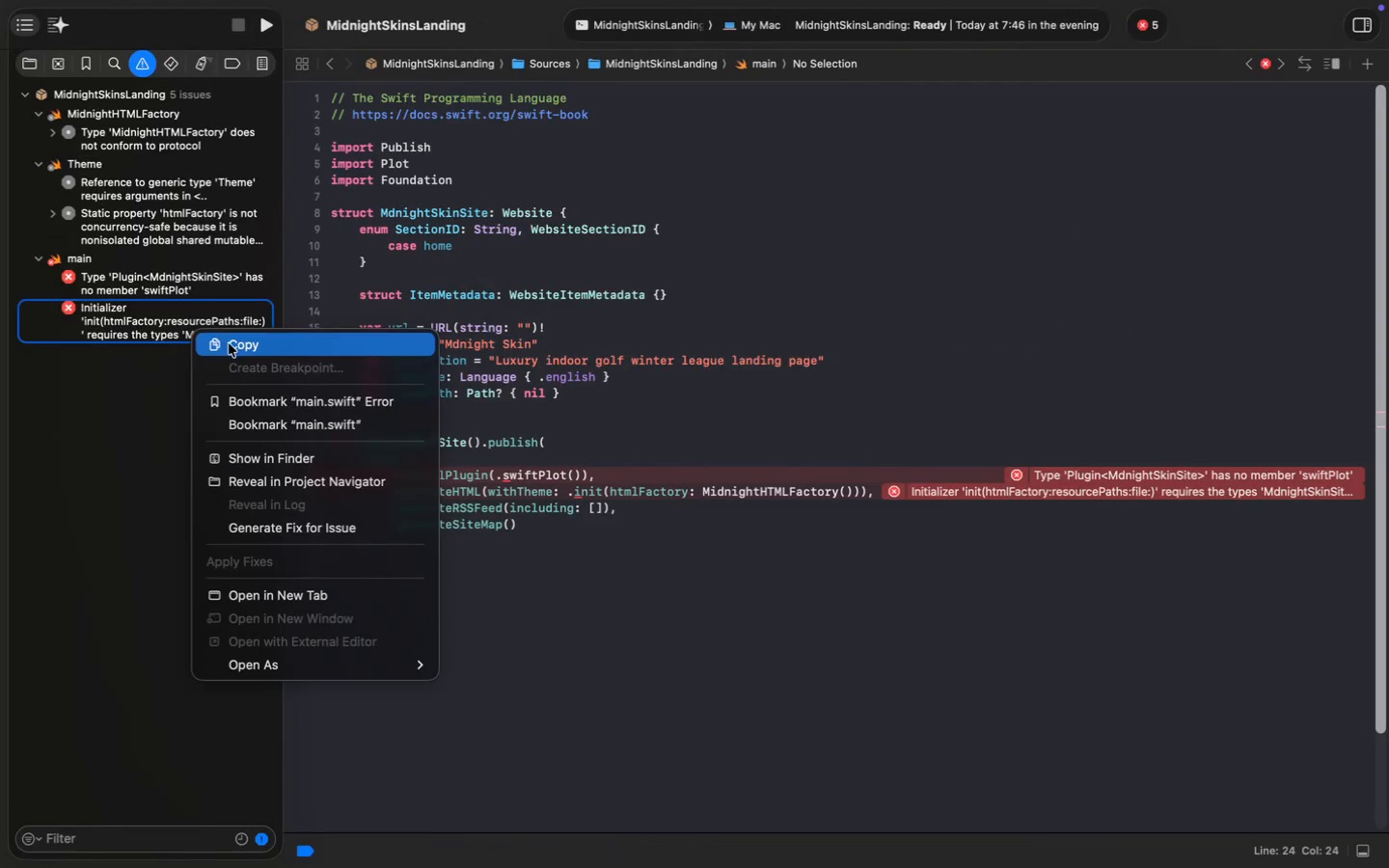 
left_click([229, 343])
 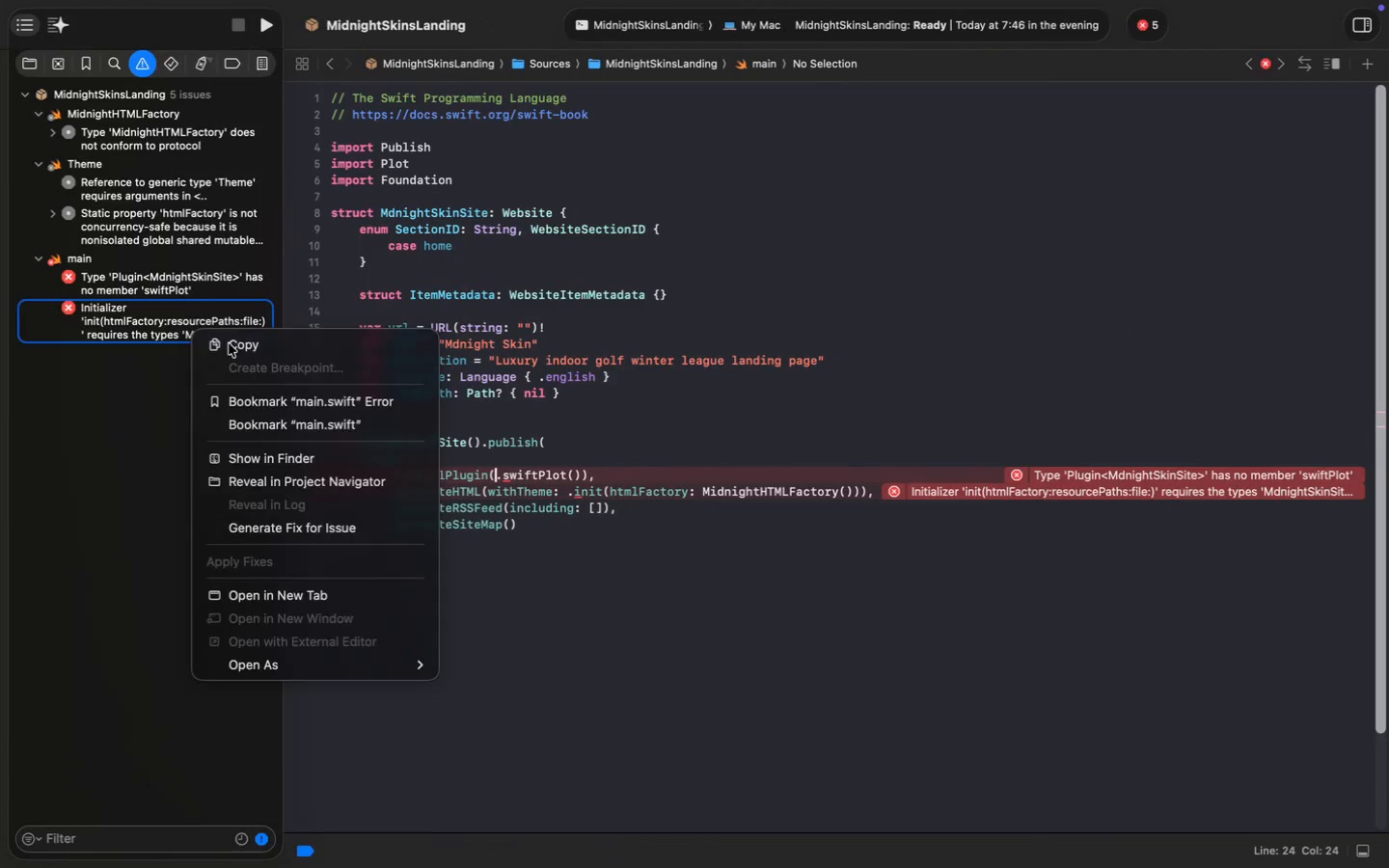 
key(Shift+Enter)
 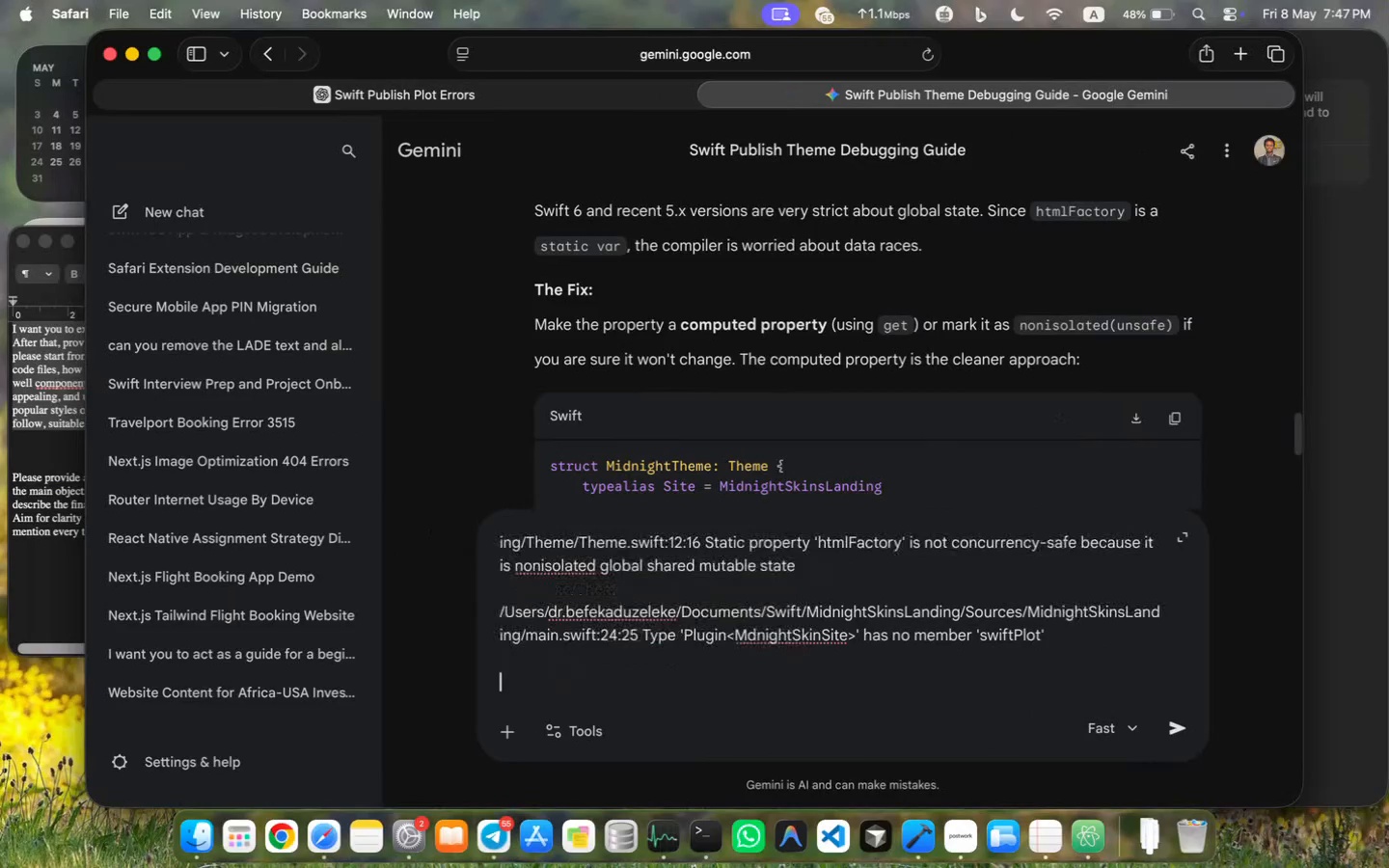 
key(Shift+Enter)
 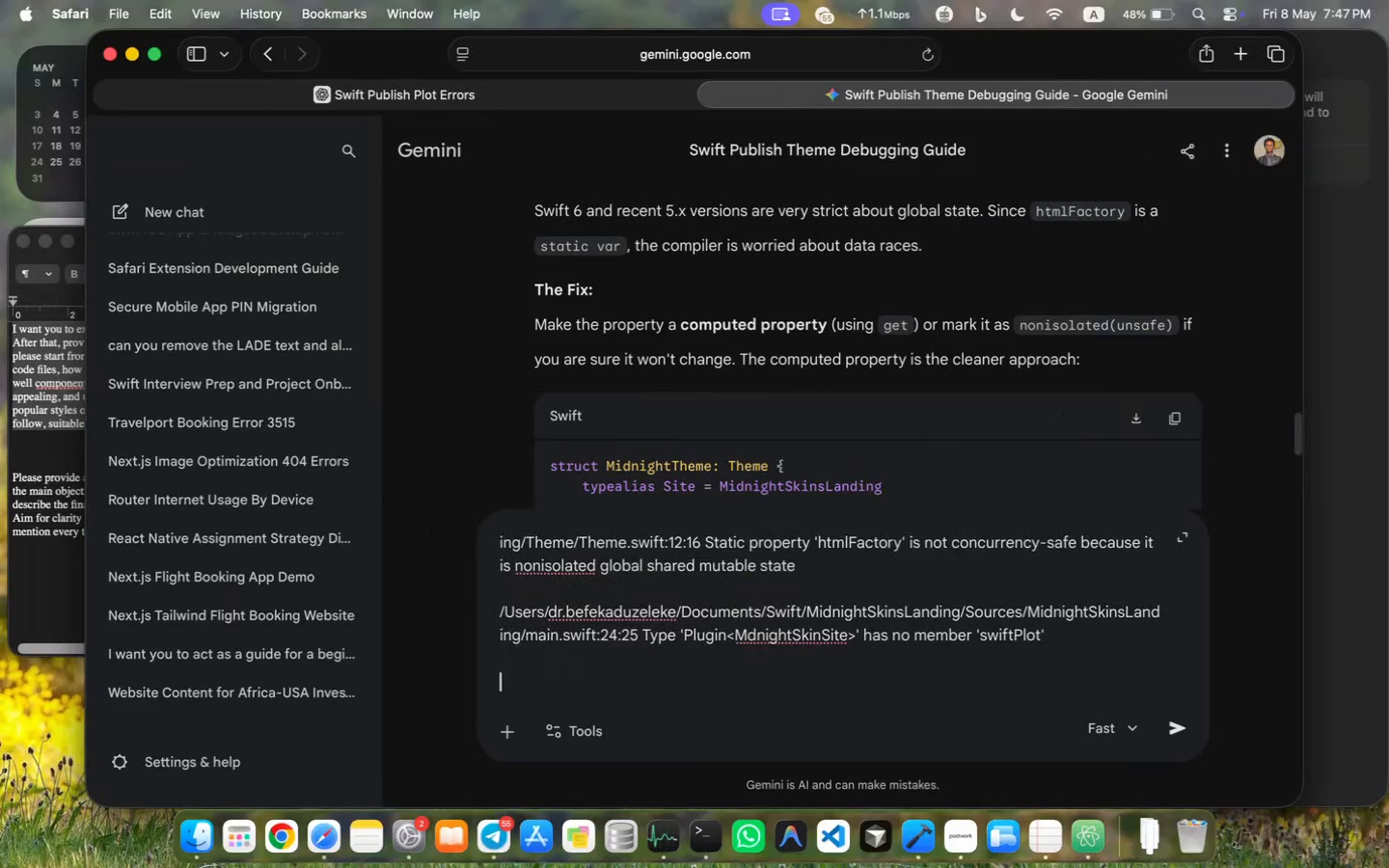 
key(Meta+V)
 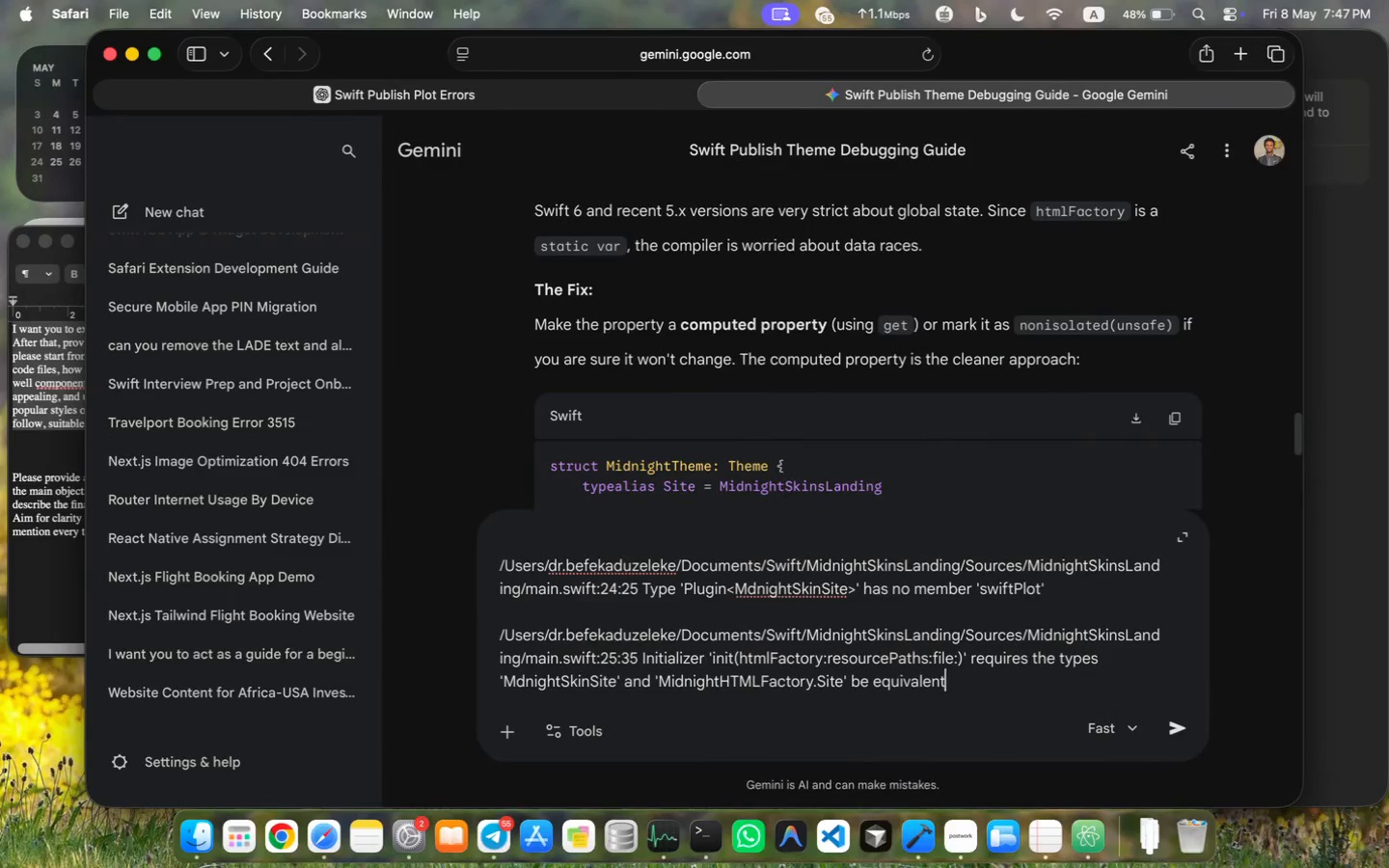 
key(Meta+A)
 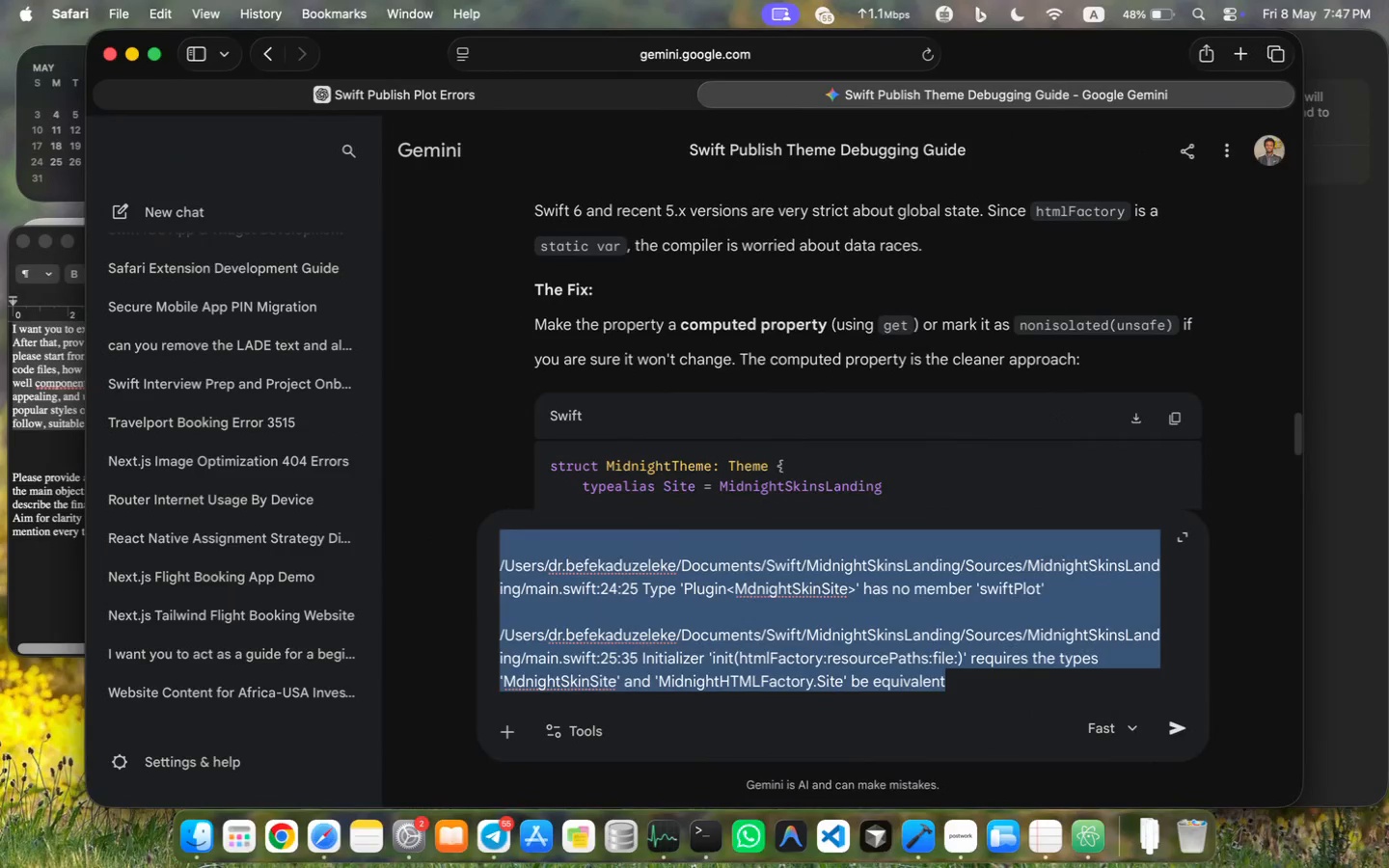 
key(Meta+C)
 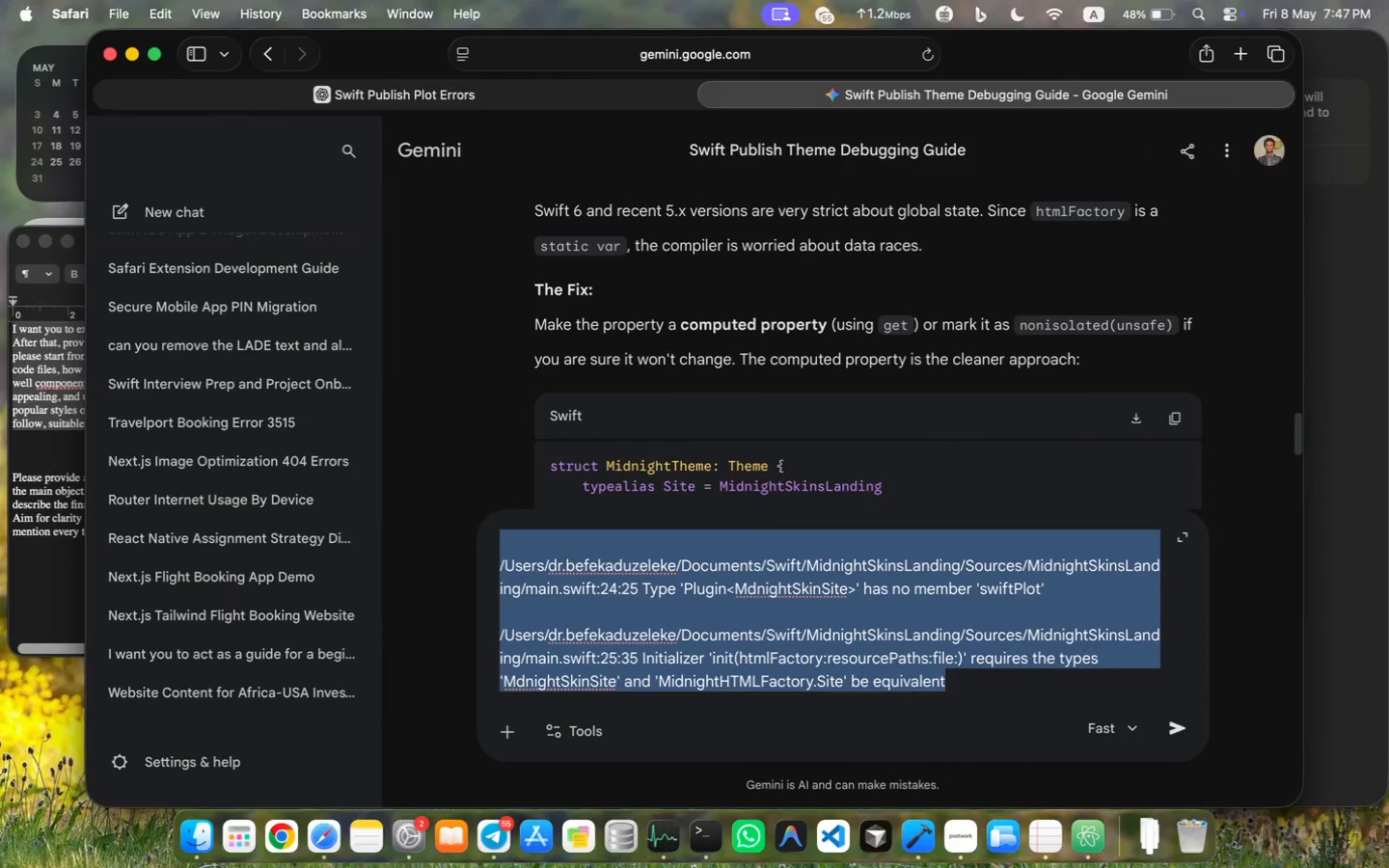 
key(Enter)
 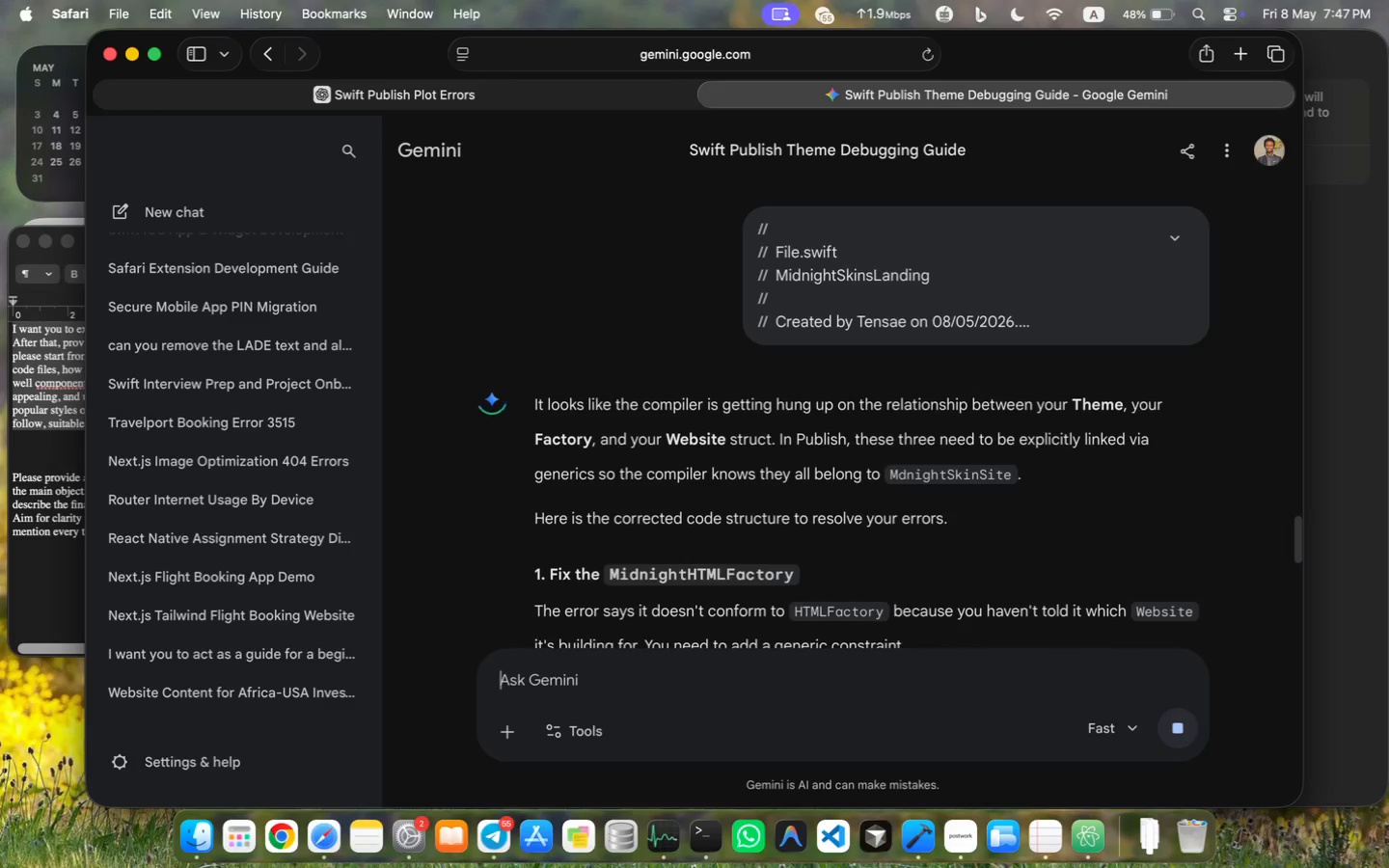 
wait(8.23)
 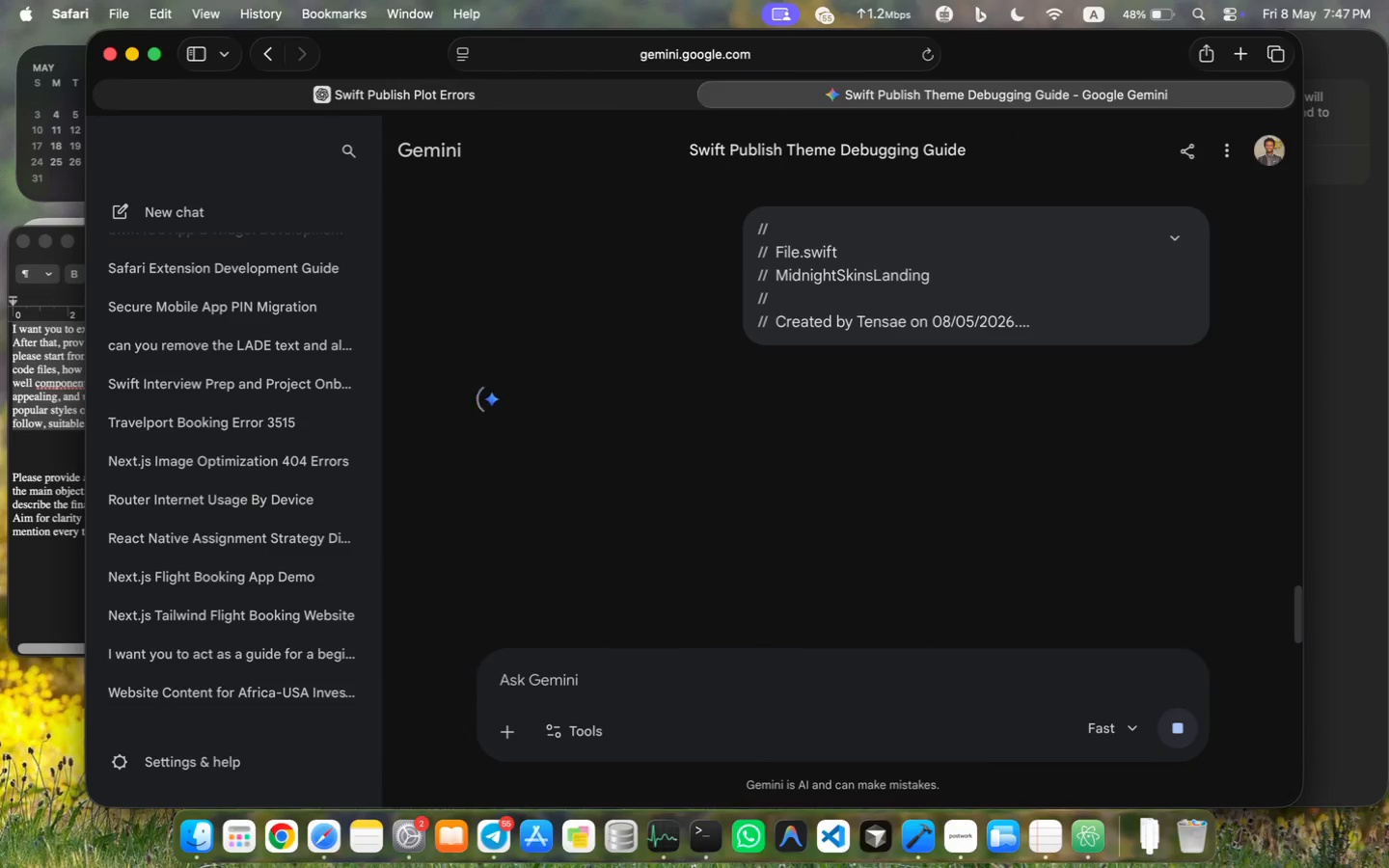 
scroll: coordinate [759, 561], scroll_direction: down, amount: 10.0
 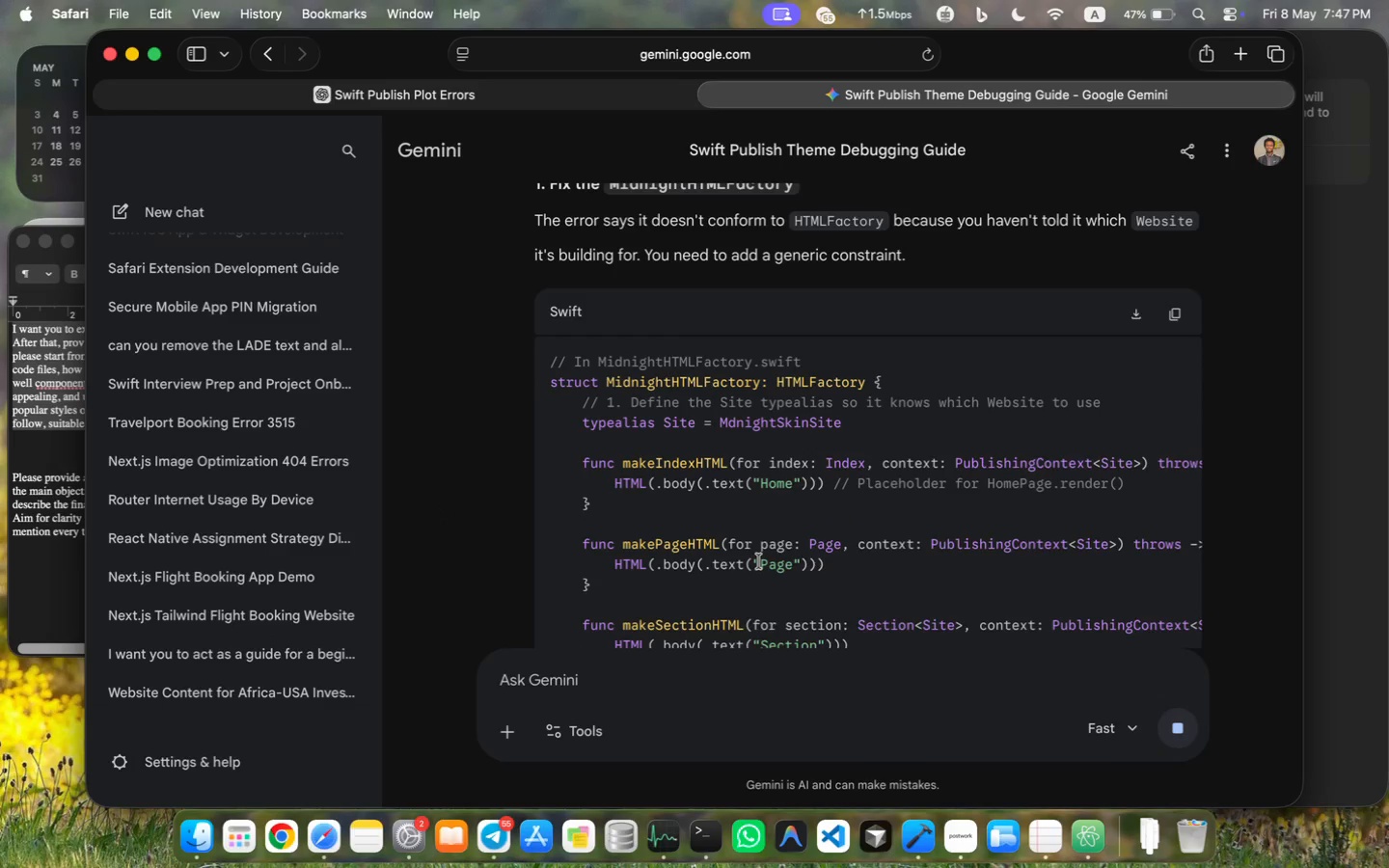 
scroll: coordinate [759, 561], scroll_direction: up, amount: 3.0
 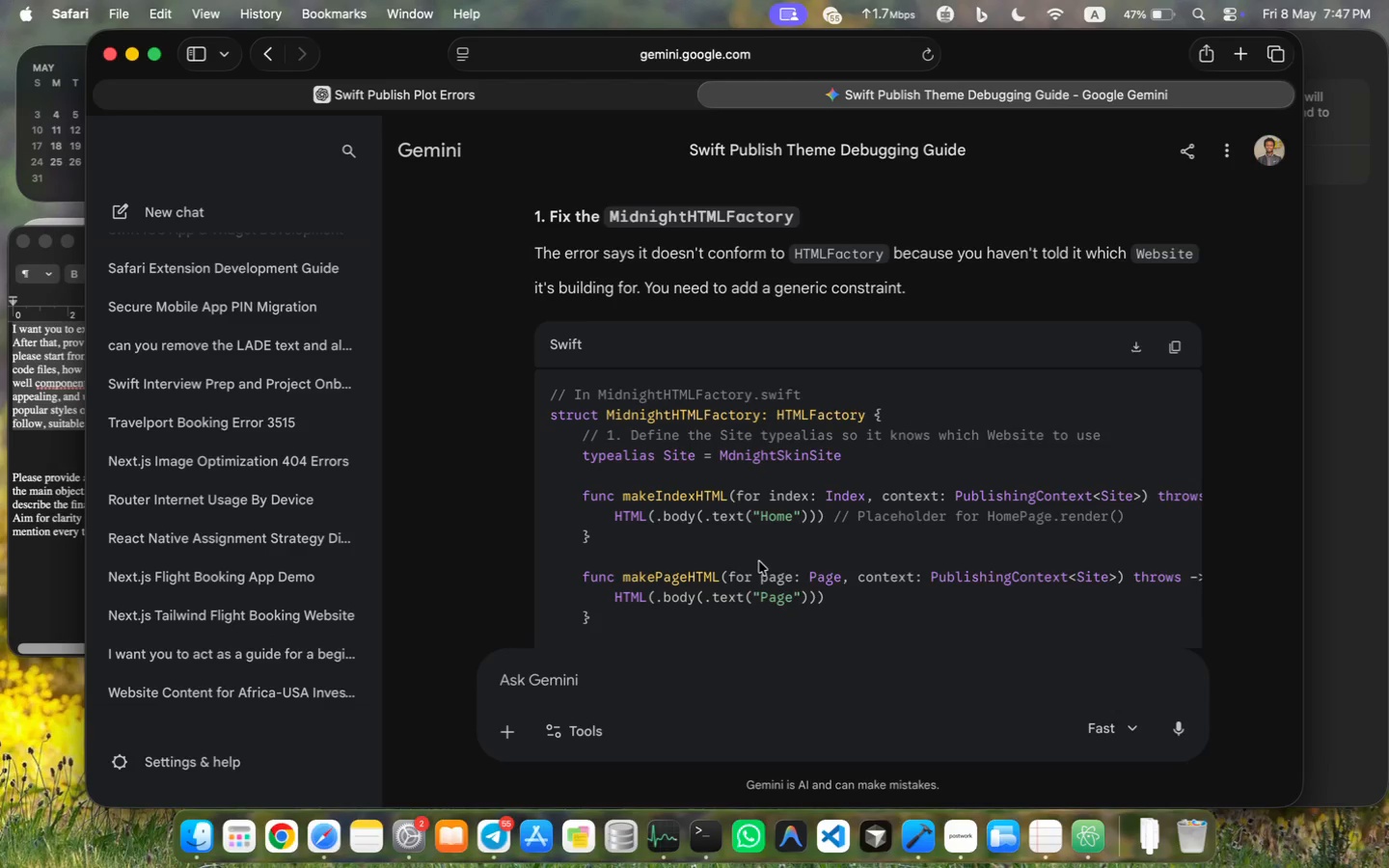 
wait(5.43)
 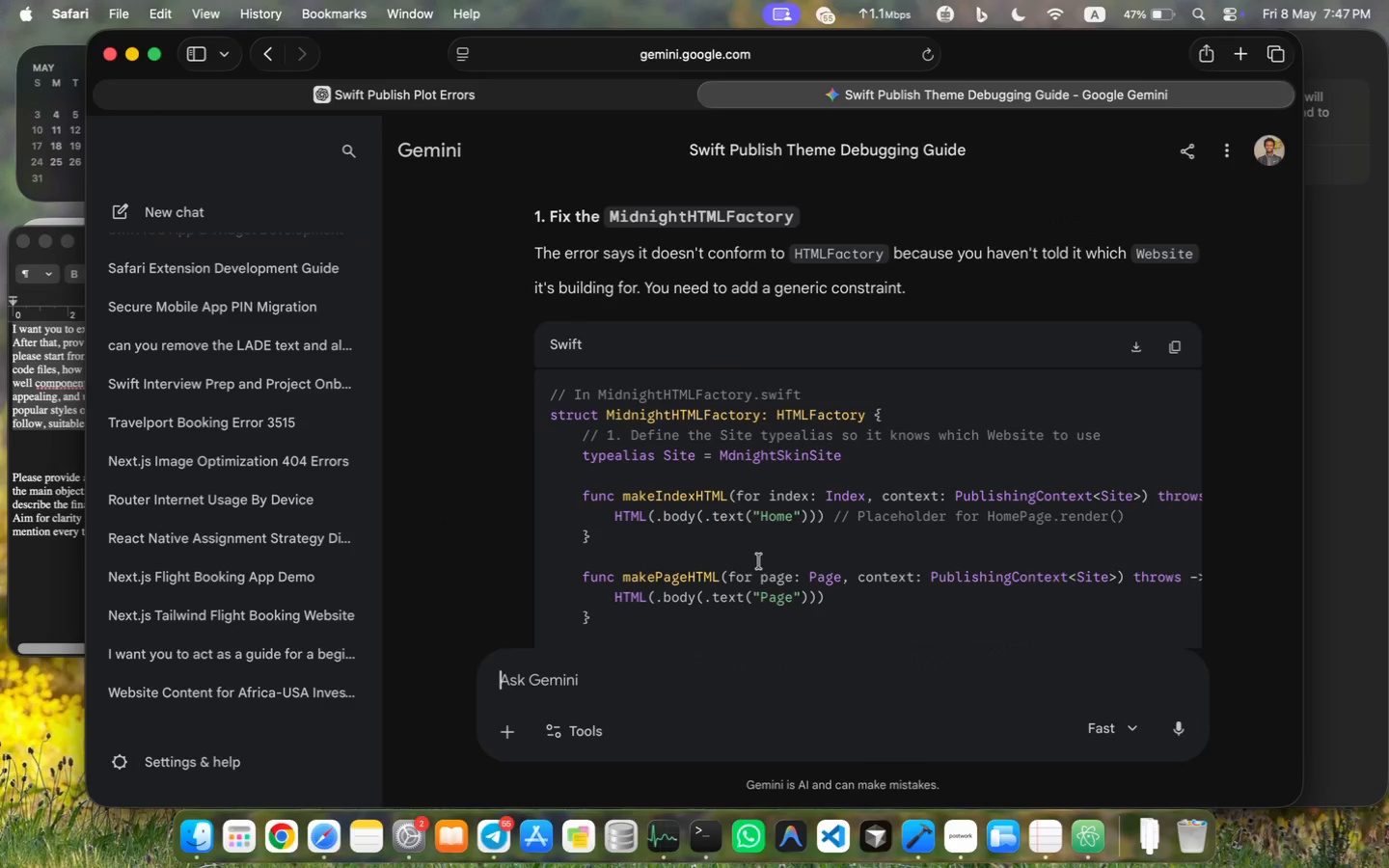 
scroll: coordinate [759, 560], scroll_direction: up, amount: 7.0
 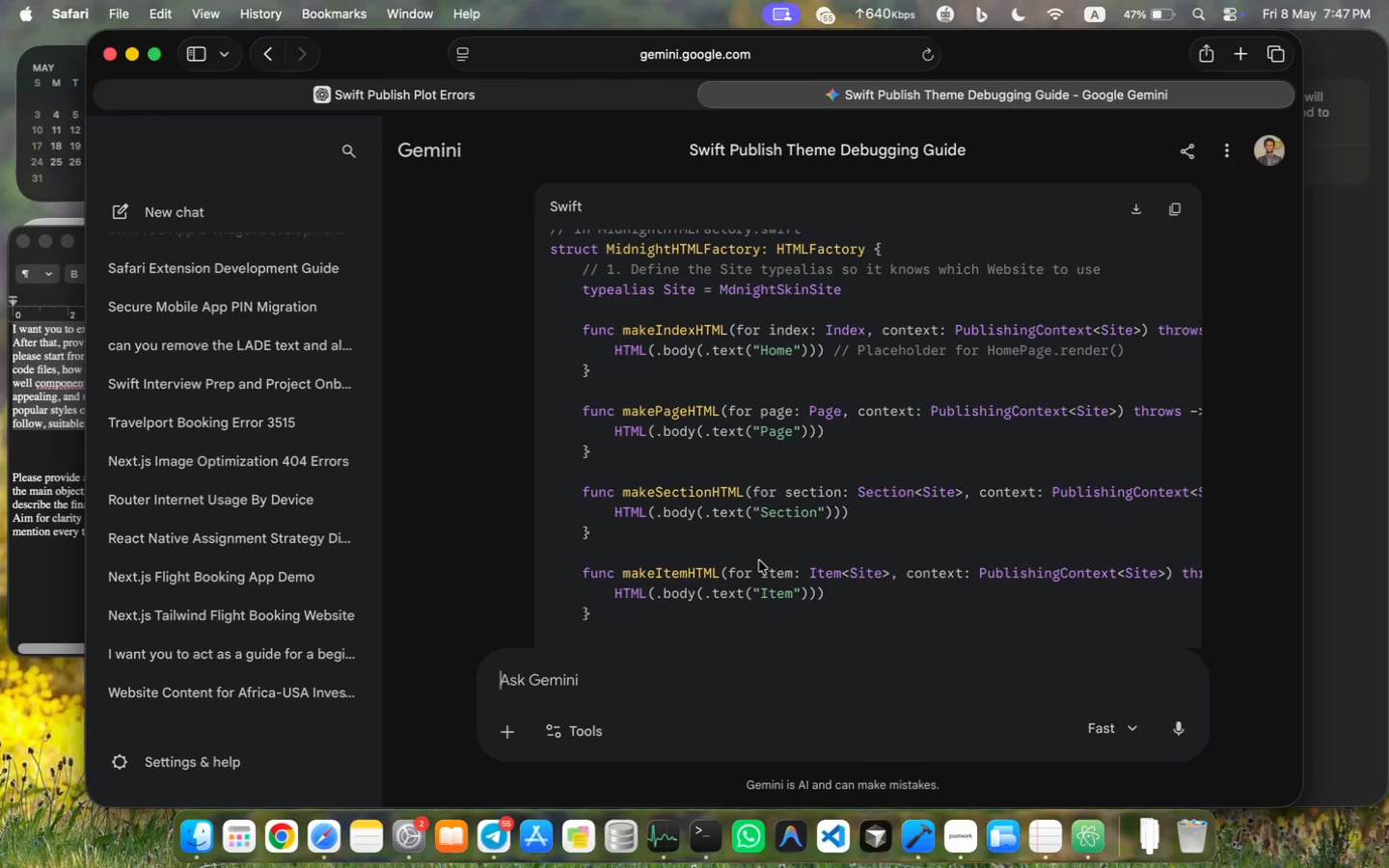 
wait(9.49)
 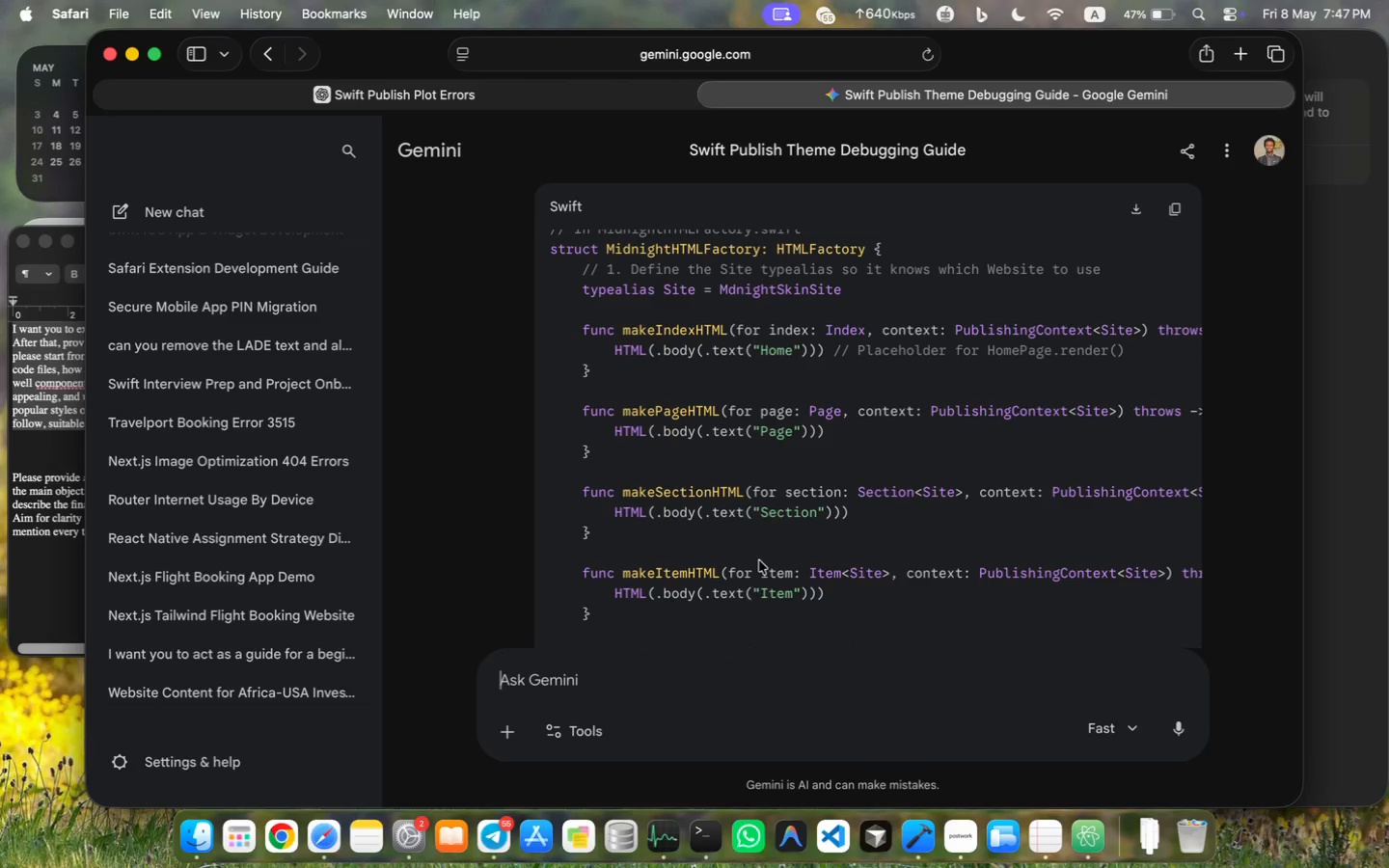 
double_click([142, 141])
 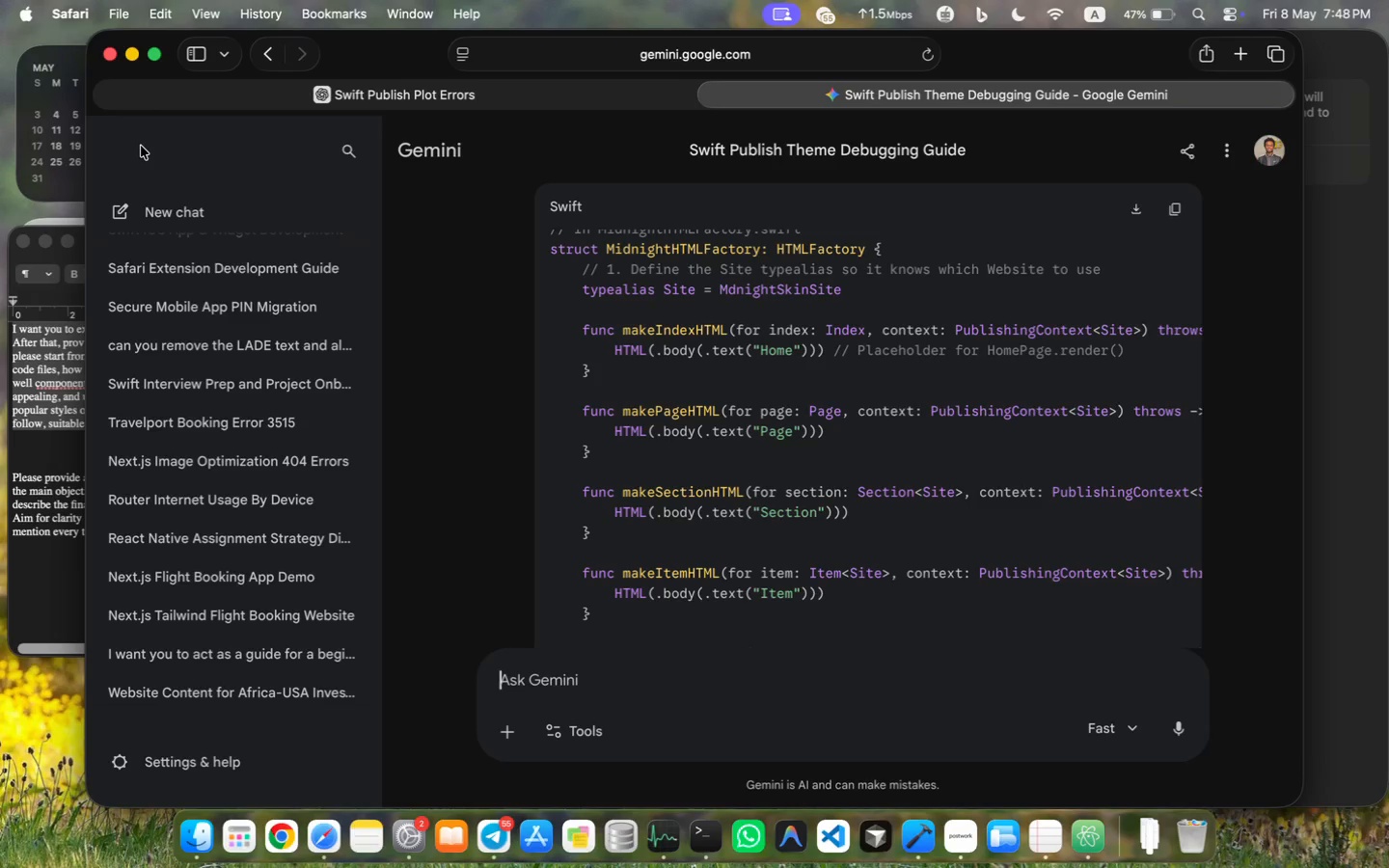 
wait(26.61)
 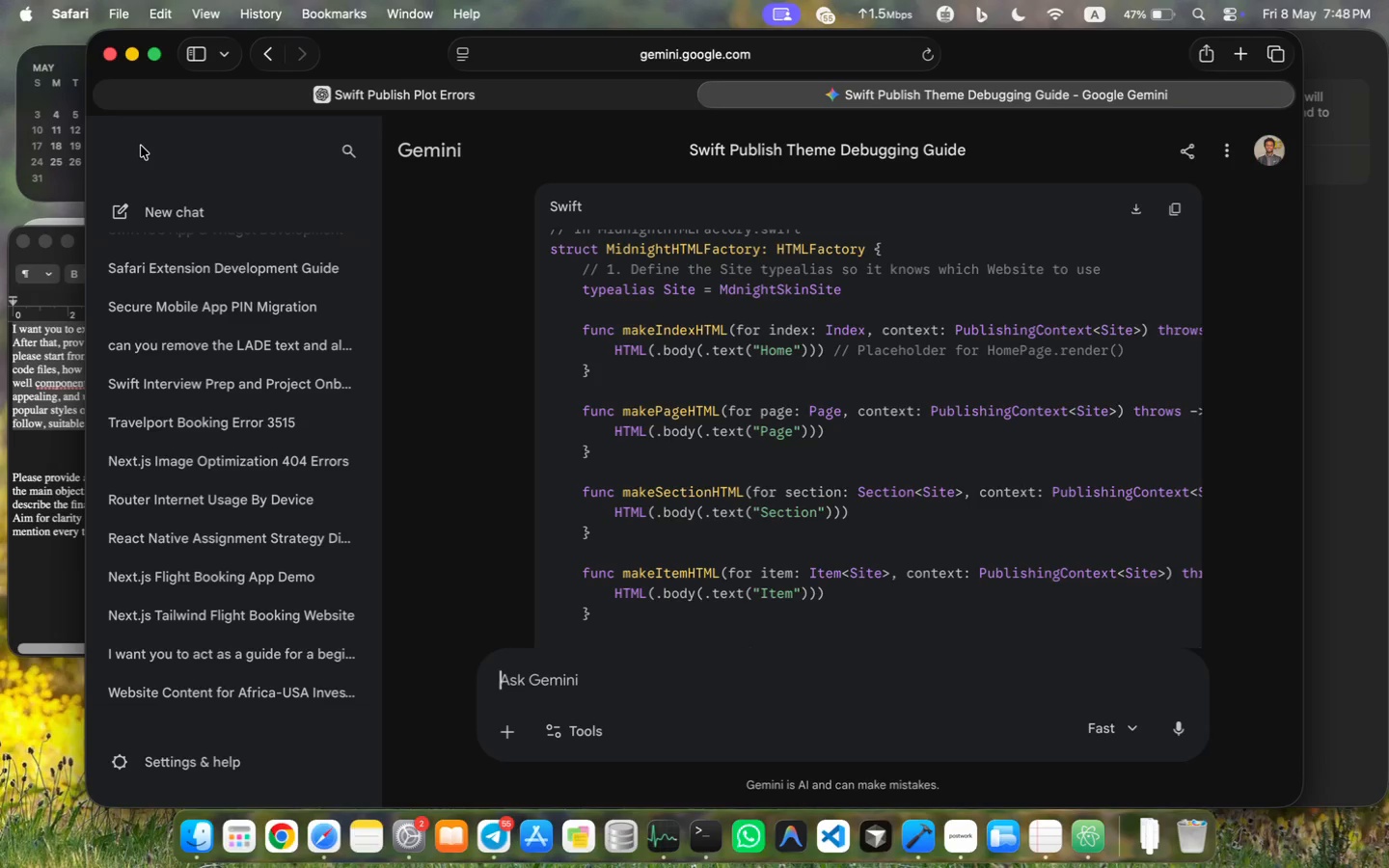 
left_click_drag(start_coordinate=[864, 283], to_coordinate=[580, 292])
 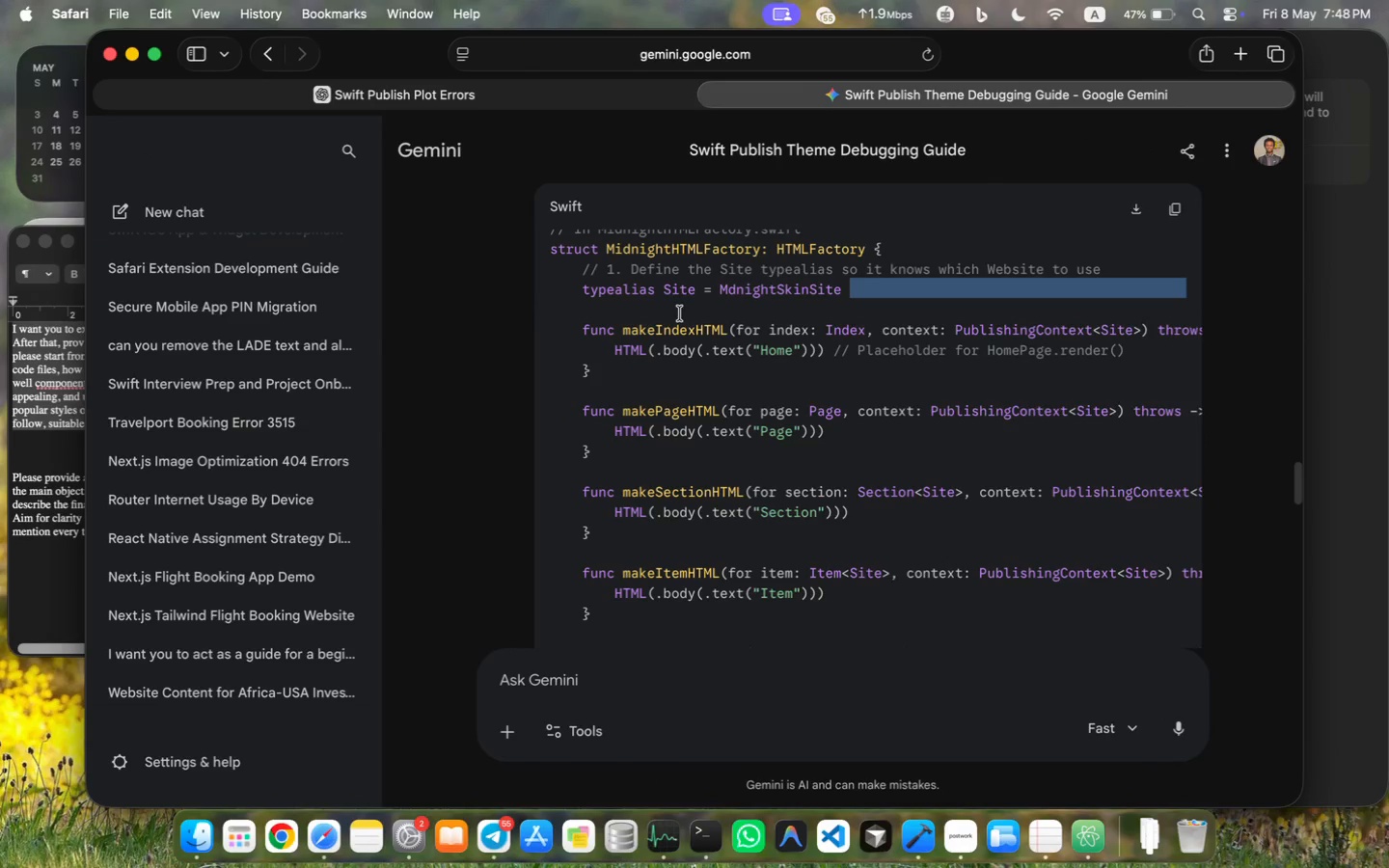 
key(Meta+C)
 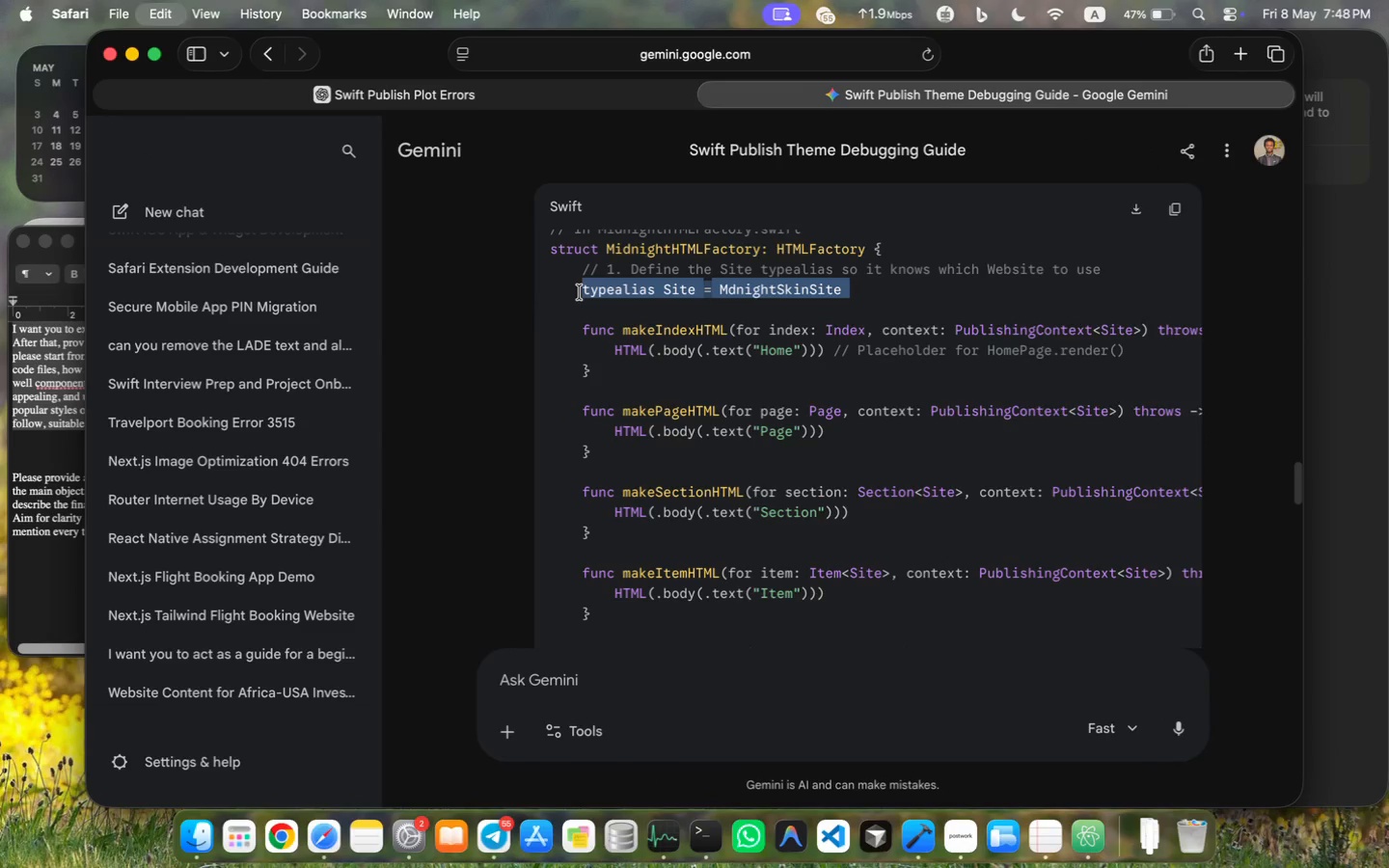 
key(Meta+C)
 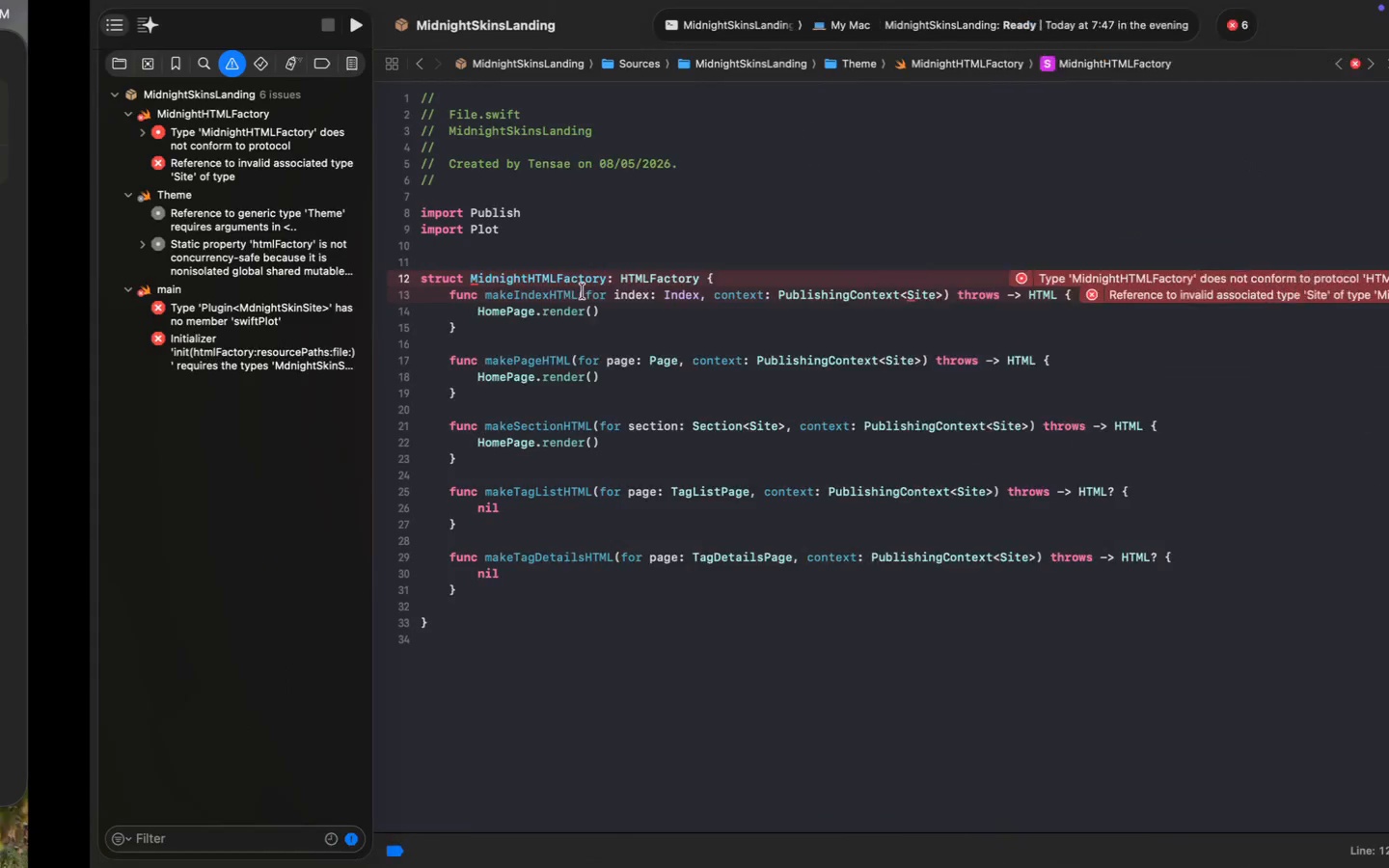 
left_click([649, 282])
 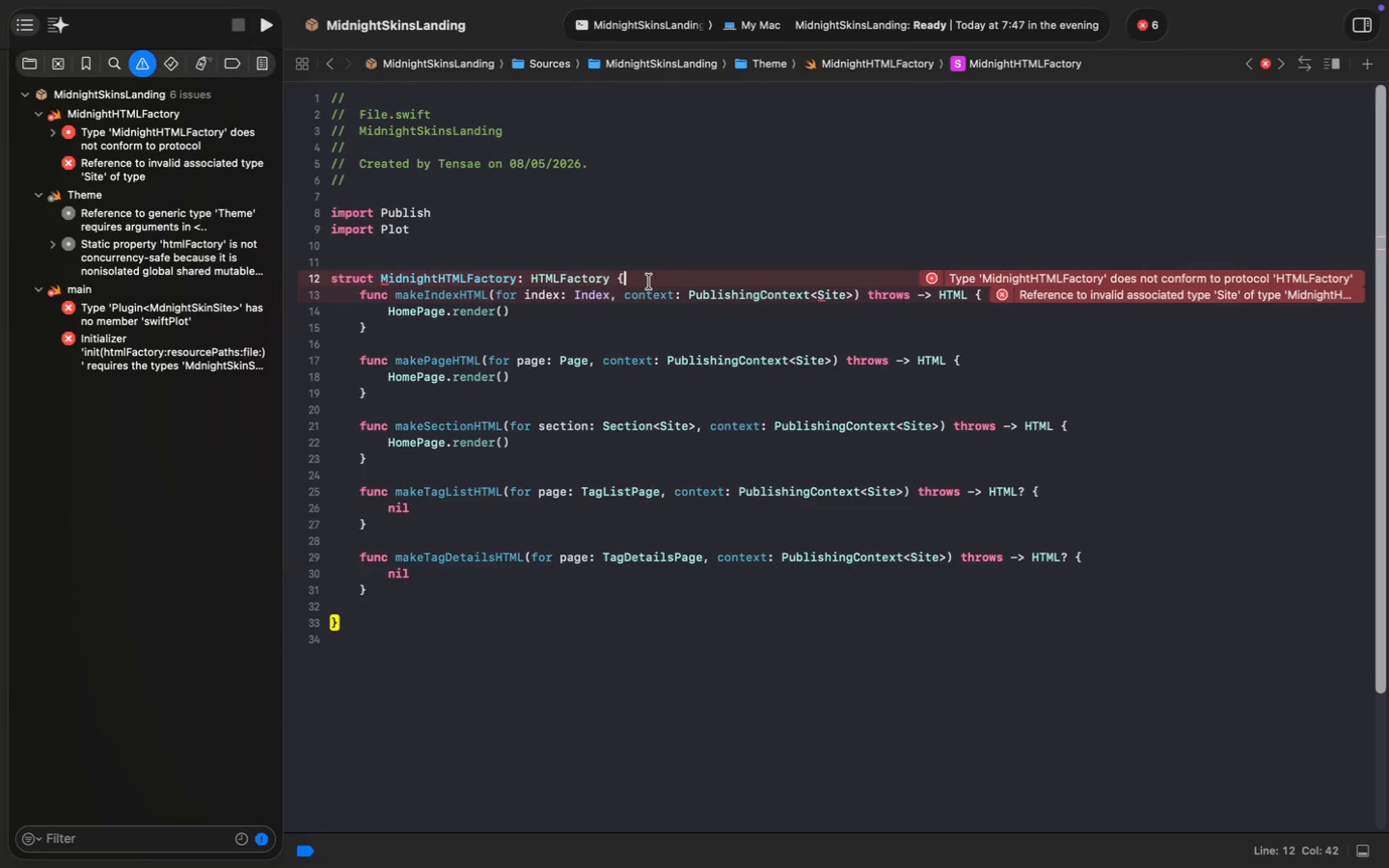 
key(Enter)
 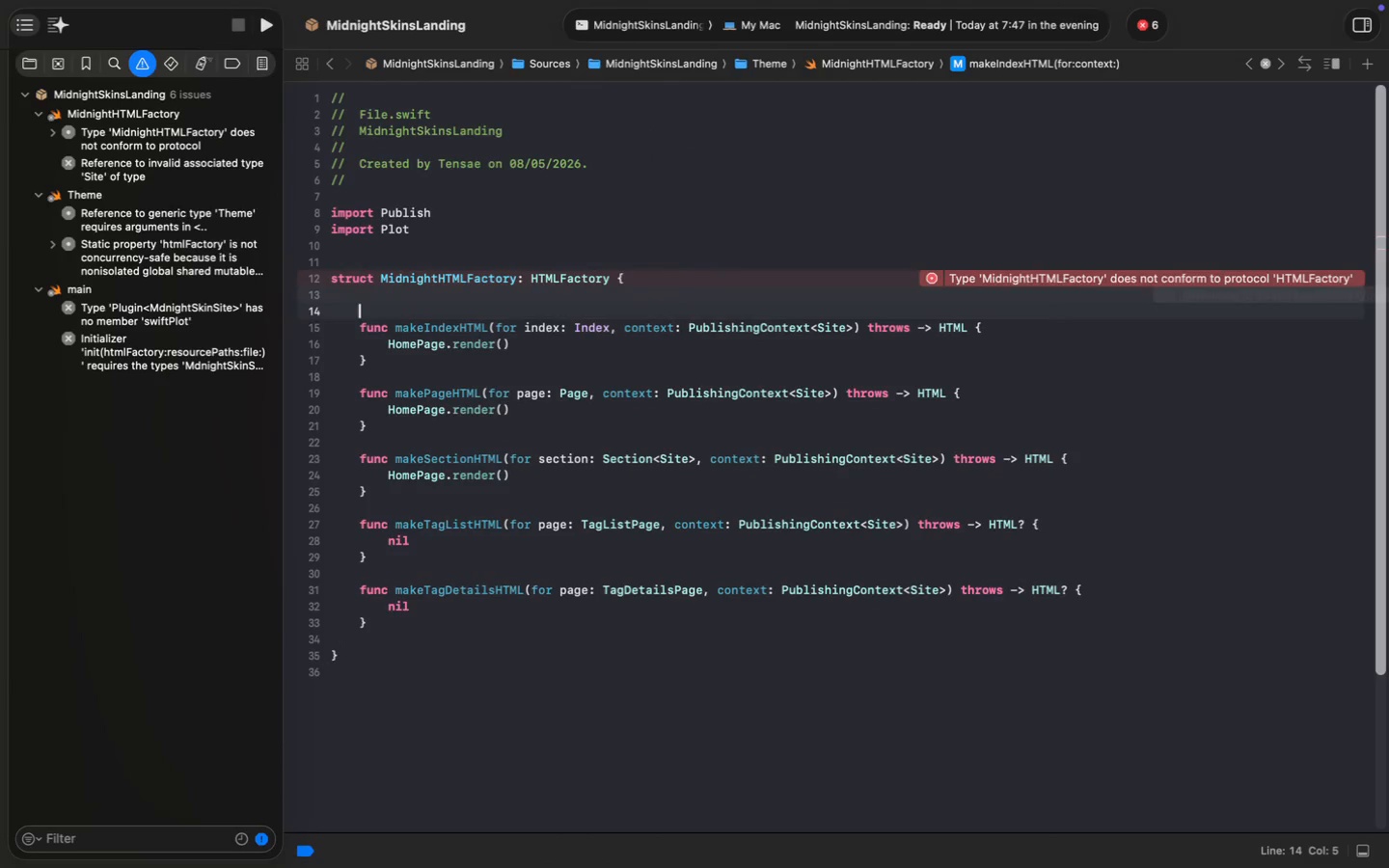 
key(Enter)
 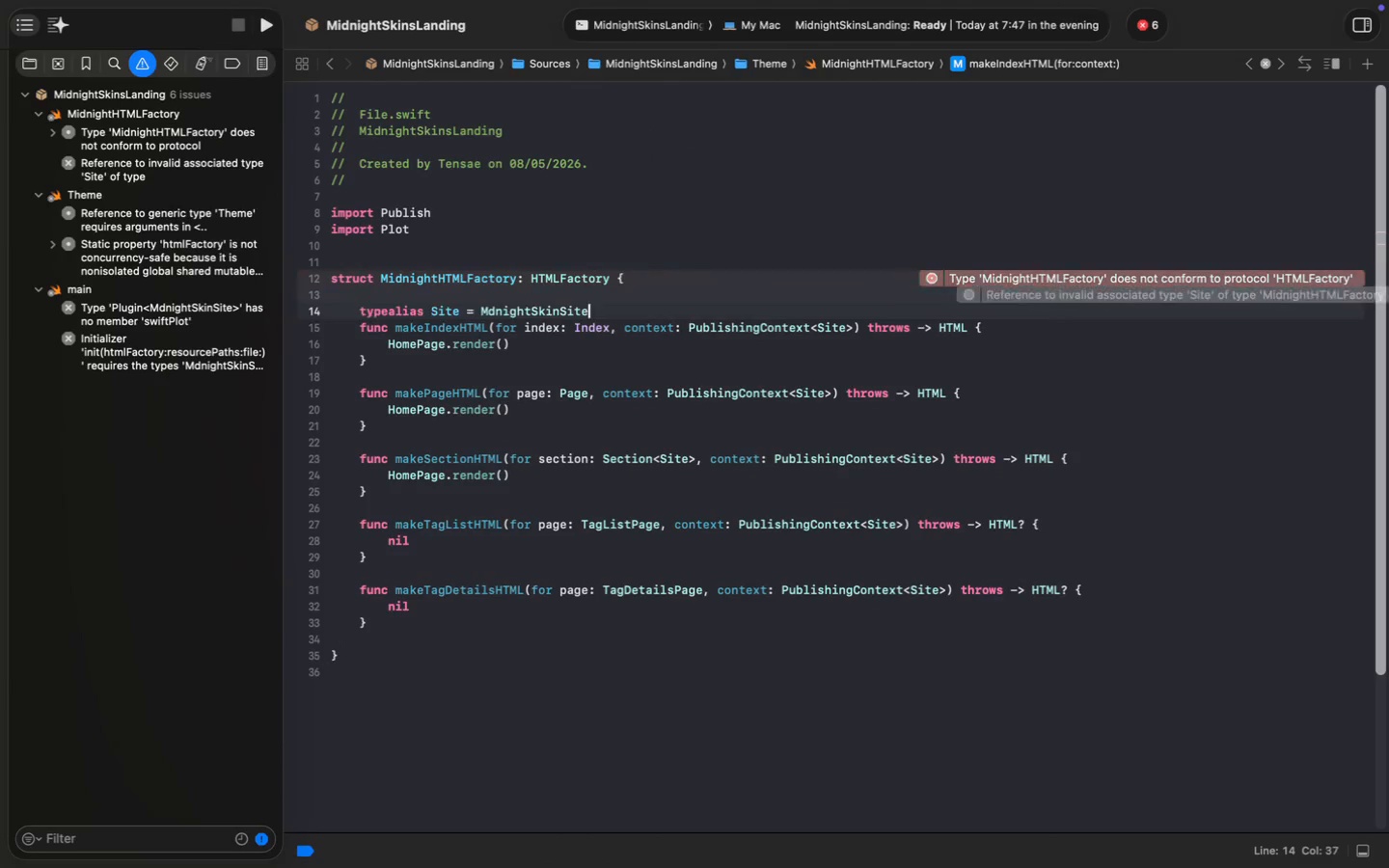 
key(Meta+V)
 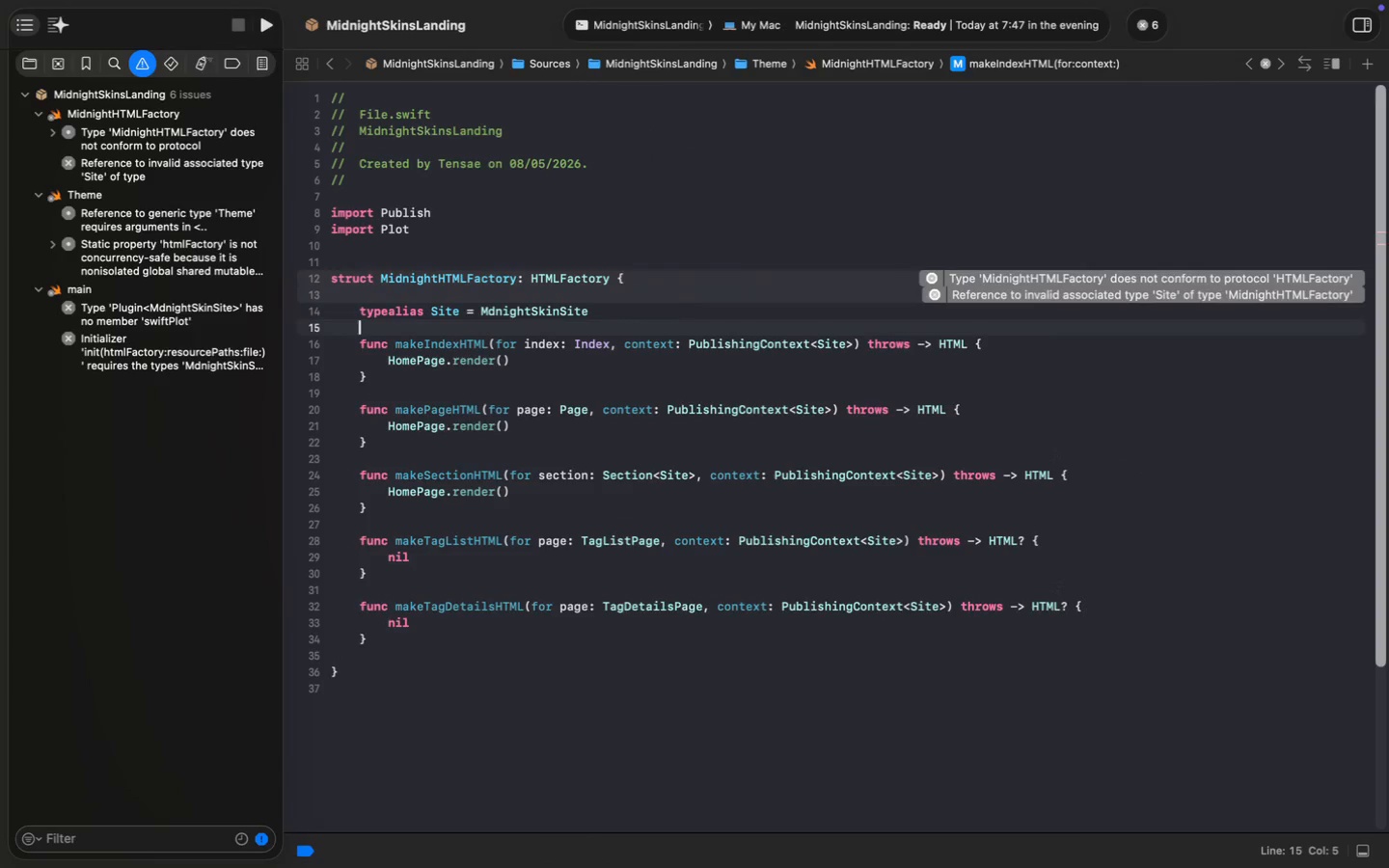 
key(Enter)
 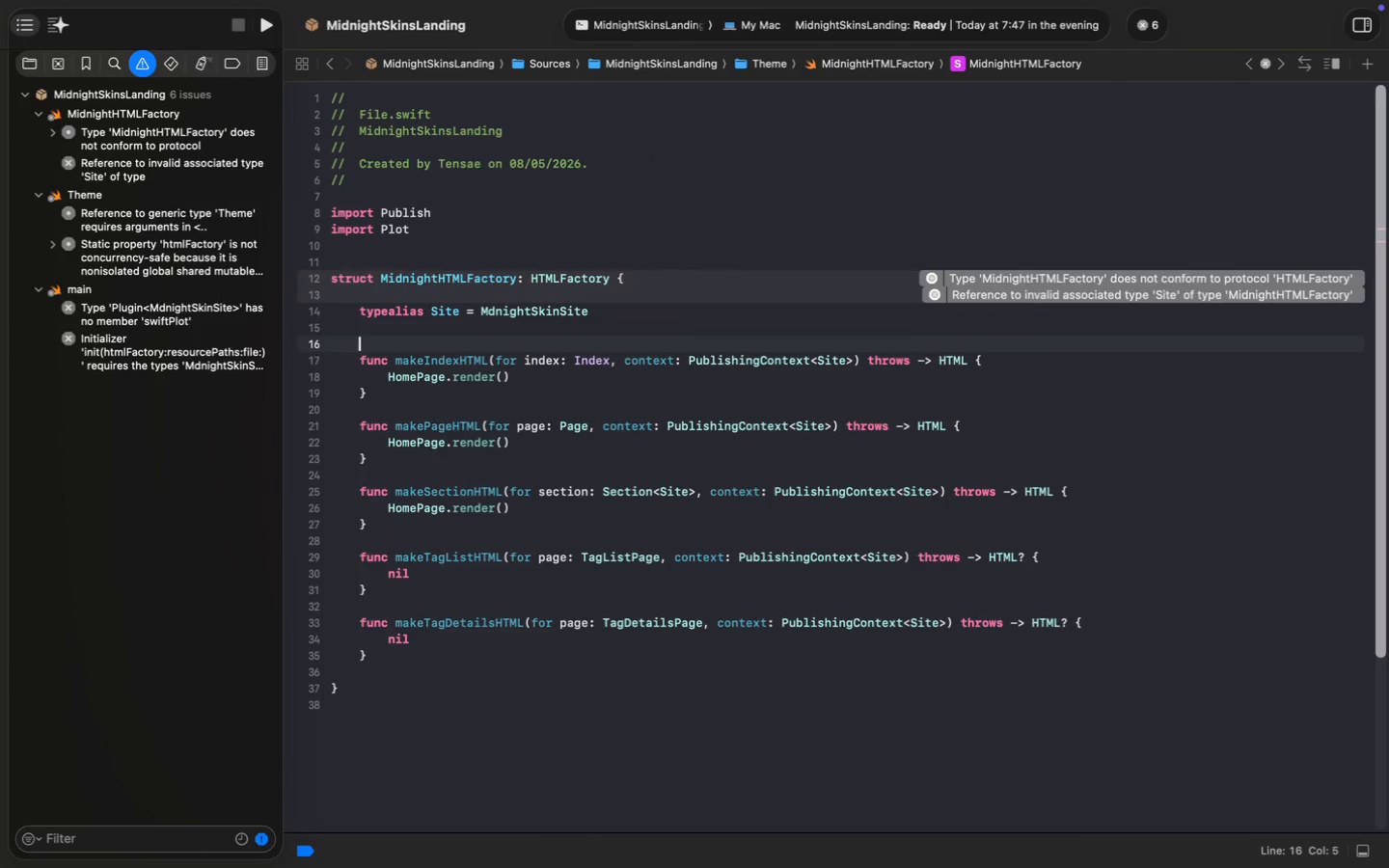 
key(Enter)
 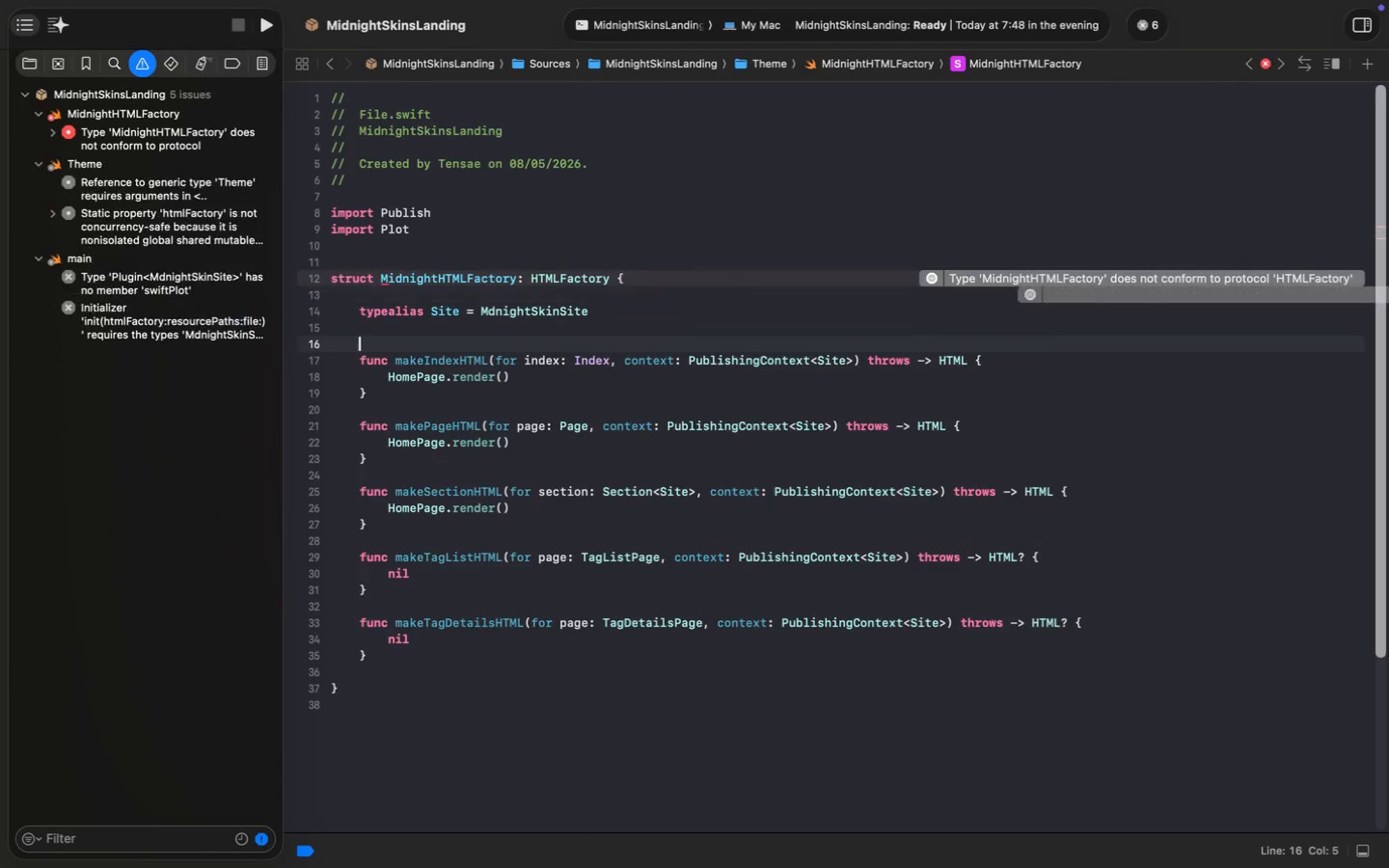 
key(Meta+S)
 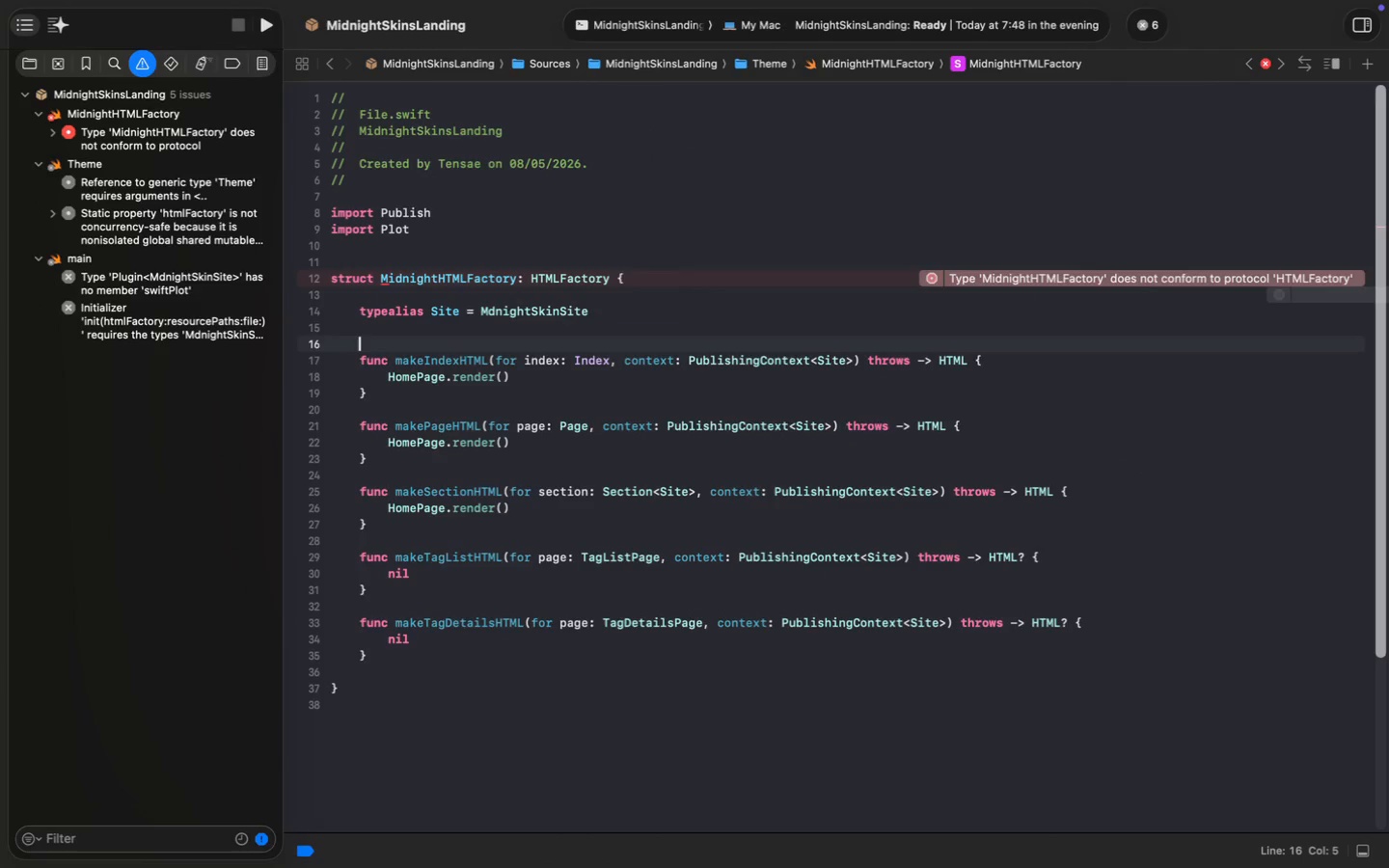 
key(Meta+S)
 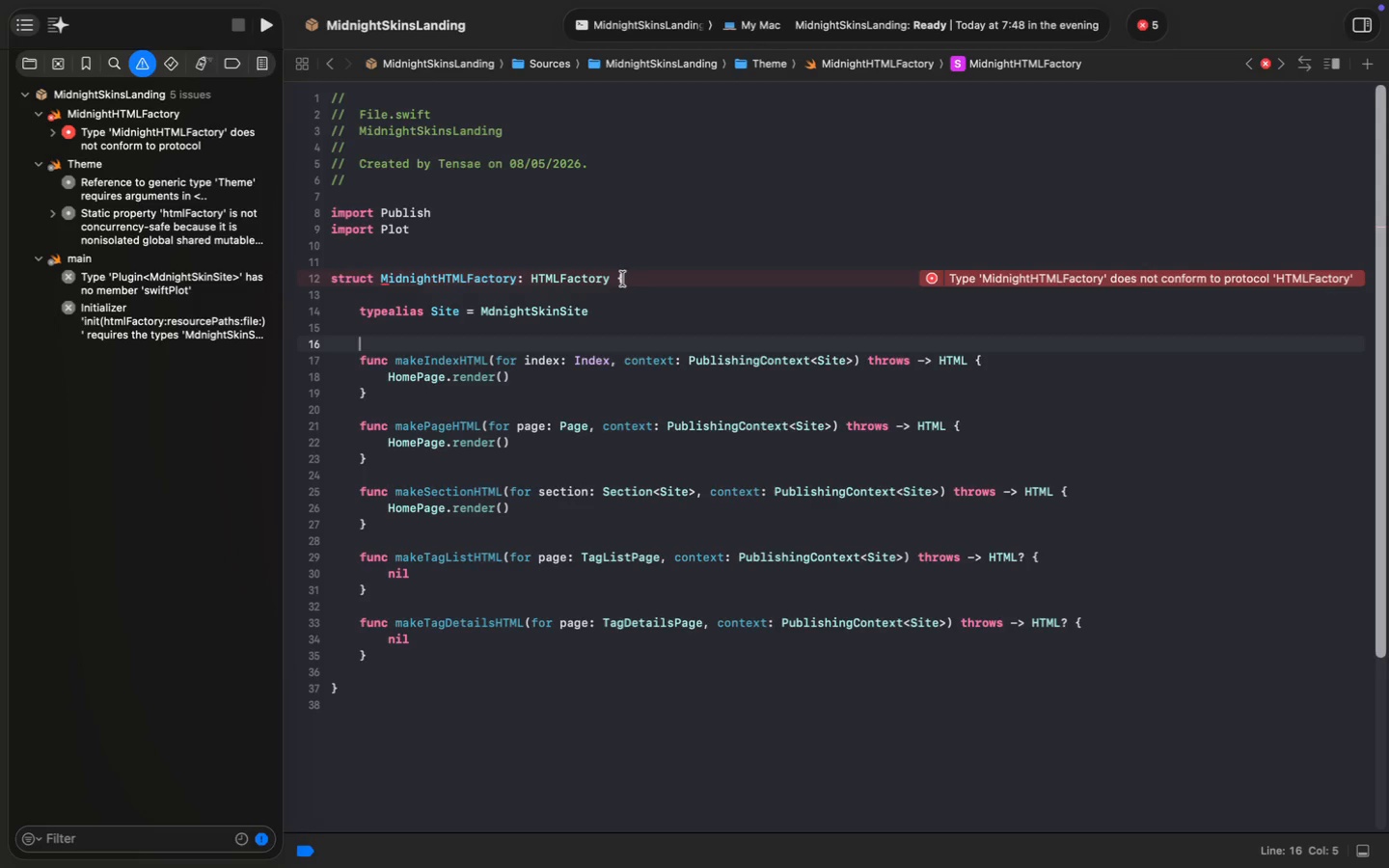 
wait(15.03)
 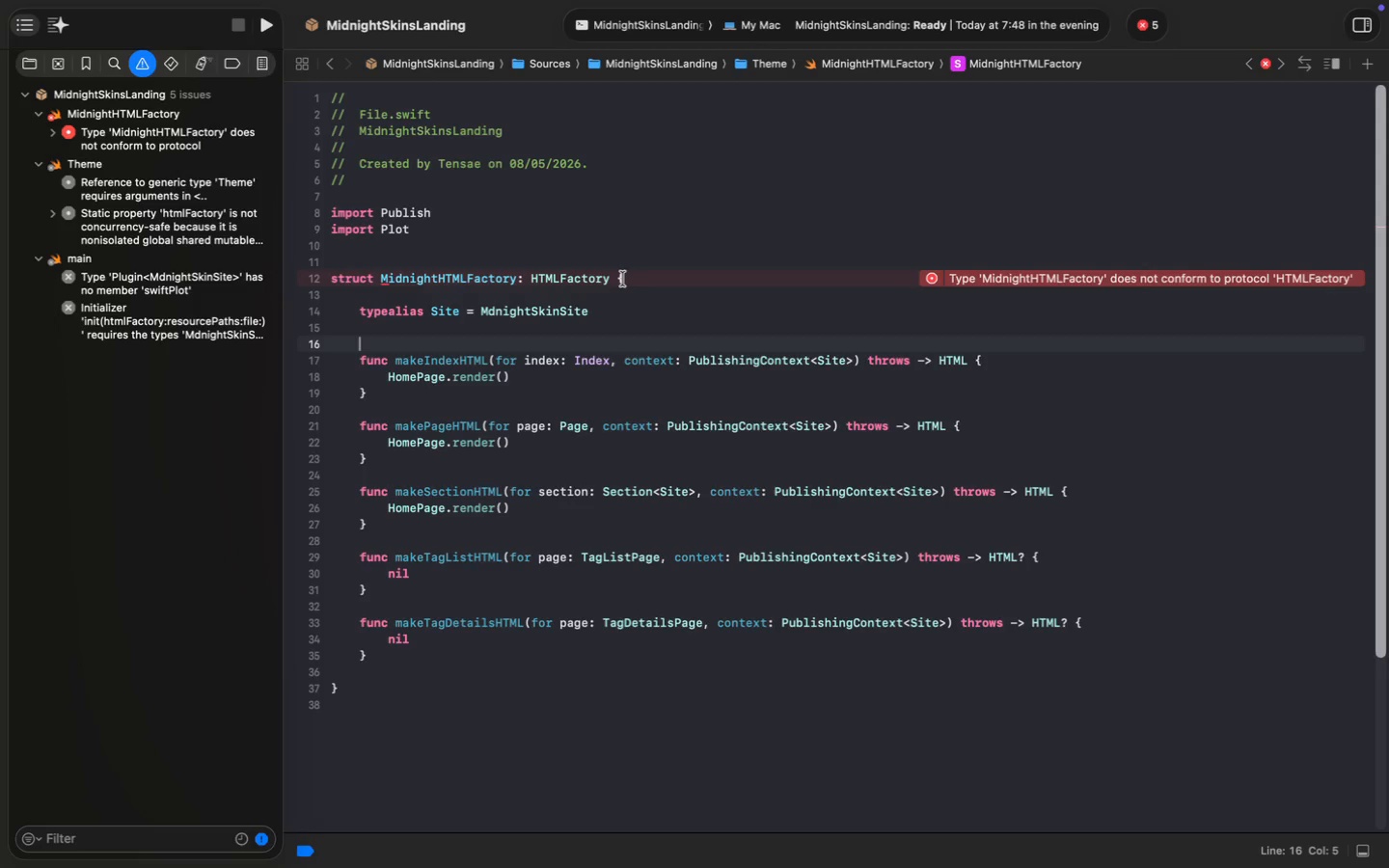 
scroll: coordinate [620, 285], scroll_direction: down, amount: 5.0
 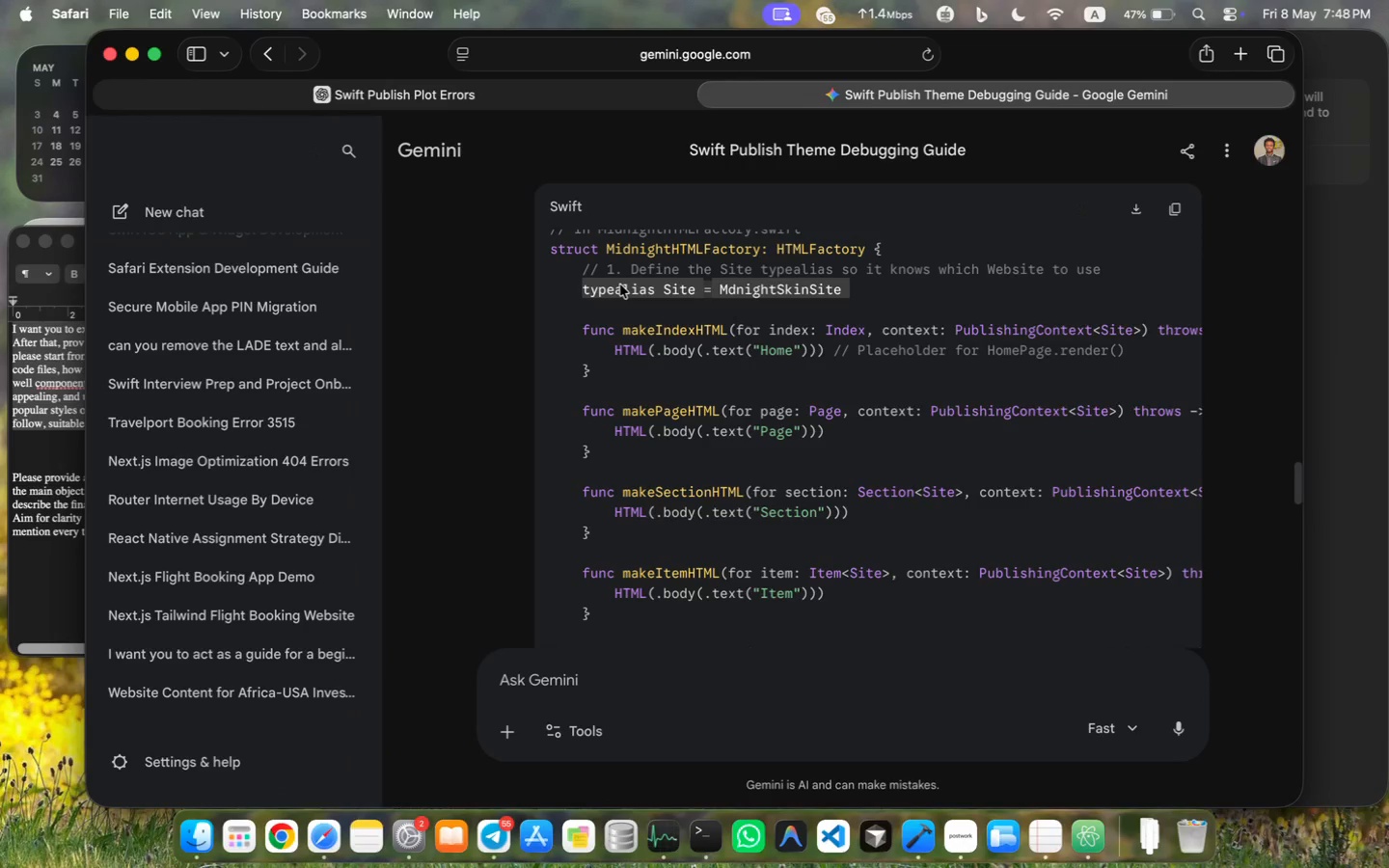 
scroll: coordinate [620, 285], scroll_direction: up, amount: 11.0
 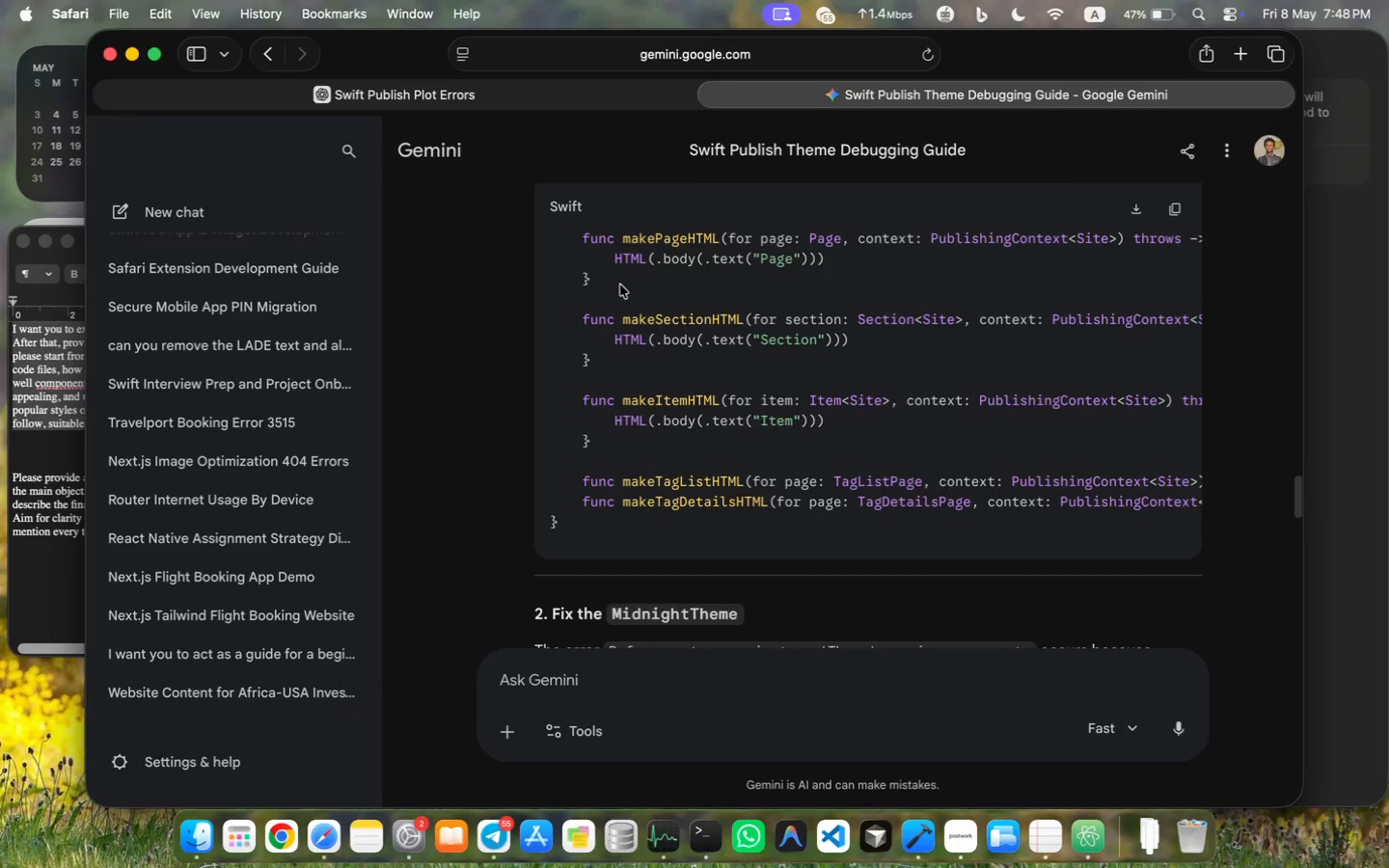 
scroll: coordinate [620, 285], scroll_direction: down, amount: 4.0
 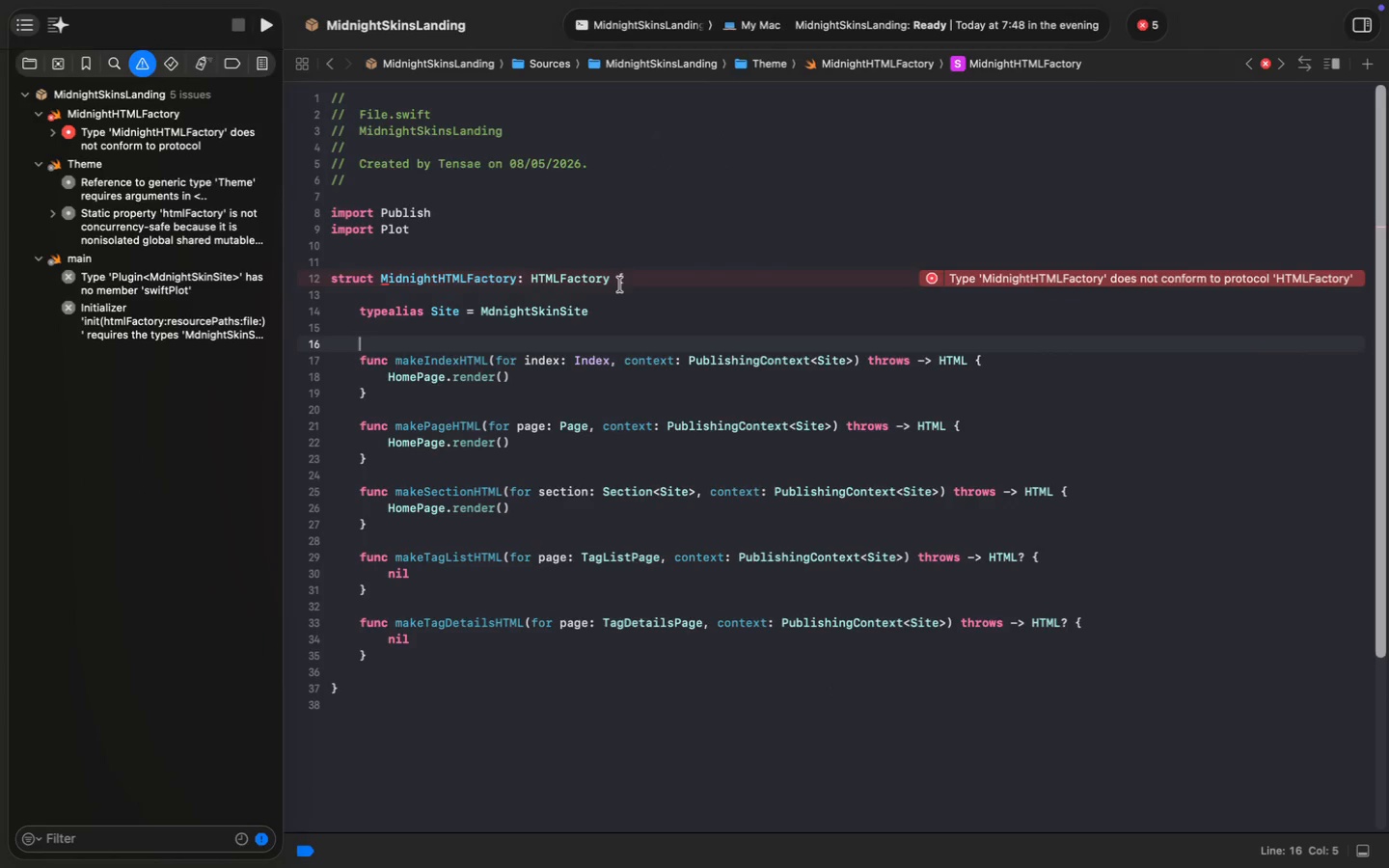 
left_click([934, 282])
 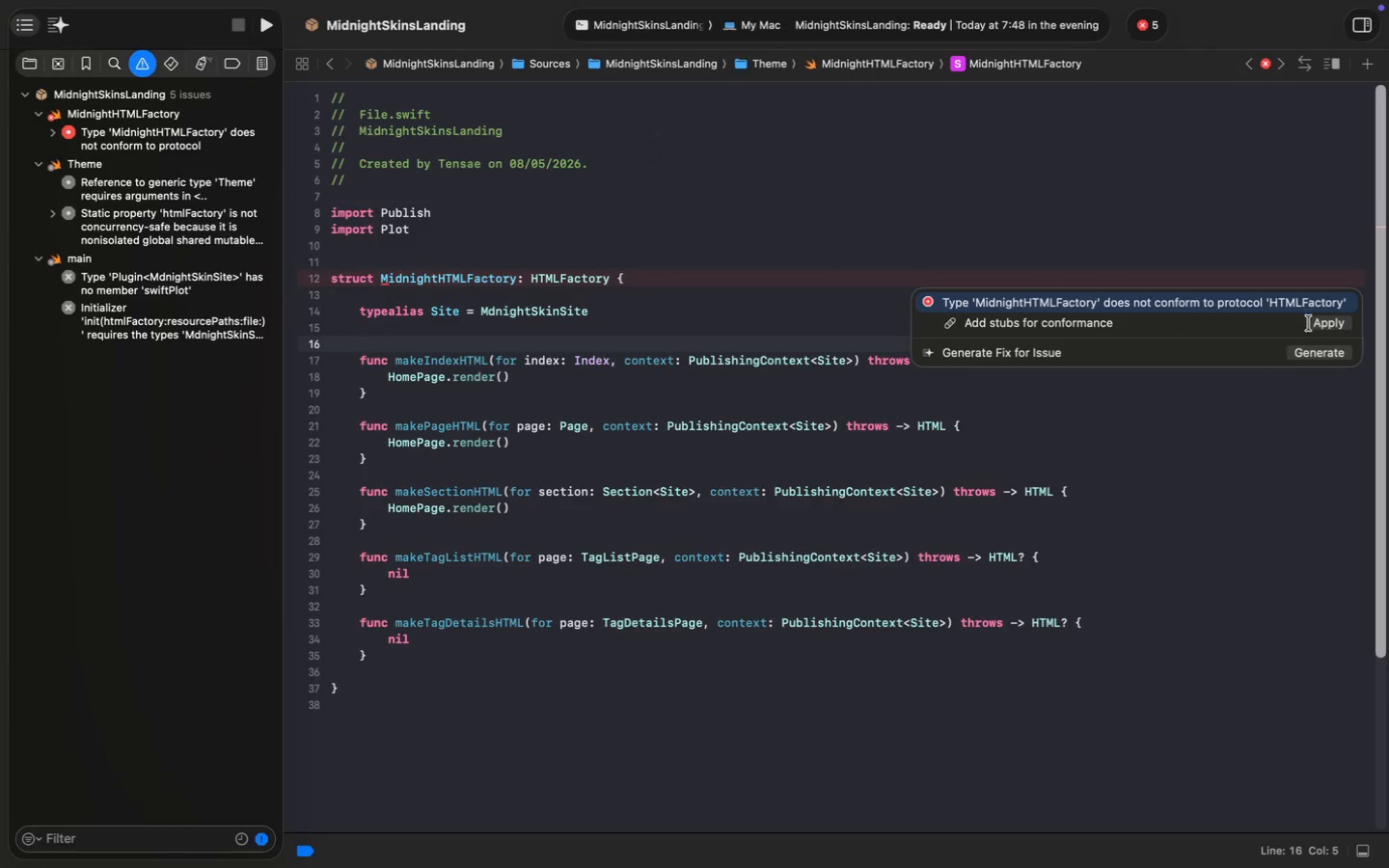 
left_click([1322, 324])
 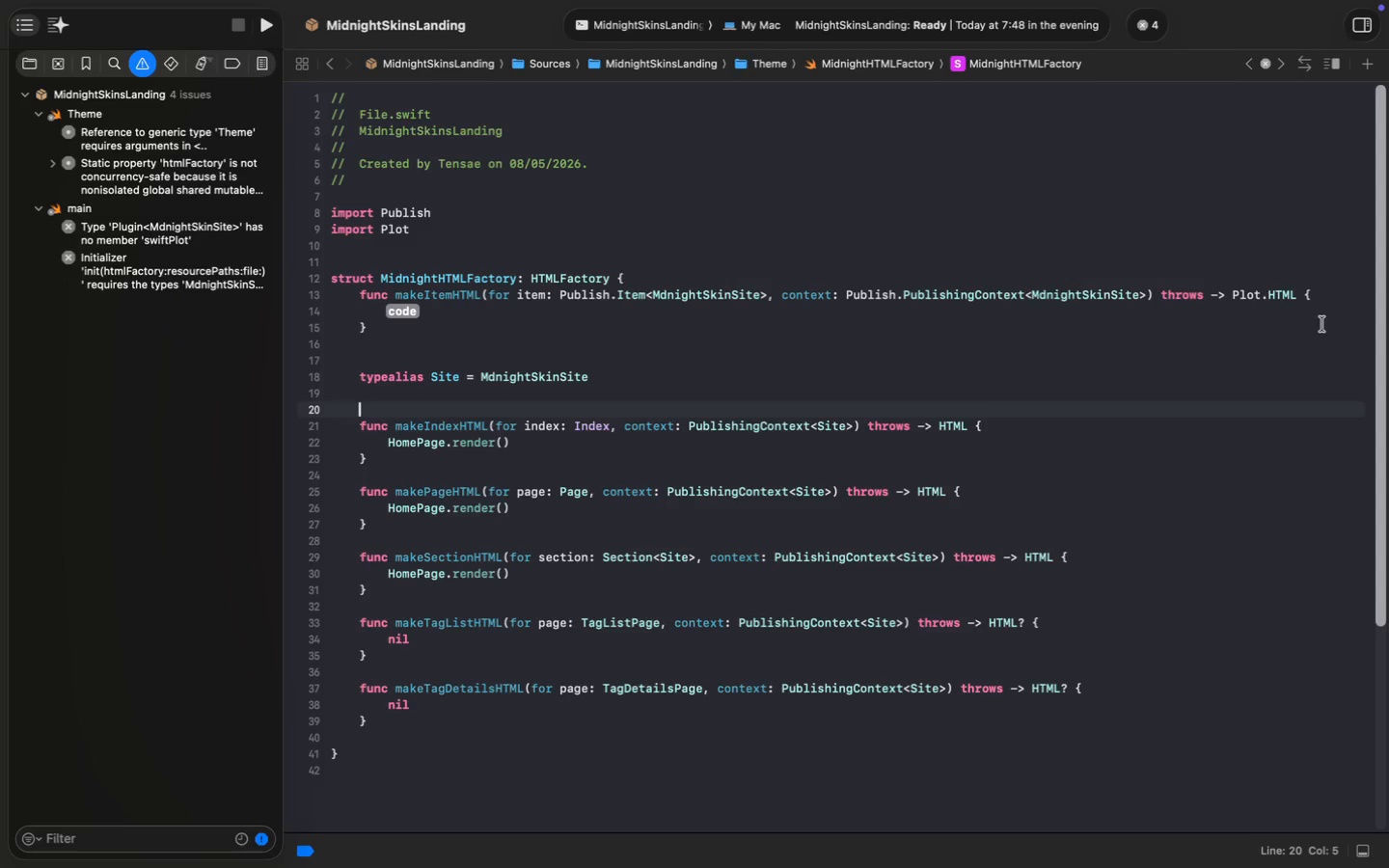 
wait(13.47)
 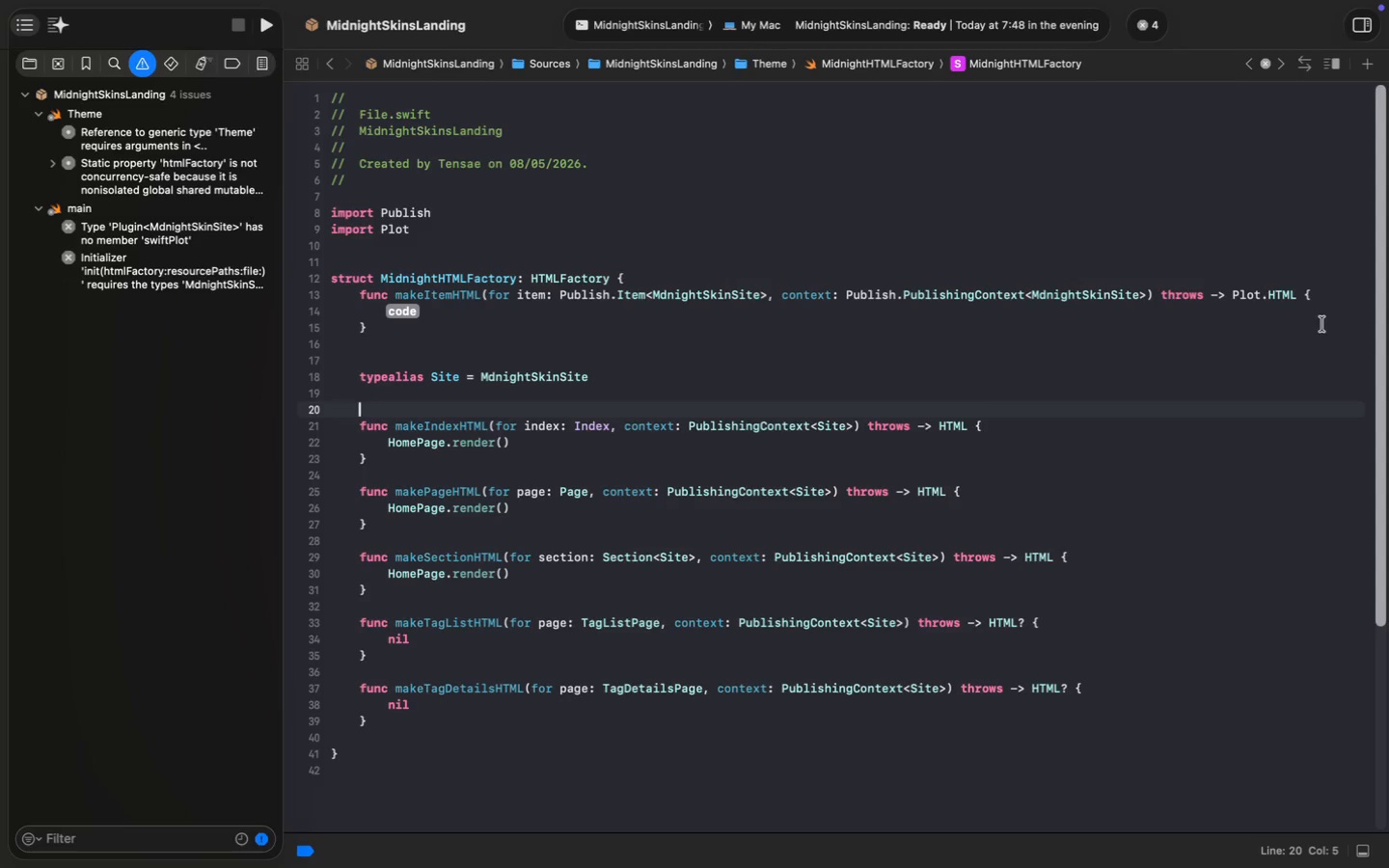 
scroll: coordinate [720, 505], scroll_direction: down, amount: 12.0
 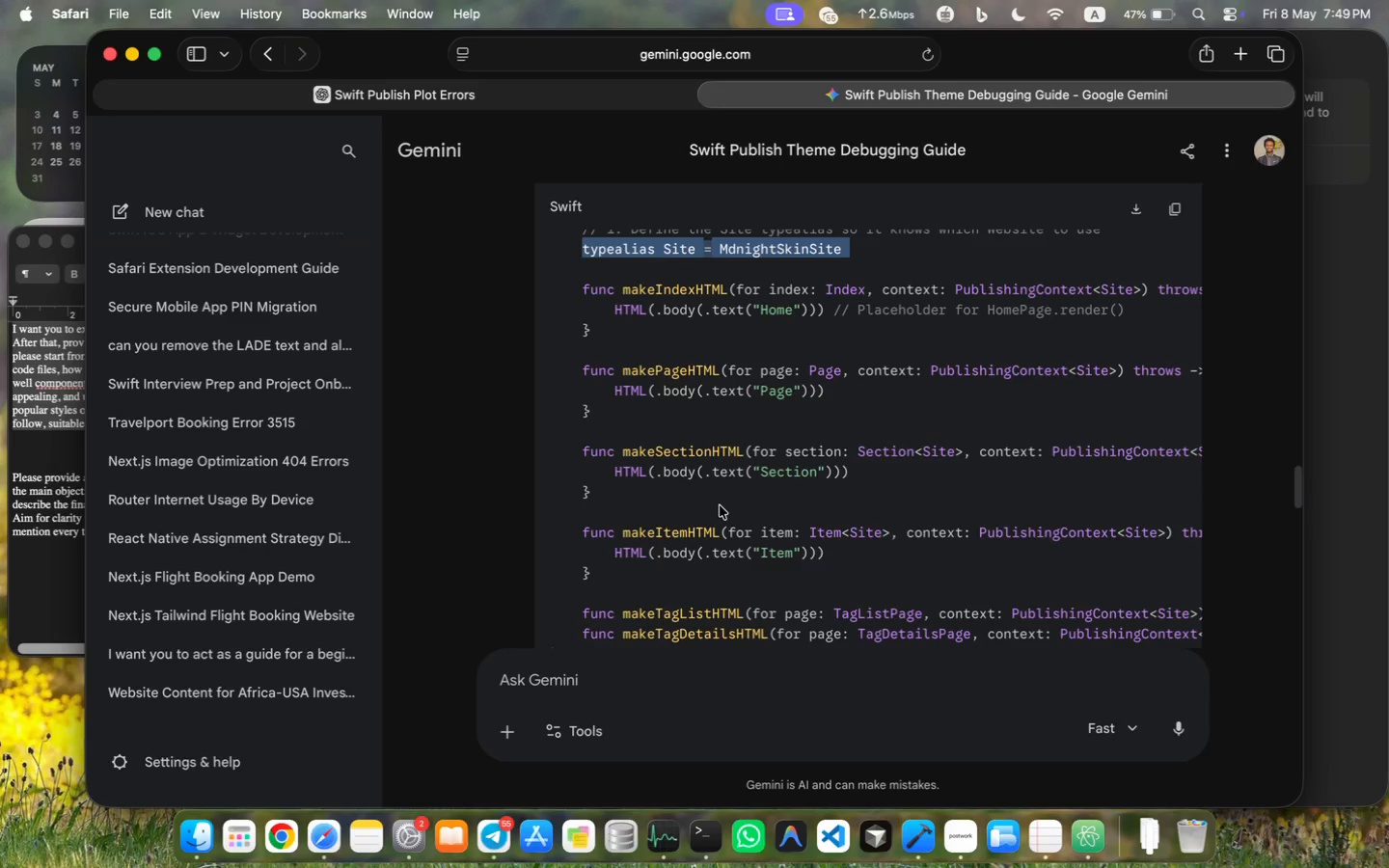 
scroll: coordinate [720, 505], scroll_direction: up, amount: 12.0
 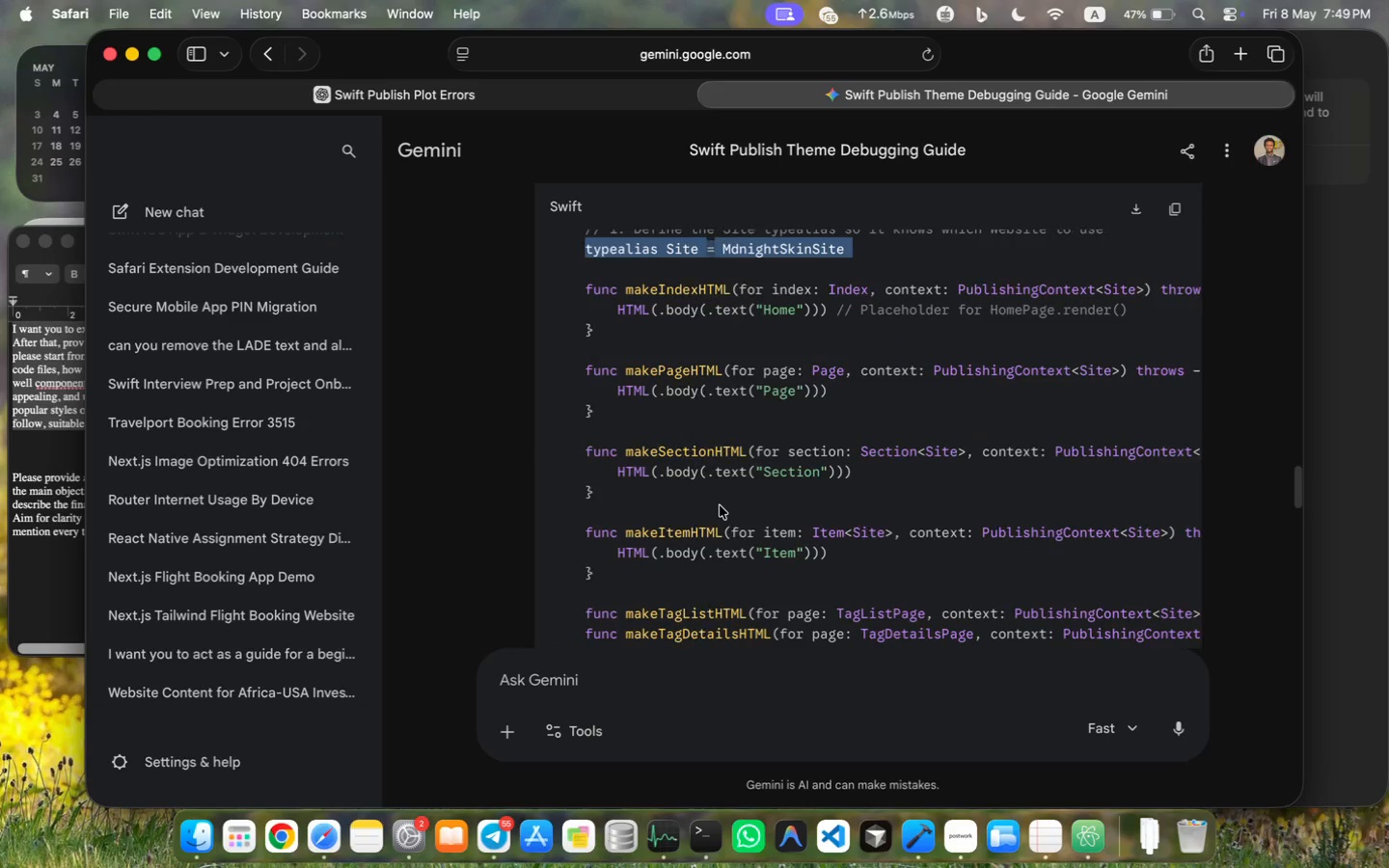 
scroll: coordinate [720, 505], scroll_direction: down, amount: 12.0
 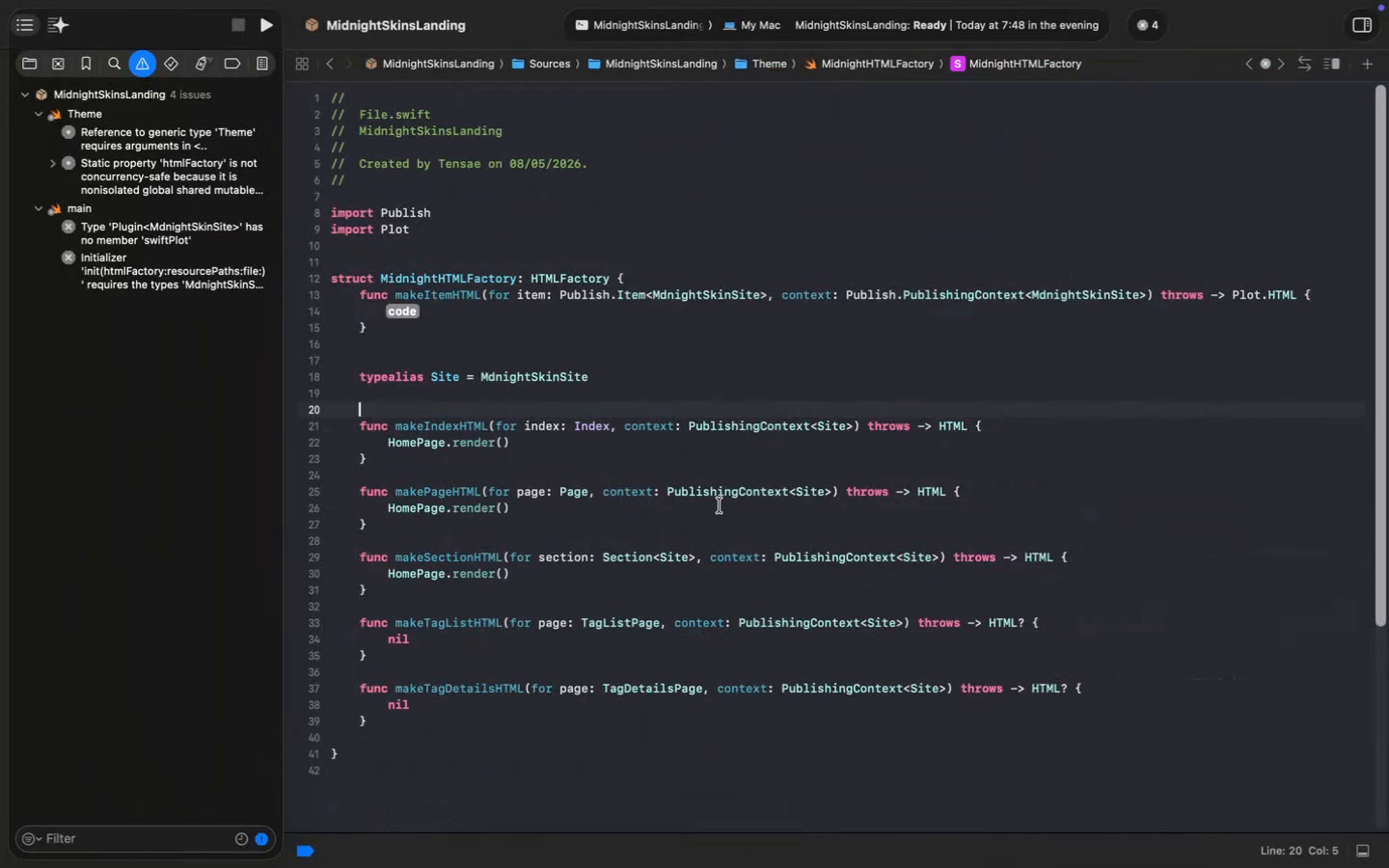 
wait(7.43)
 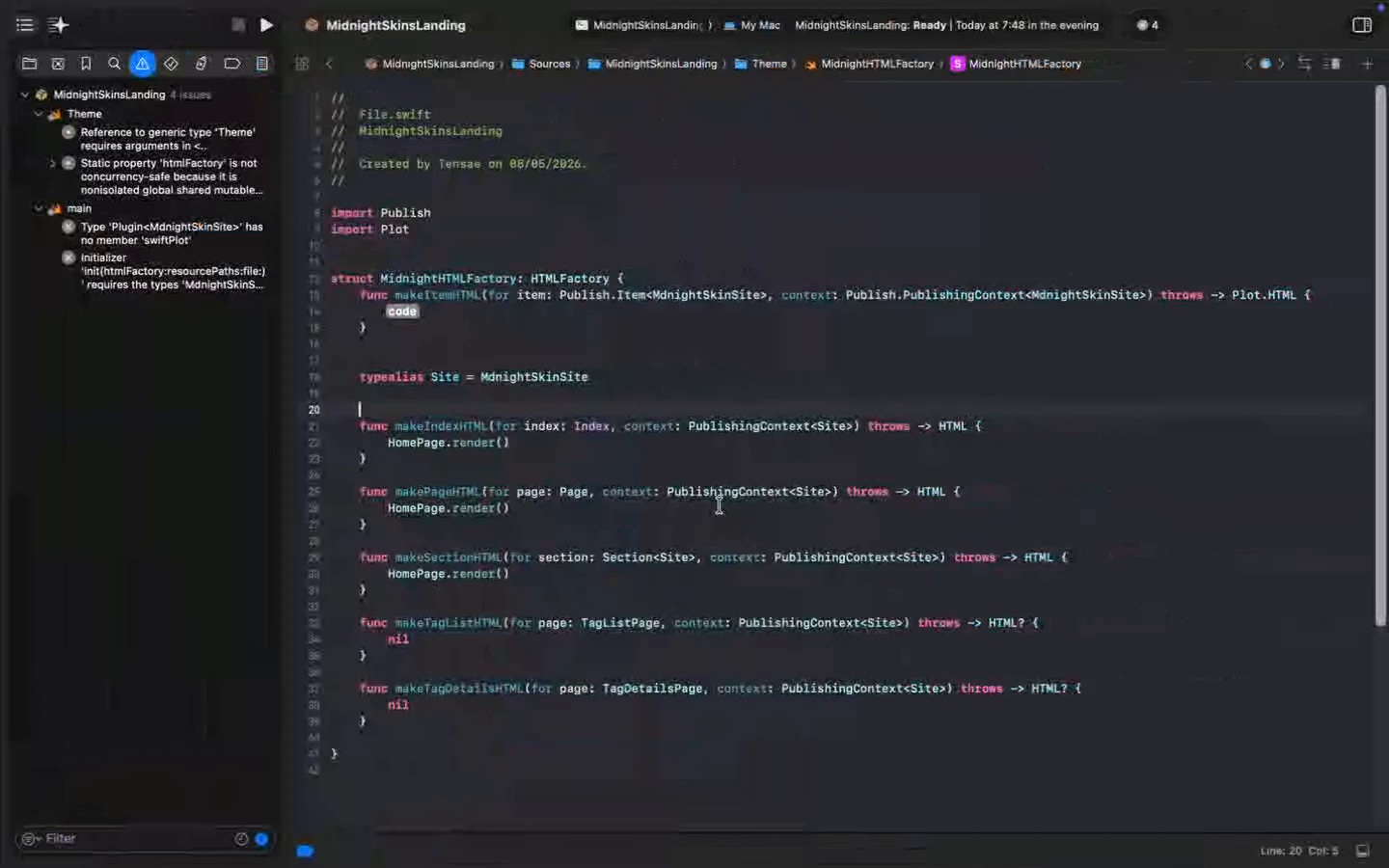 
scroll: coordinate [720, 505], scroll_direction: up, amount: 26.0
 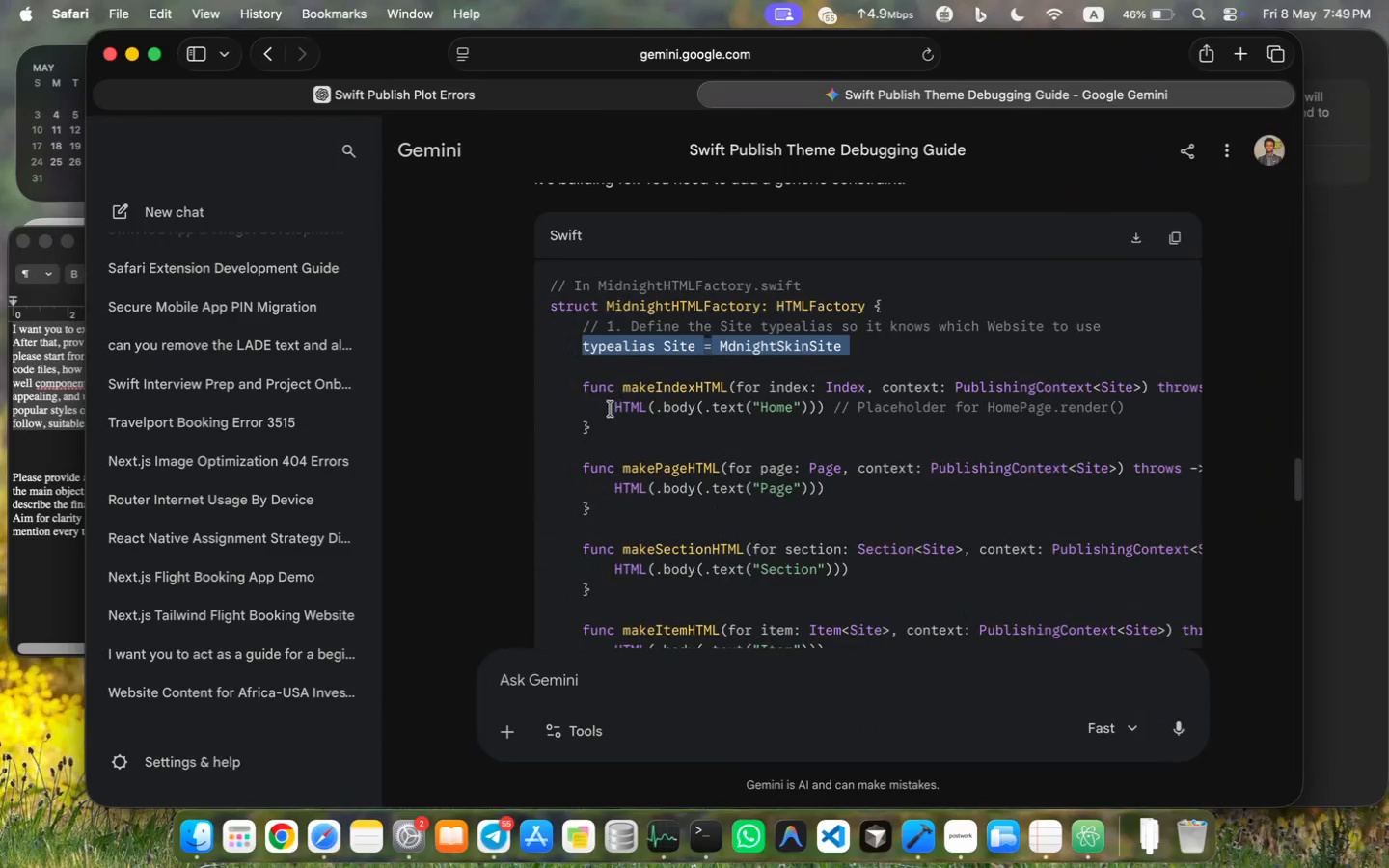 
left_click([615, 407])
 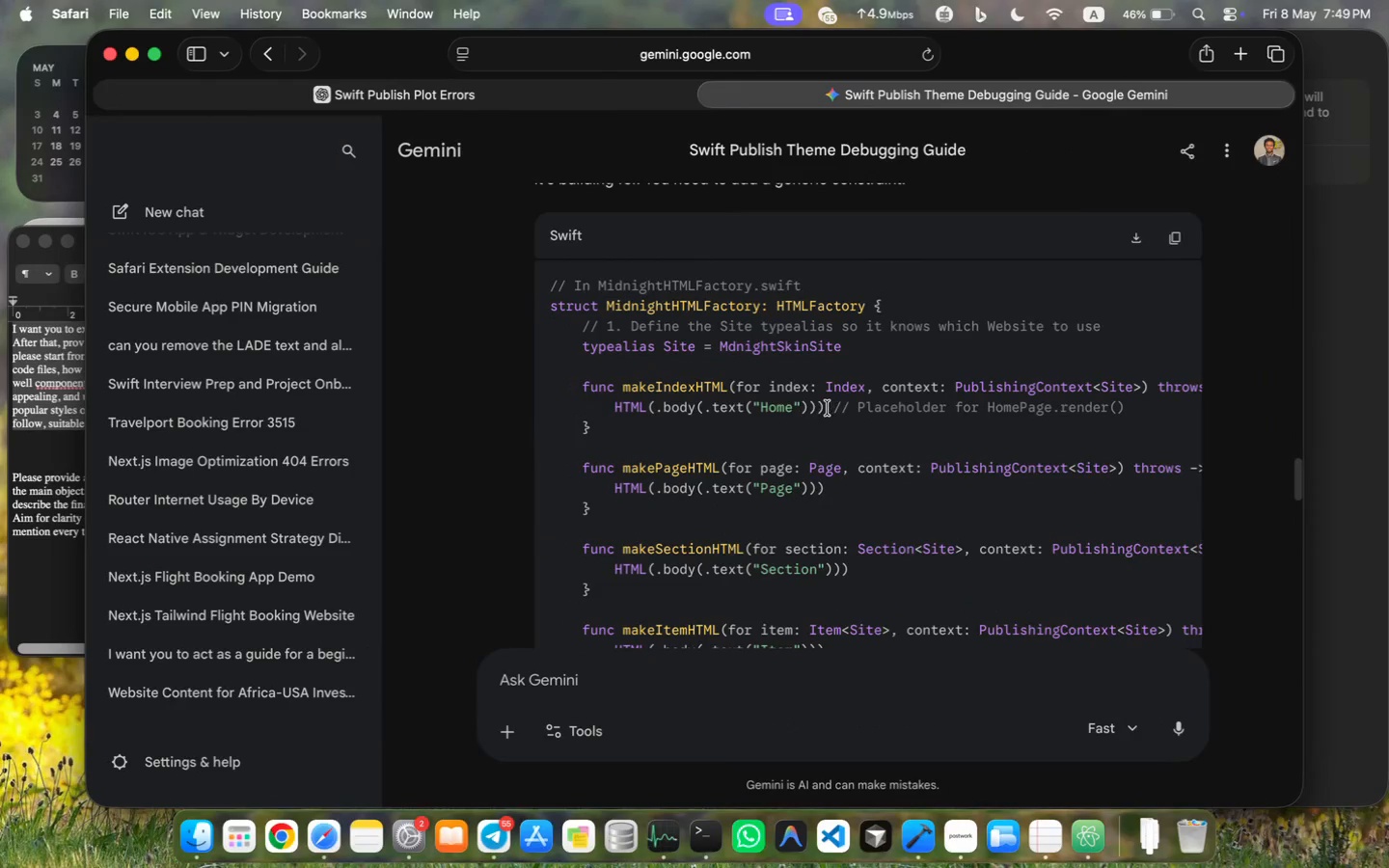 
left_click([828, 408])
 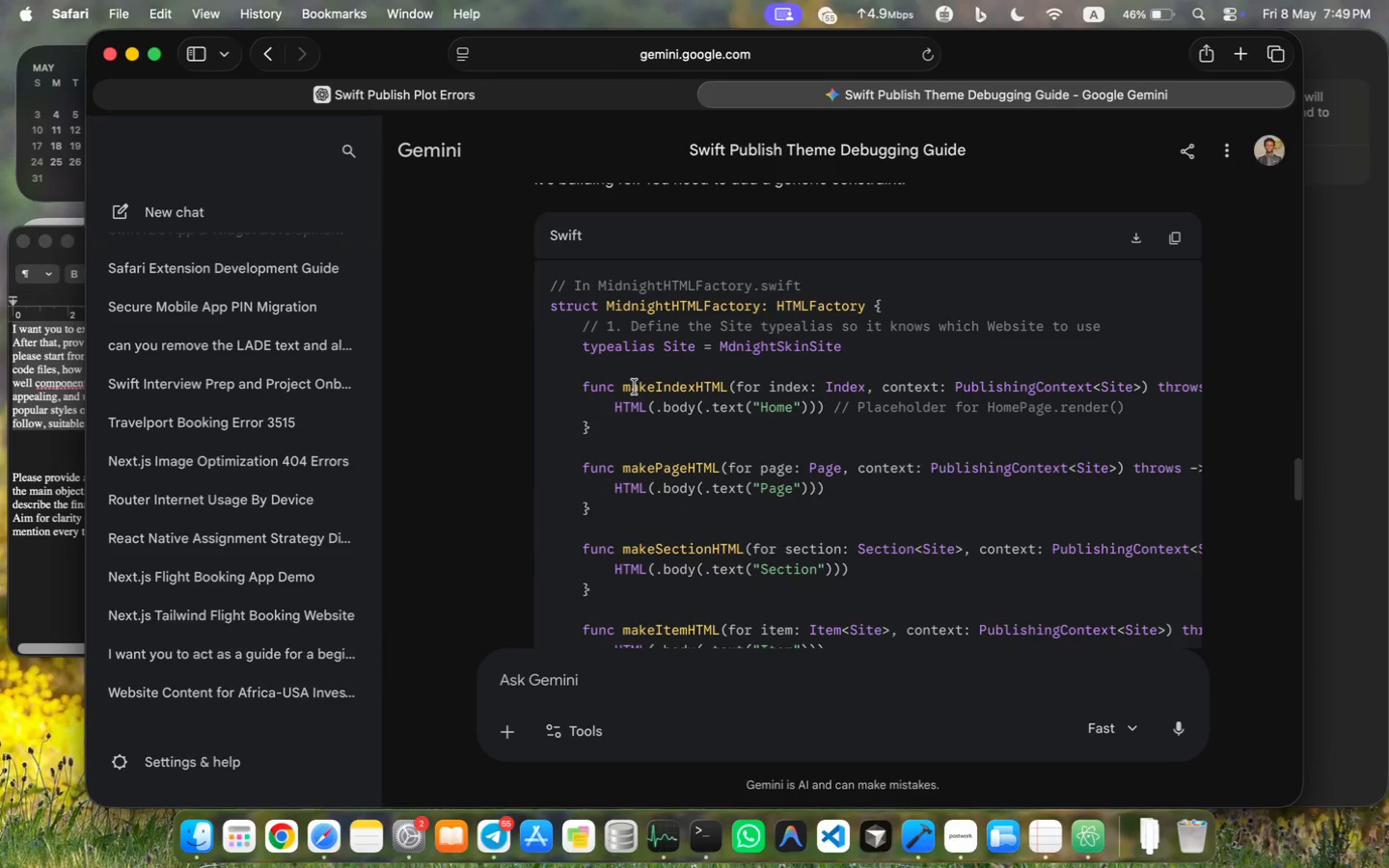 
left_click_drag(start_coordinate=[615, 405], to_coordinate=[828, 399])
 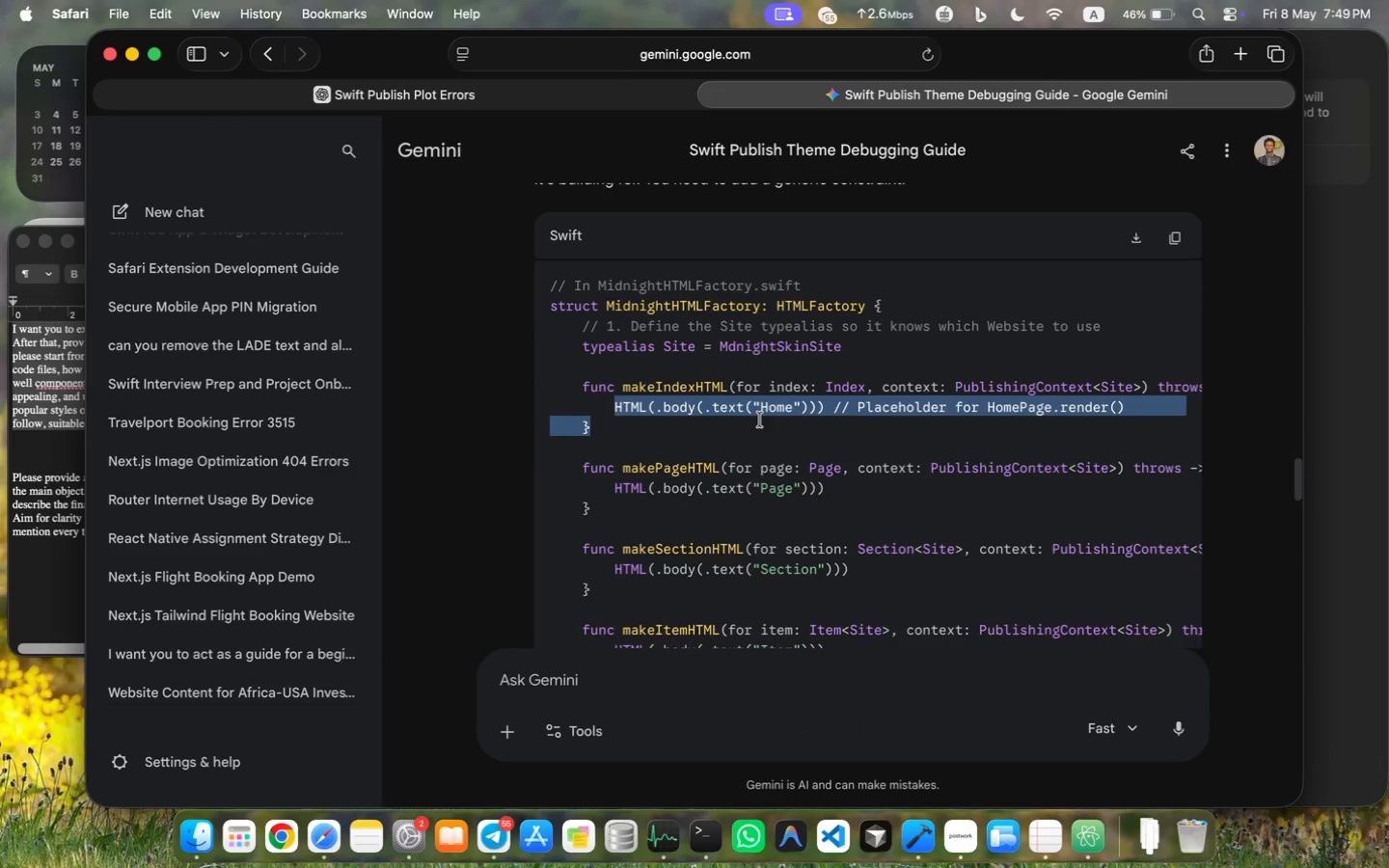 
key(Meta+C)
 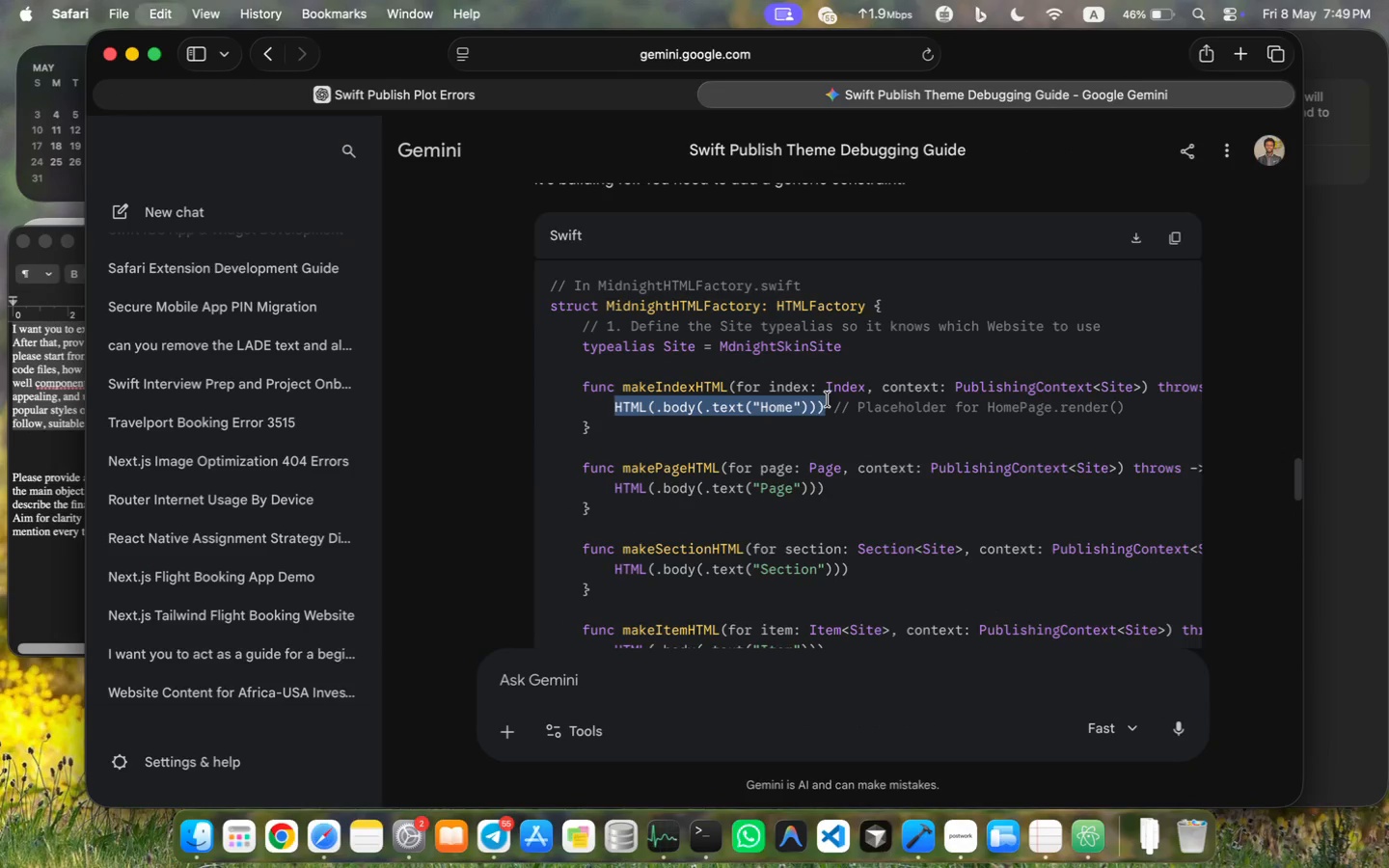 
key(Meta+C)
 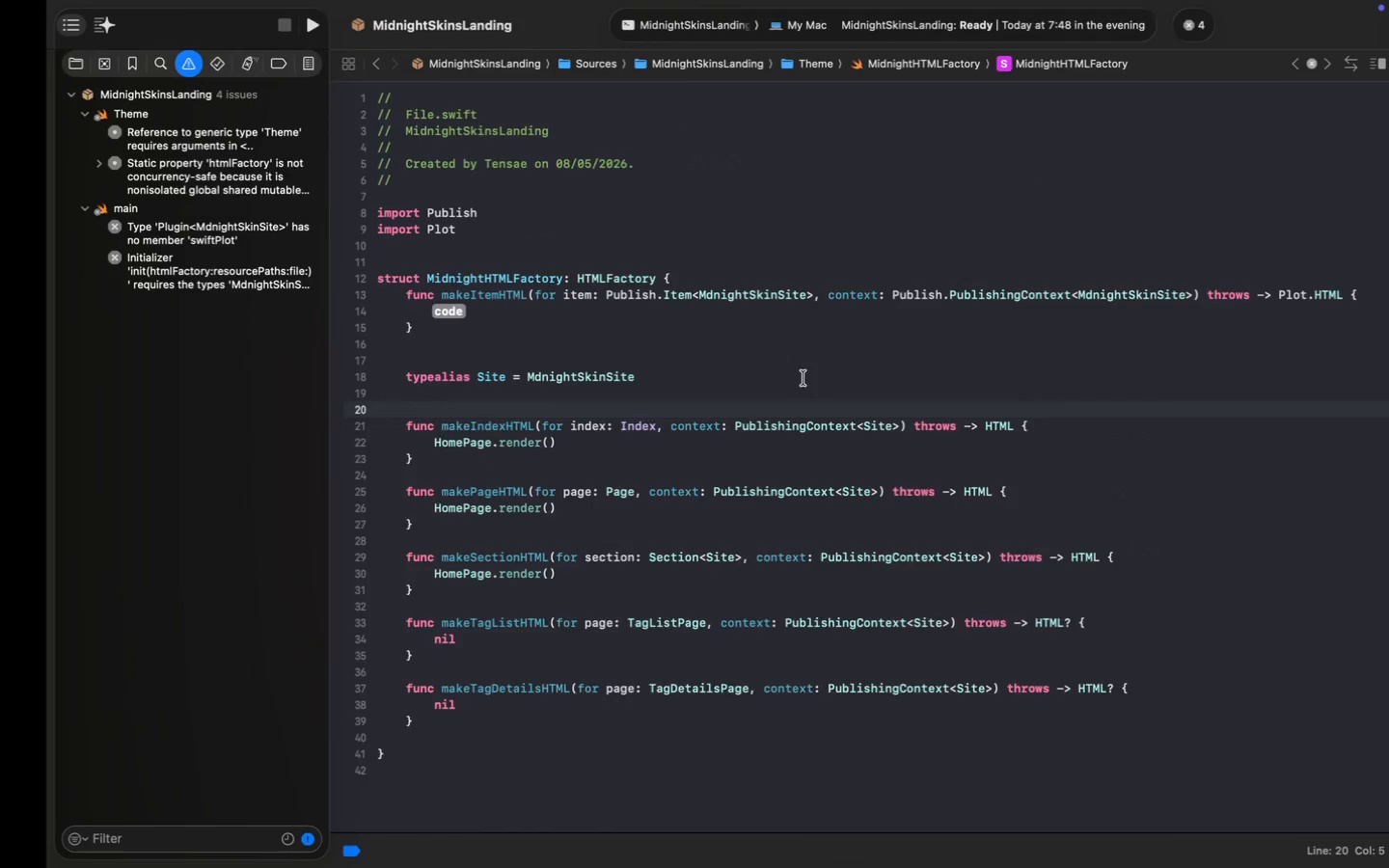 
left_click([401, 307])
 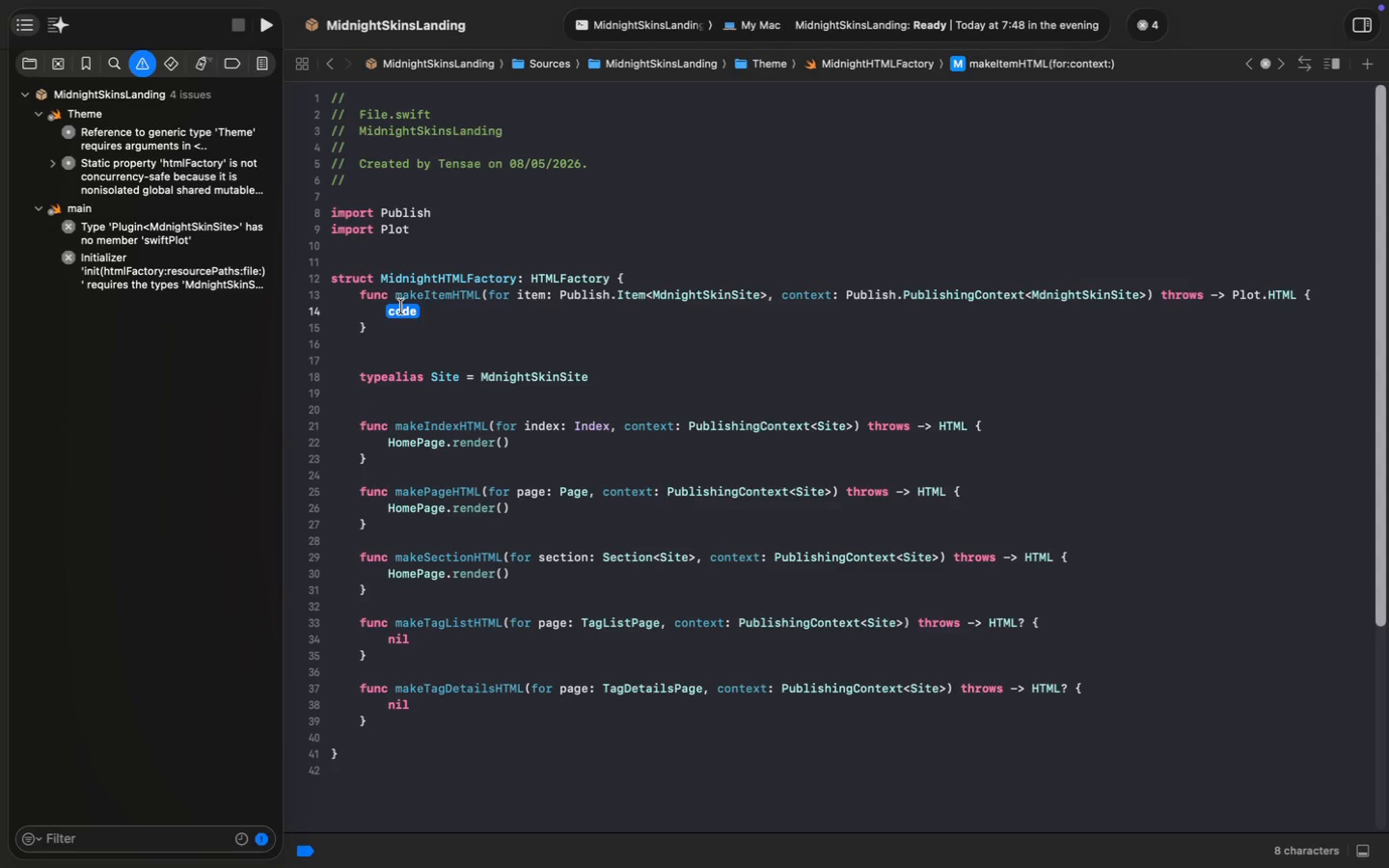 
key(Meta+V)
 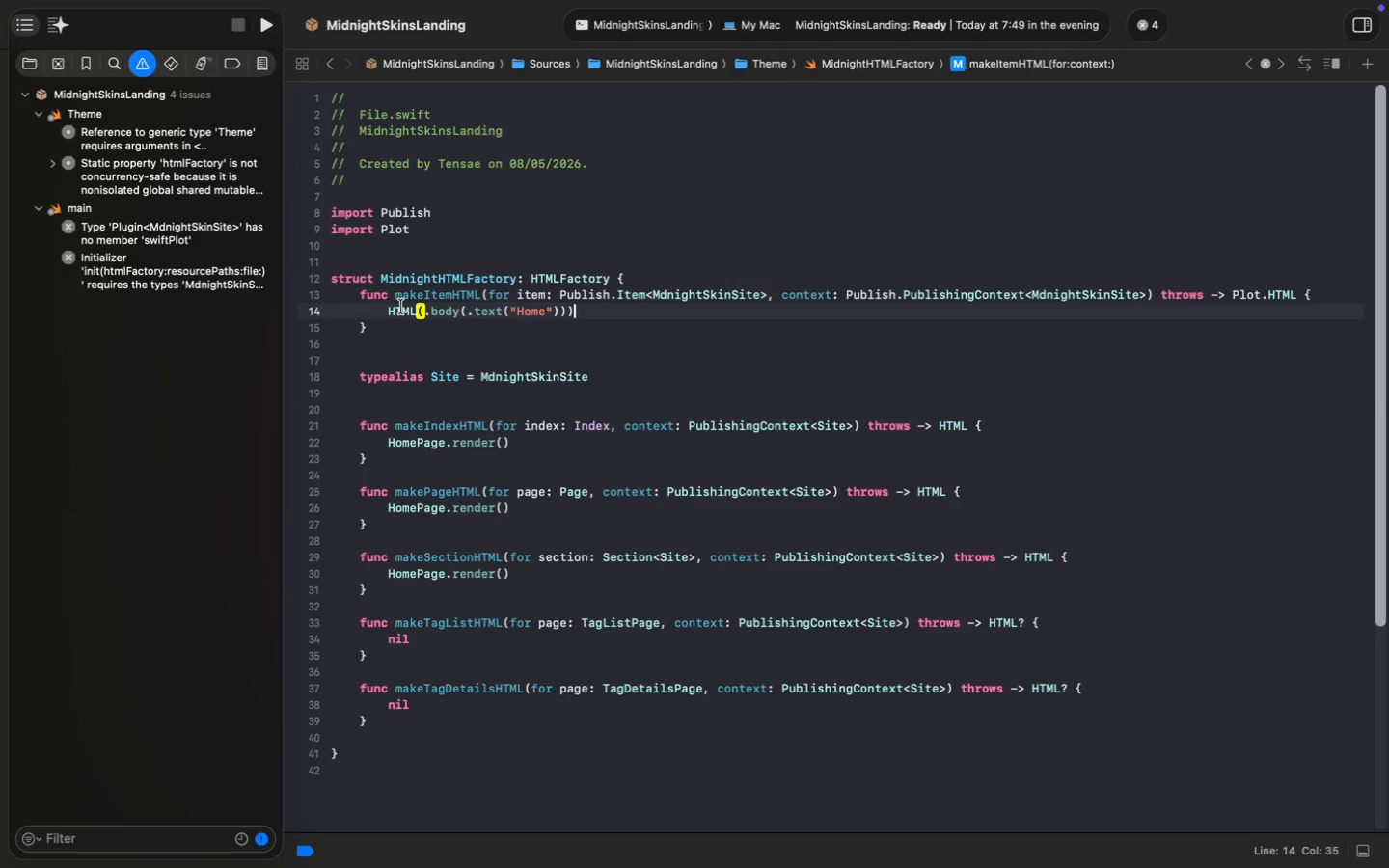 
key(Meta+S)
 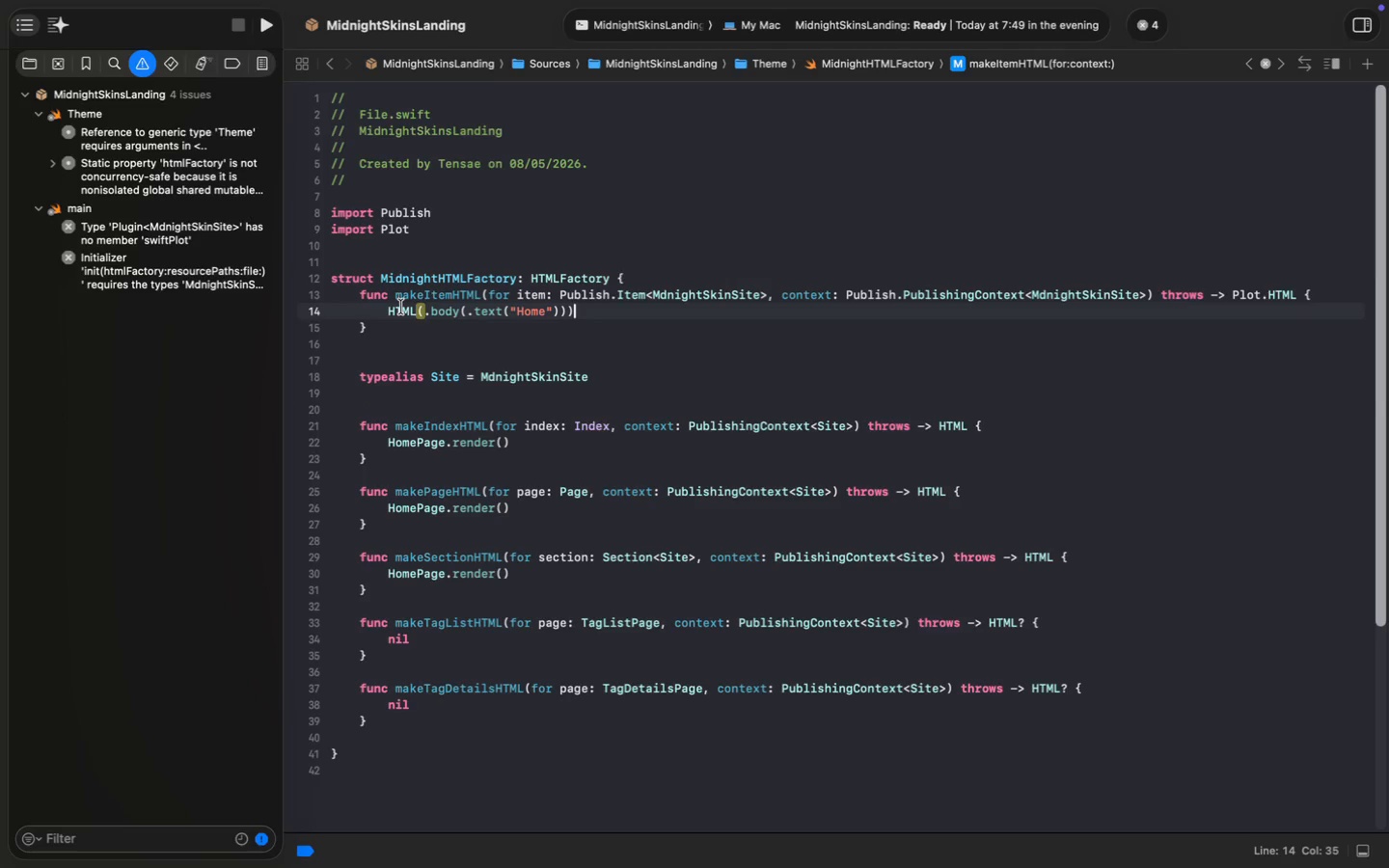 
key(Meta+S)
 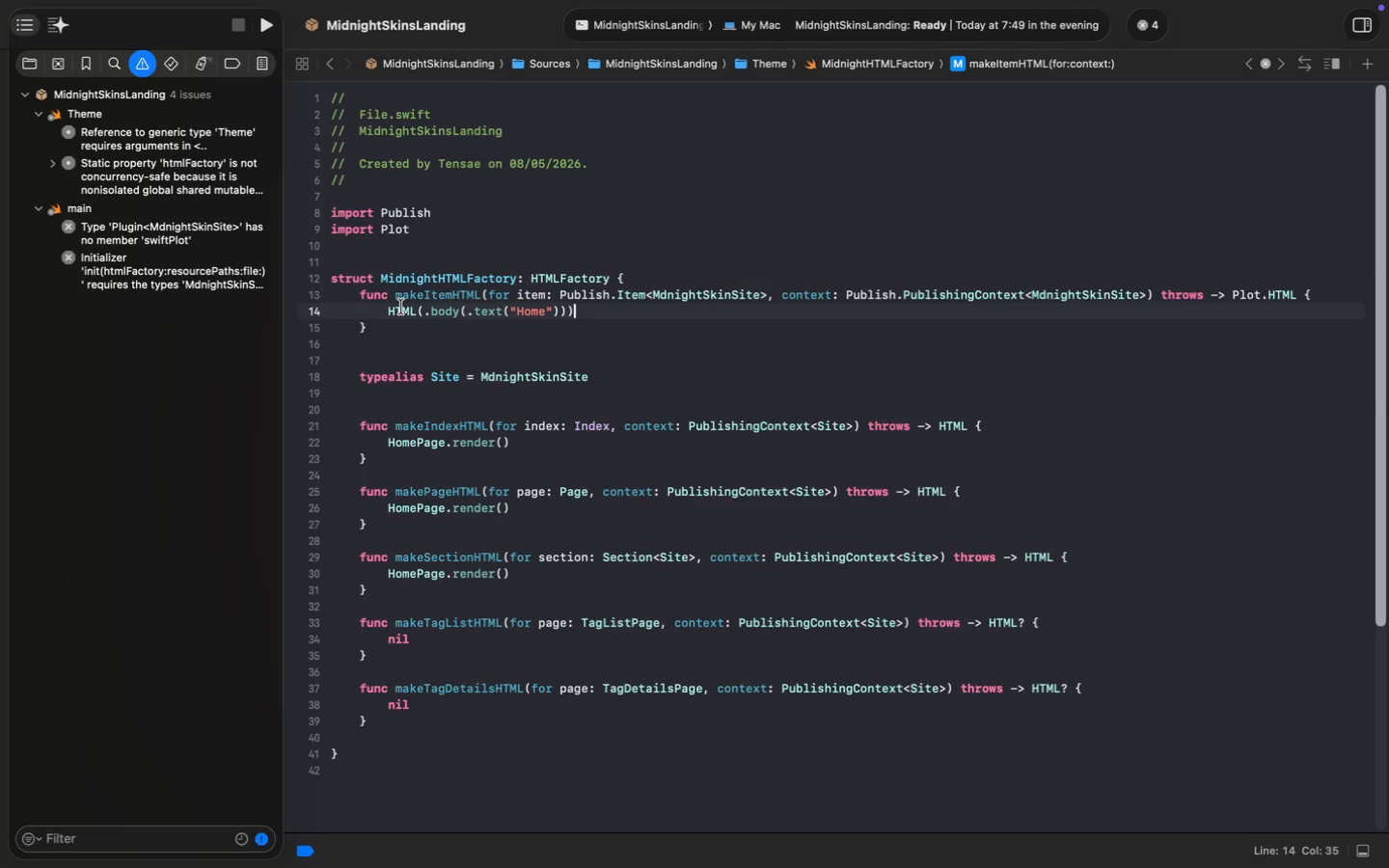 
key(Meta+S)
 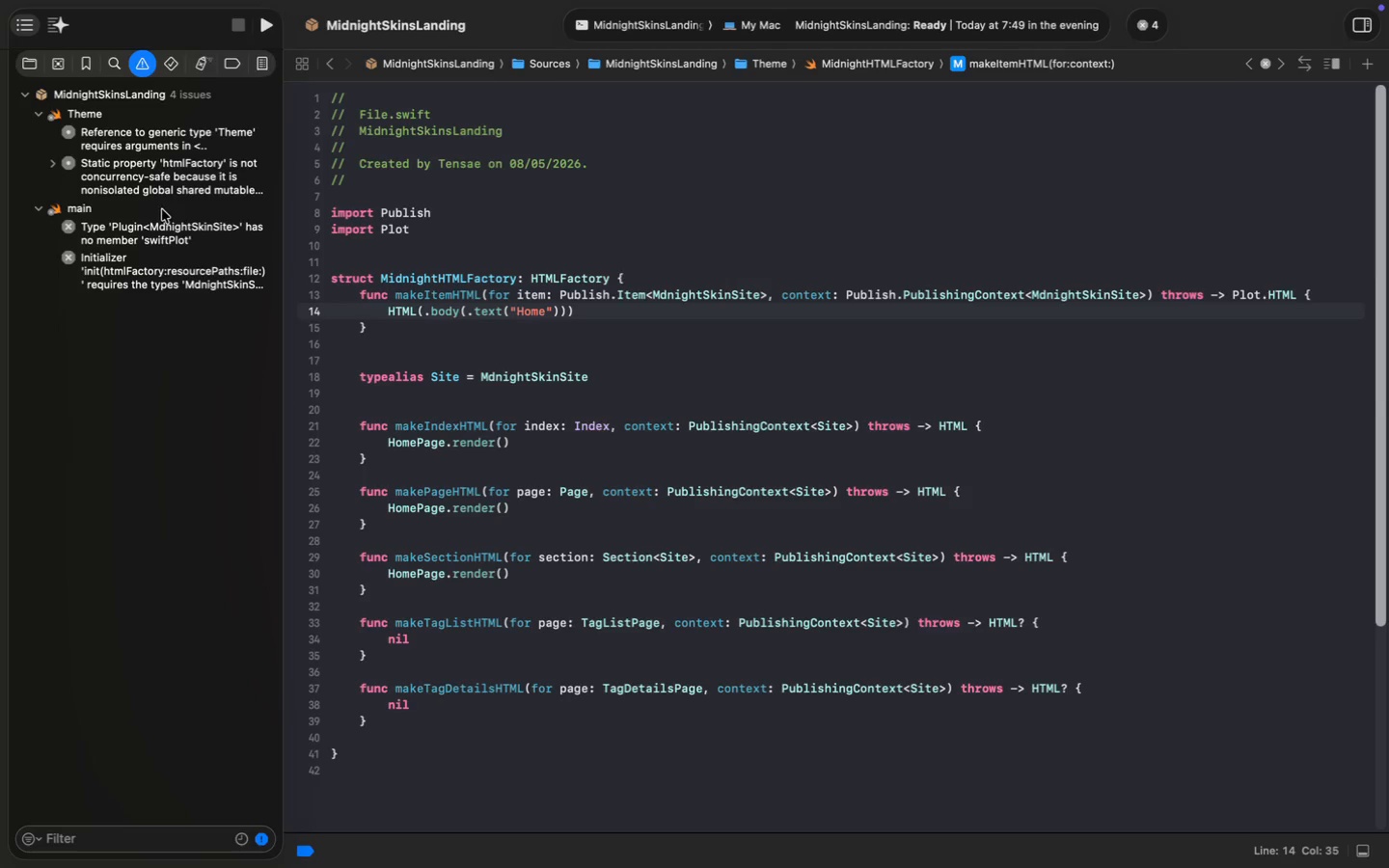 
scroll: coordinate [432, 470], scroll_direction: down, amount: 24.0
 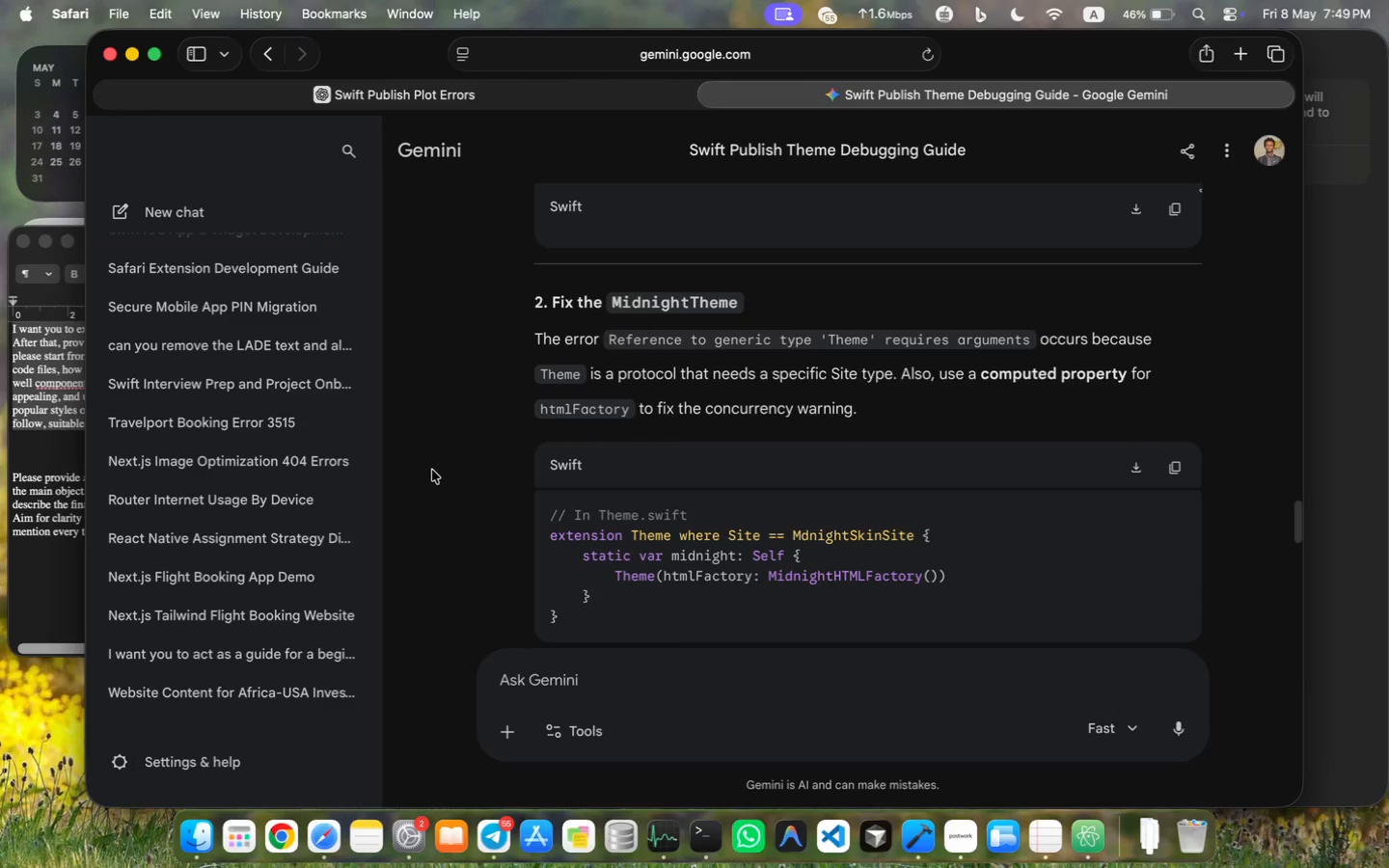 
wait(7.19)
 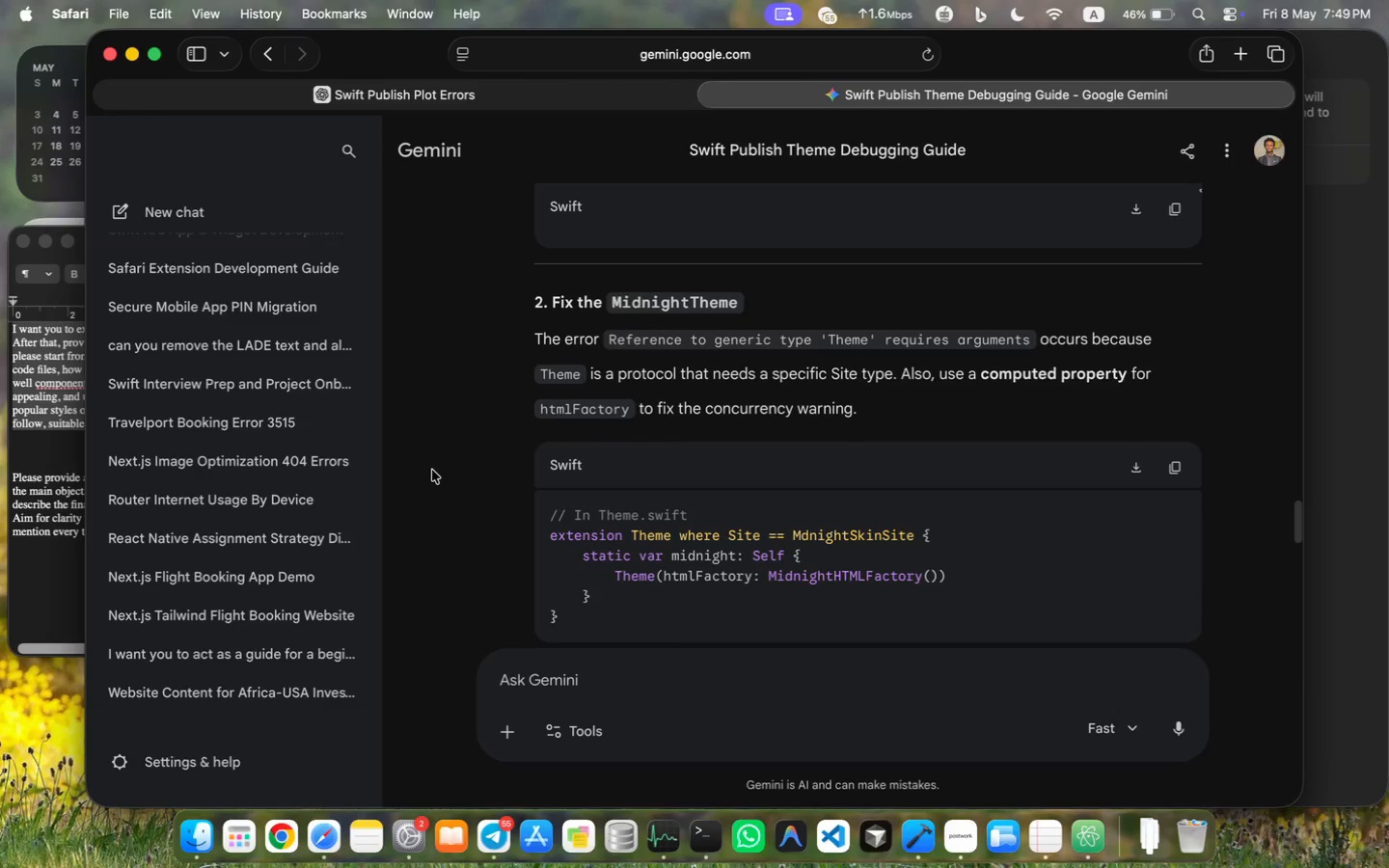 
left_click([1178, 474])
 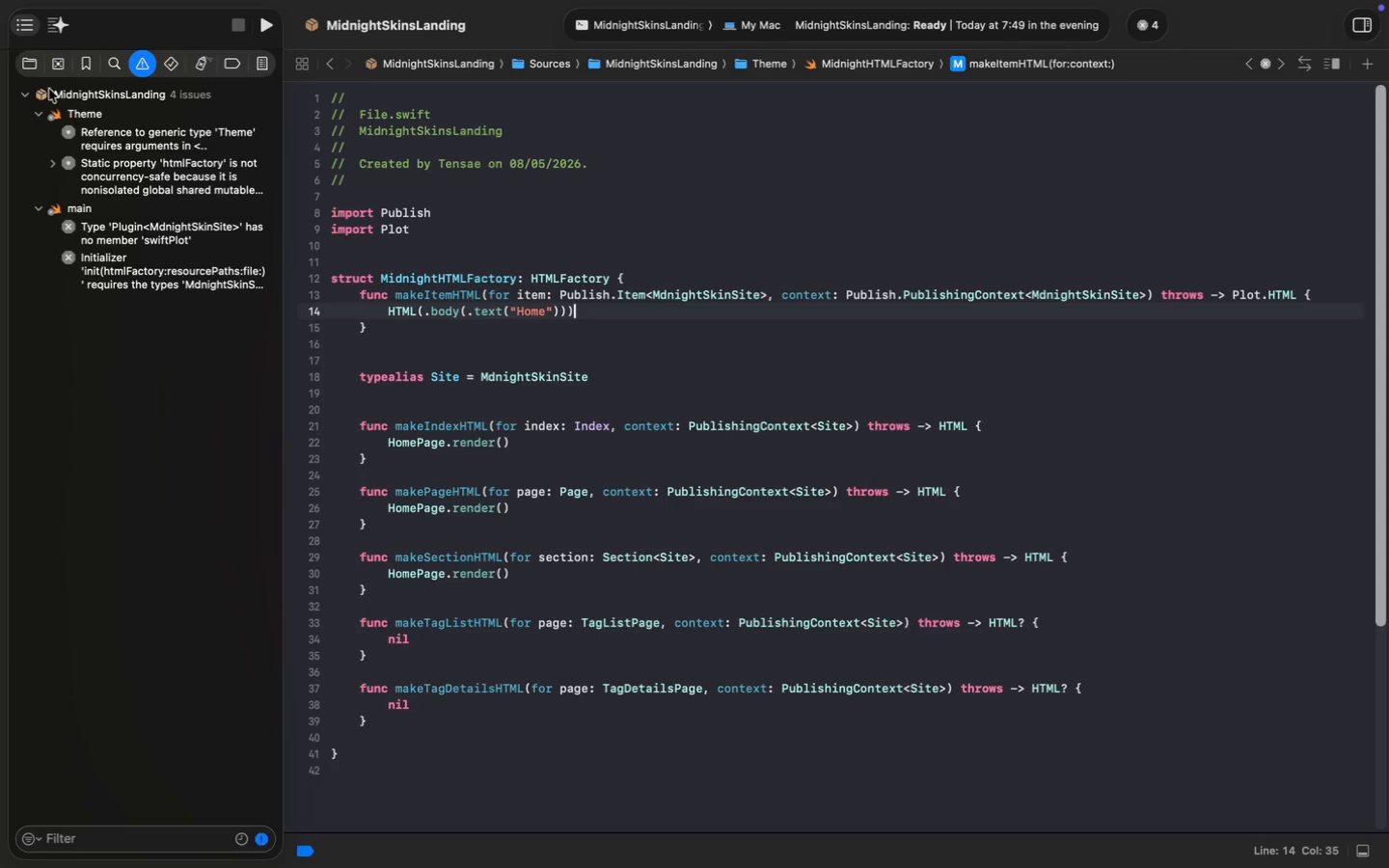 
left_click([36, 67])
 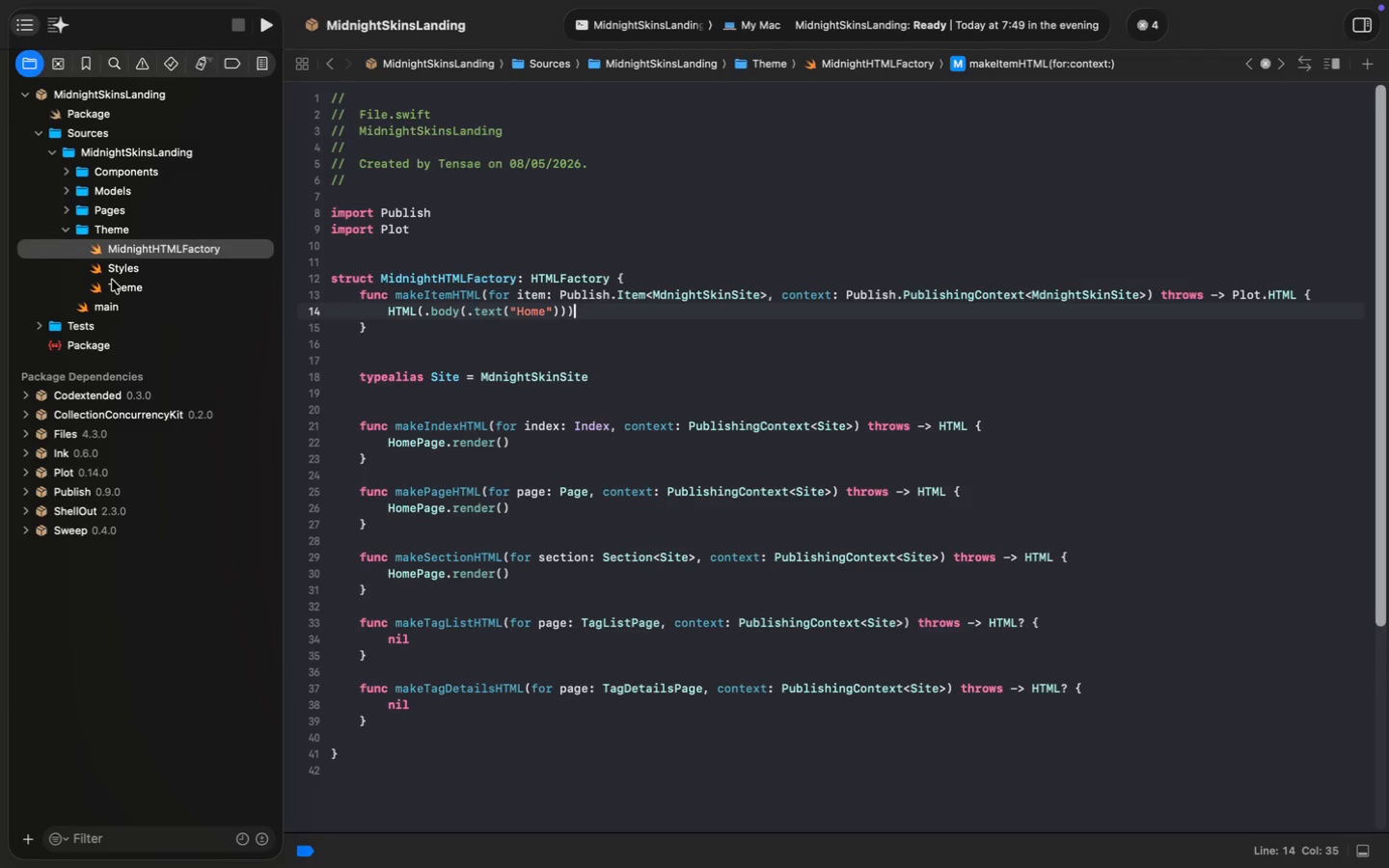 
left_click([119, 292])
 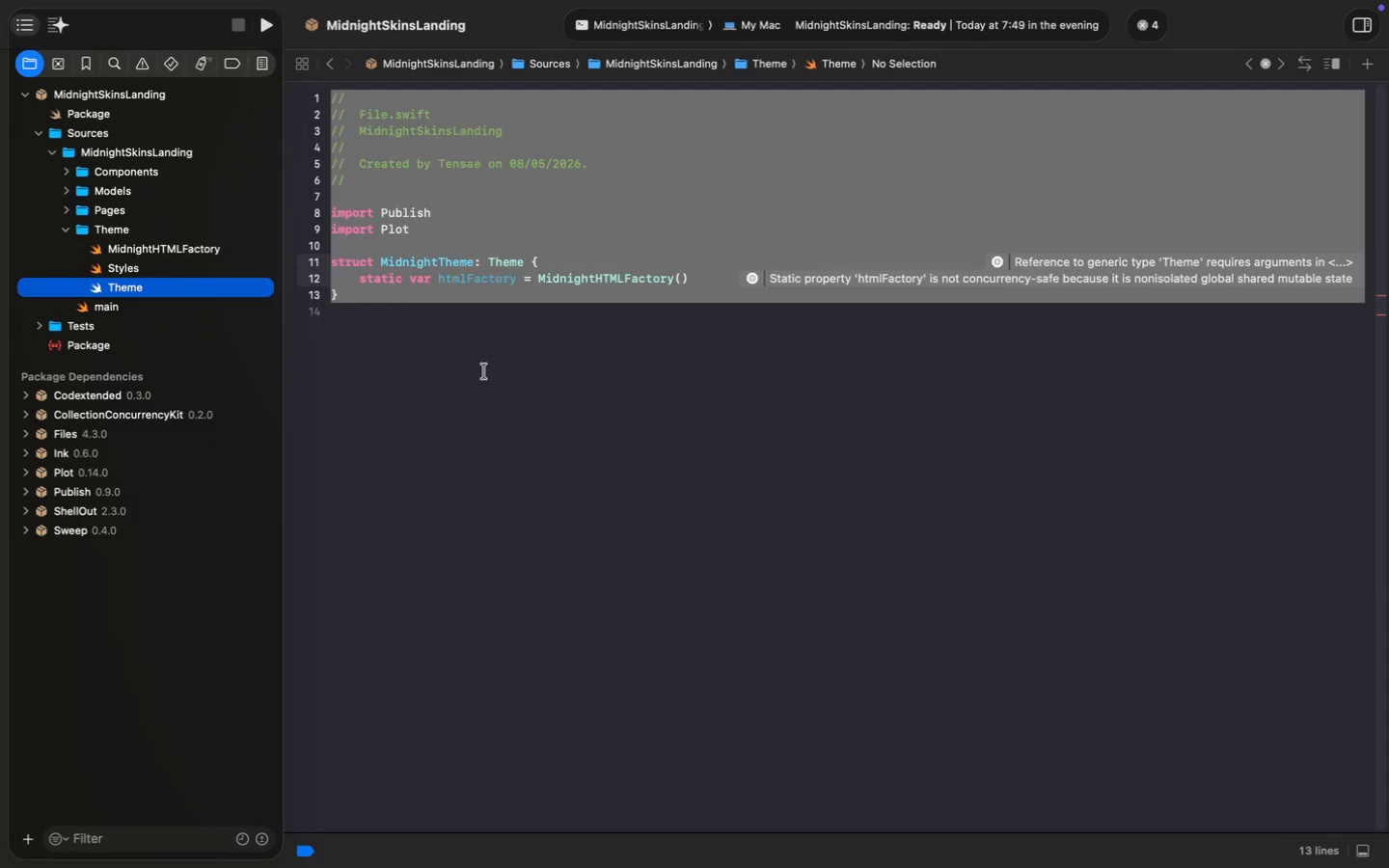 
left_click([489, 370])
 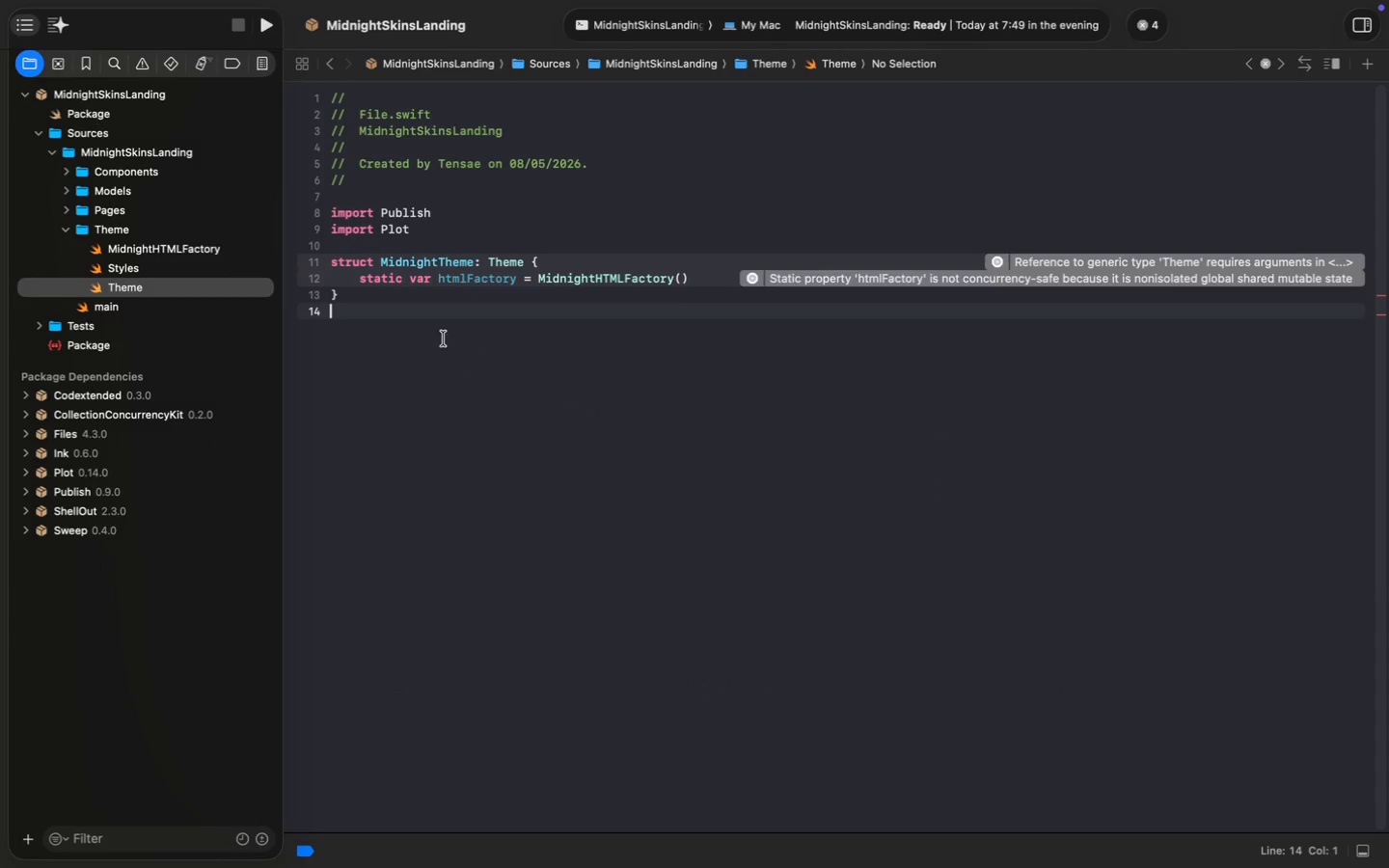 
left_click_drag(start_coordinate=[417, 325], to_coordinate=[300, 269])
 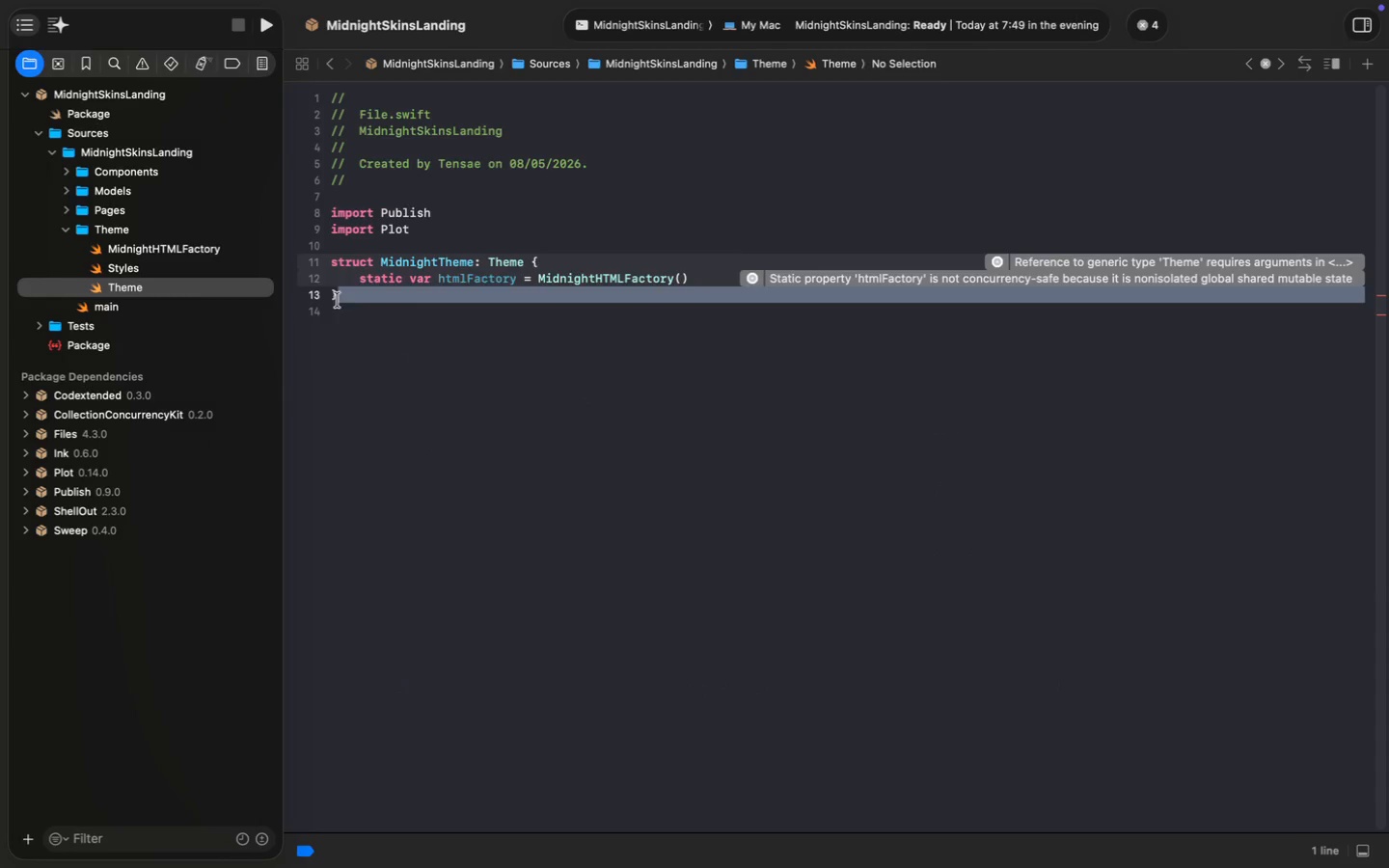 
key(Meta+V)
 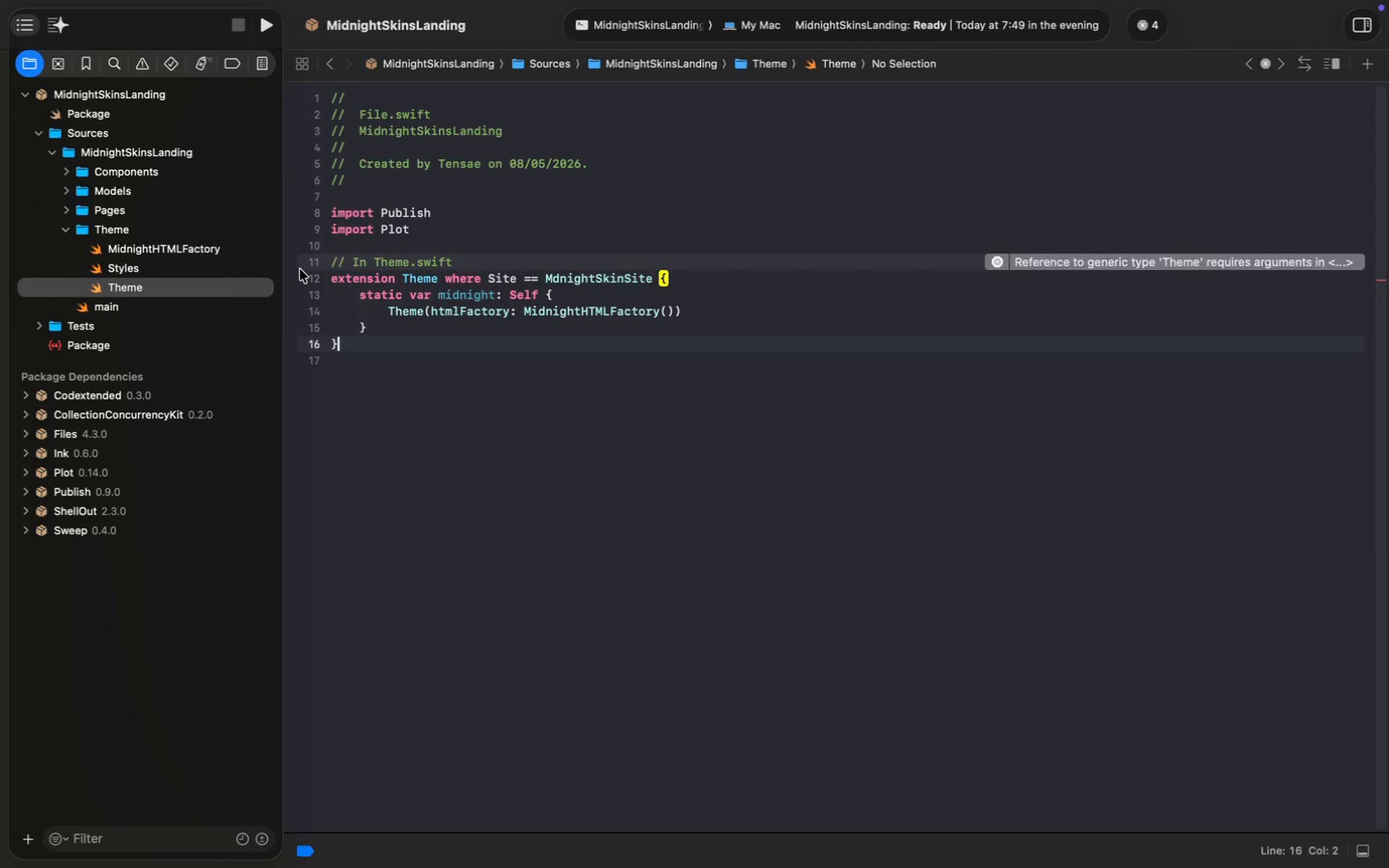 
key(Meta+S)
 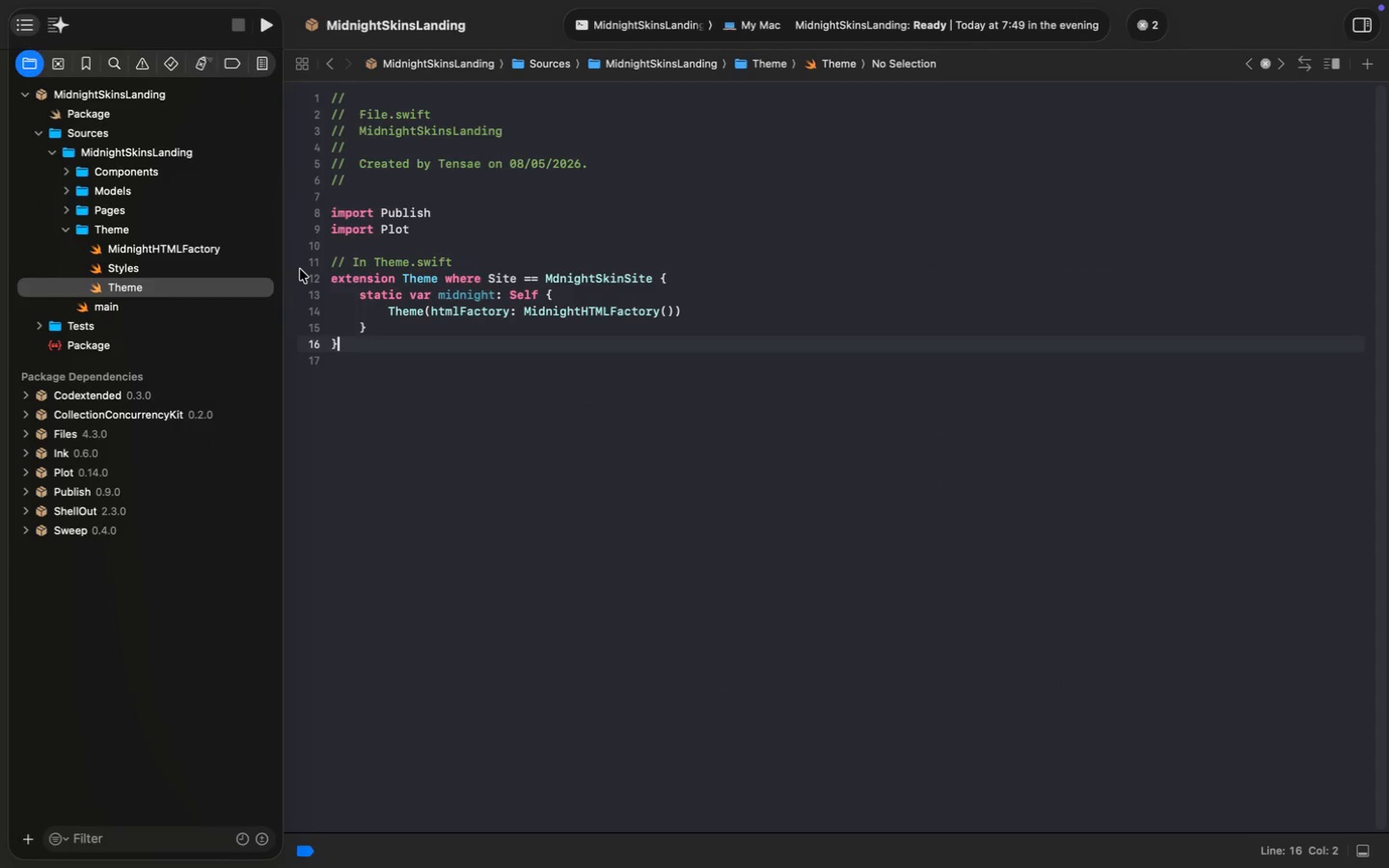 
left_click([473, 258])
 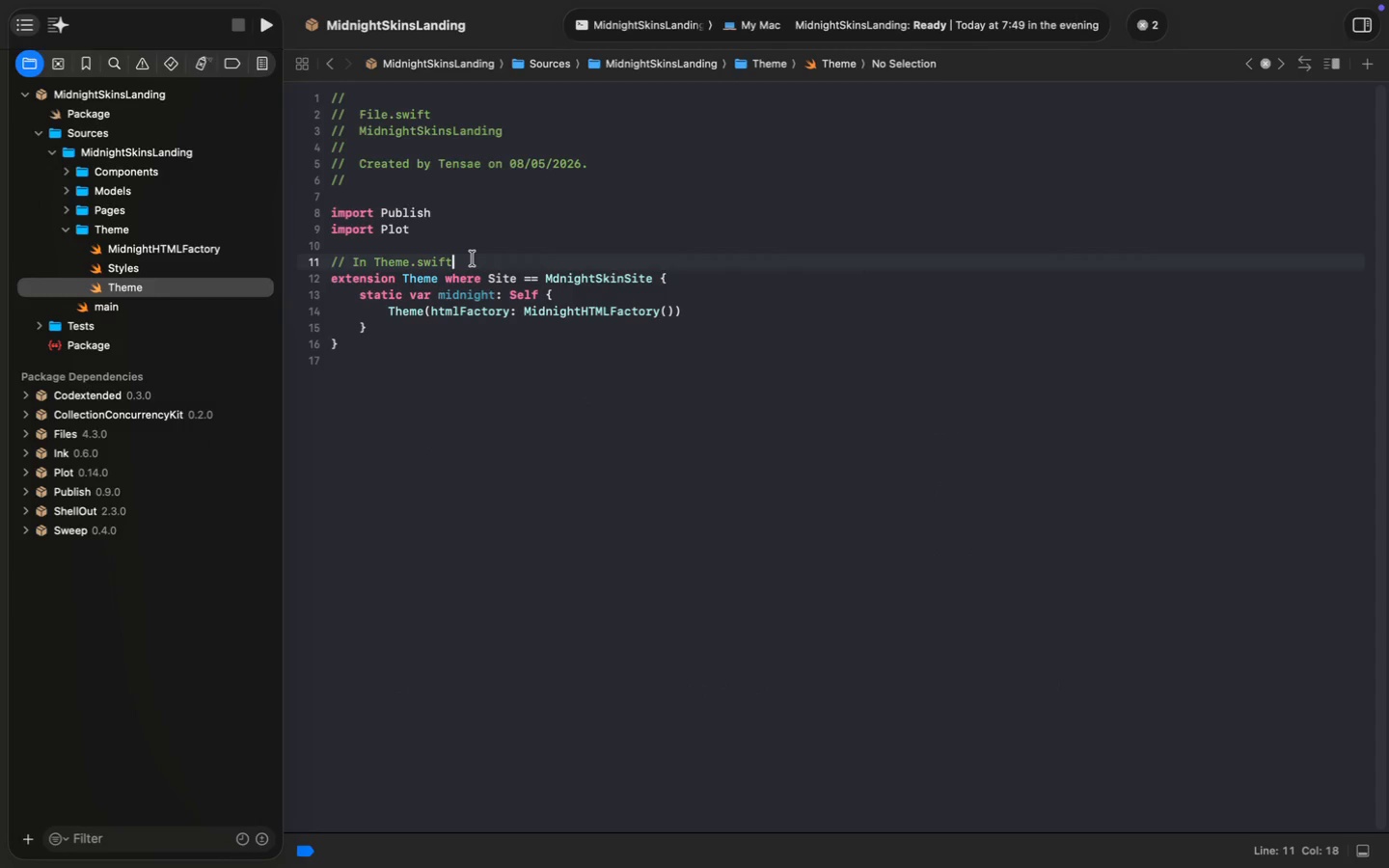 
key(Meta+Backspace)
 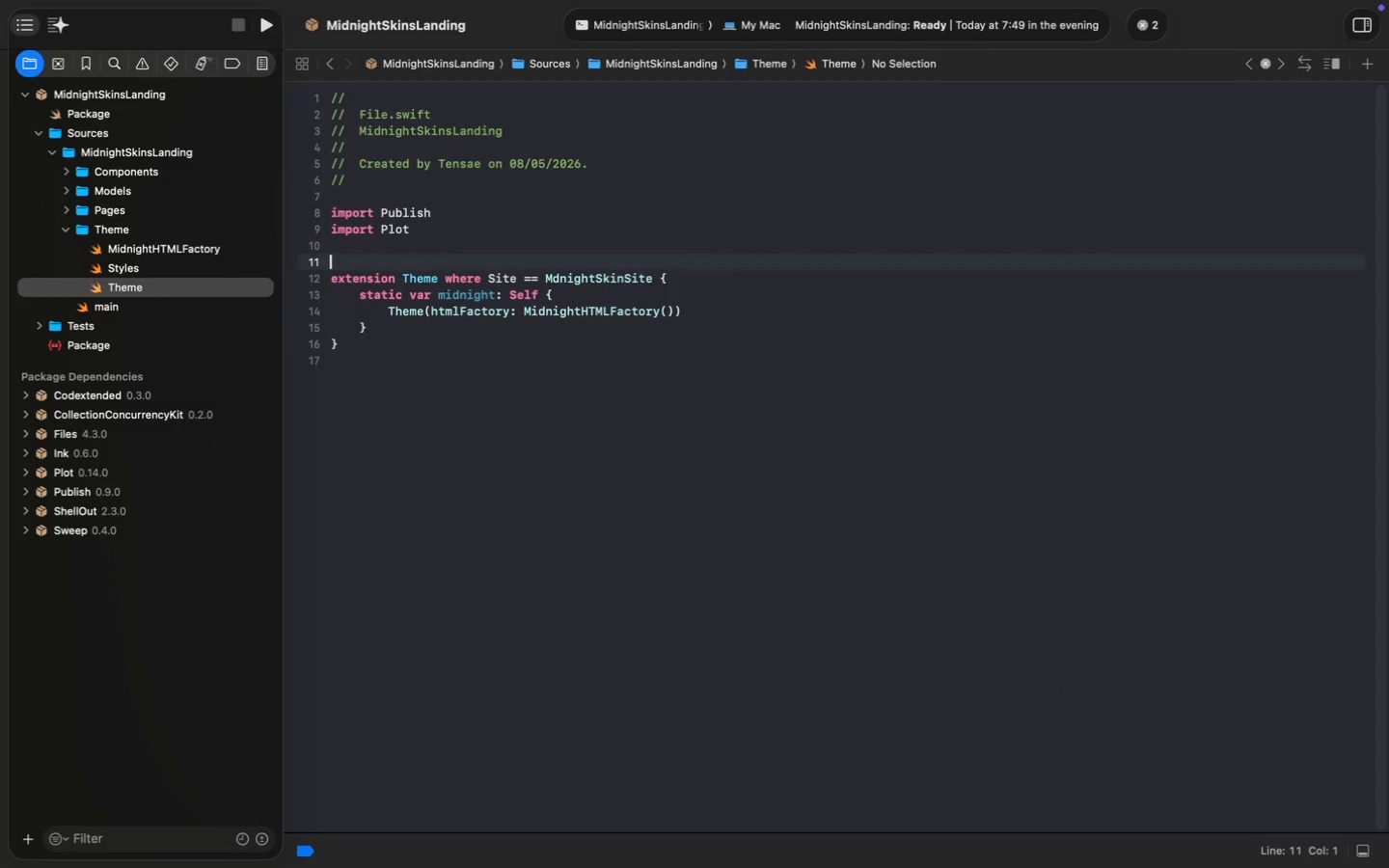 
key(Backspace)
 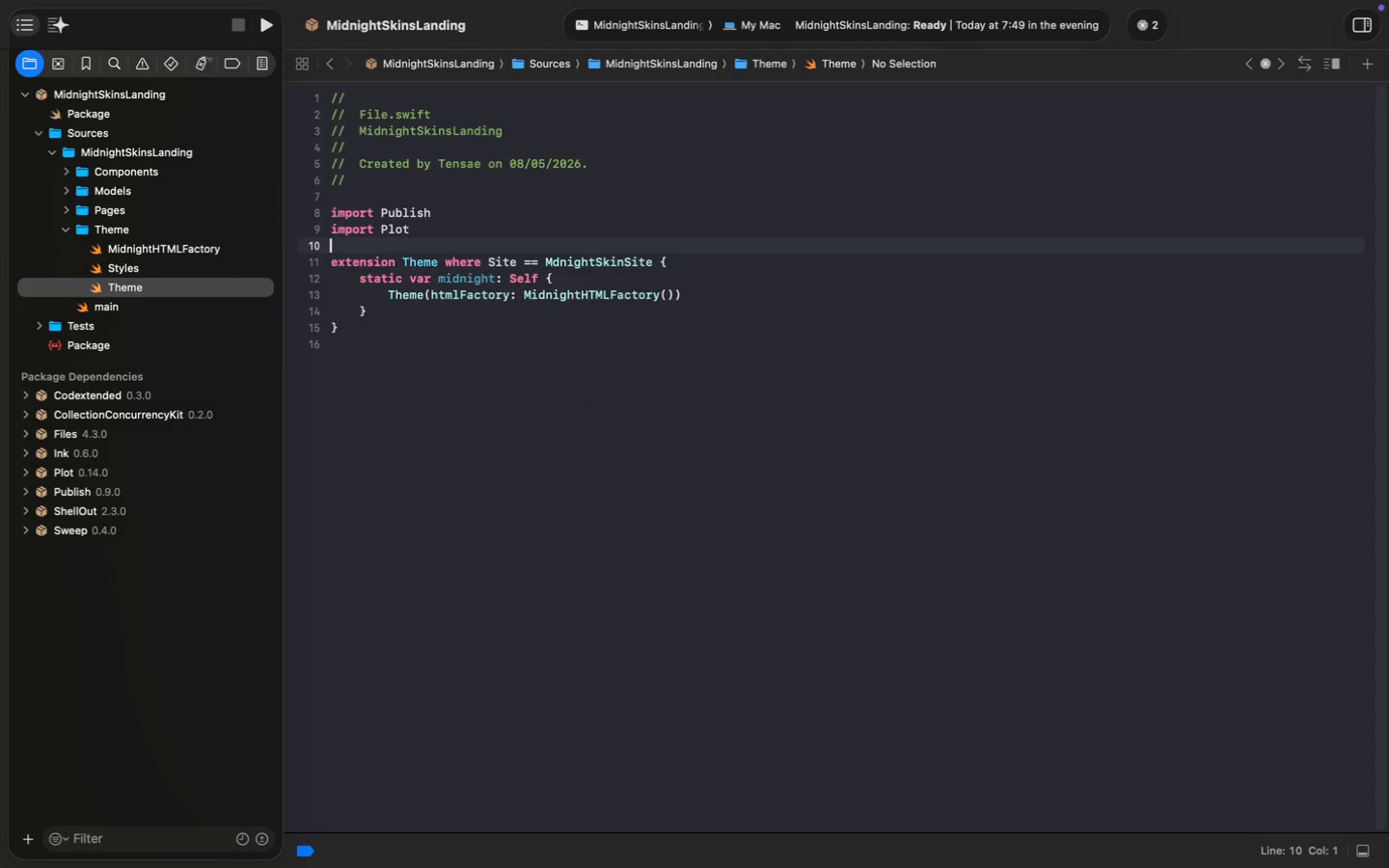 
key(Meta+S)
 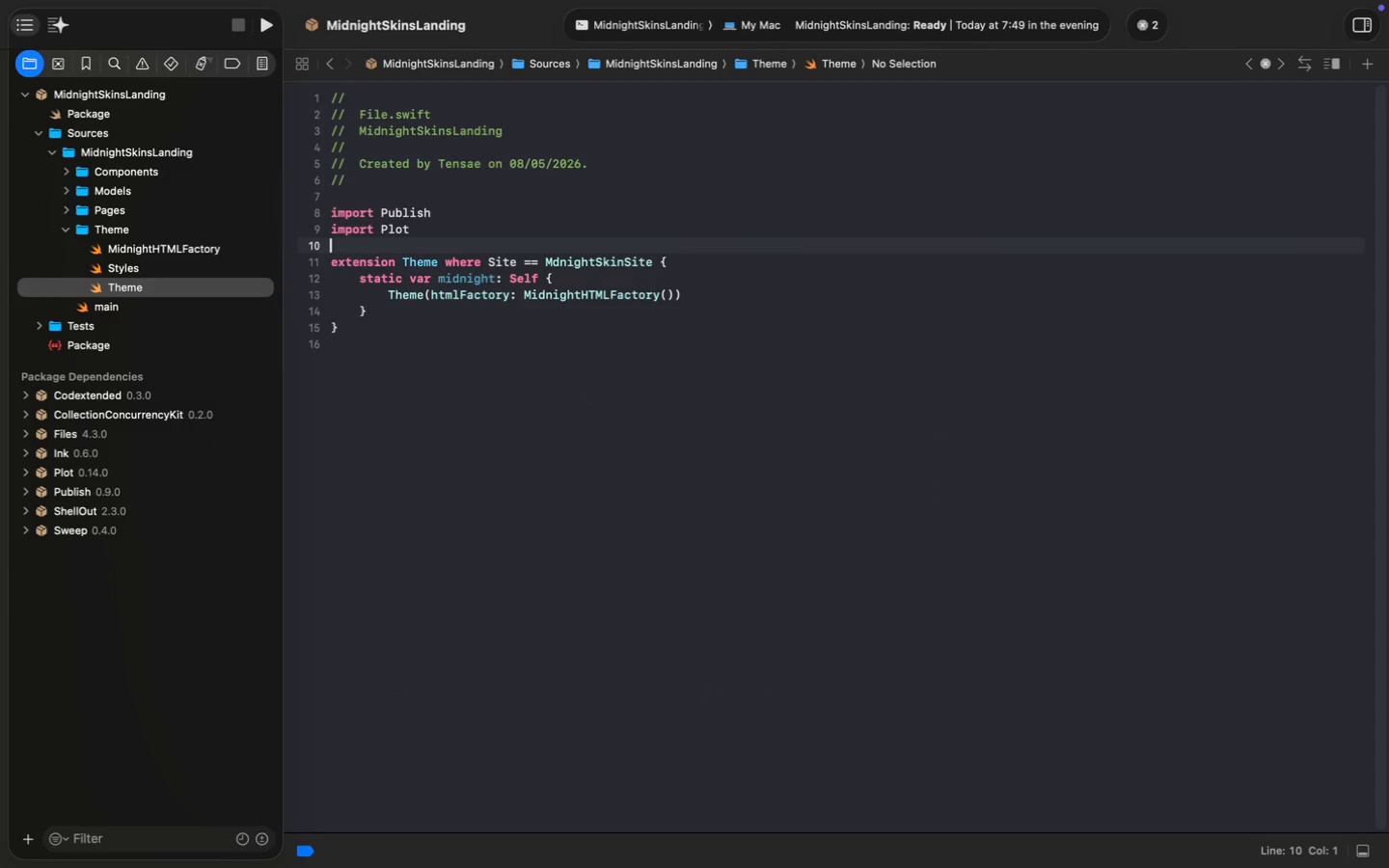 
key(Meta+S)
 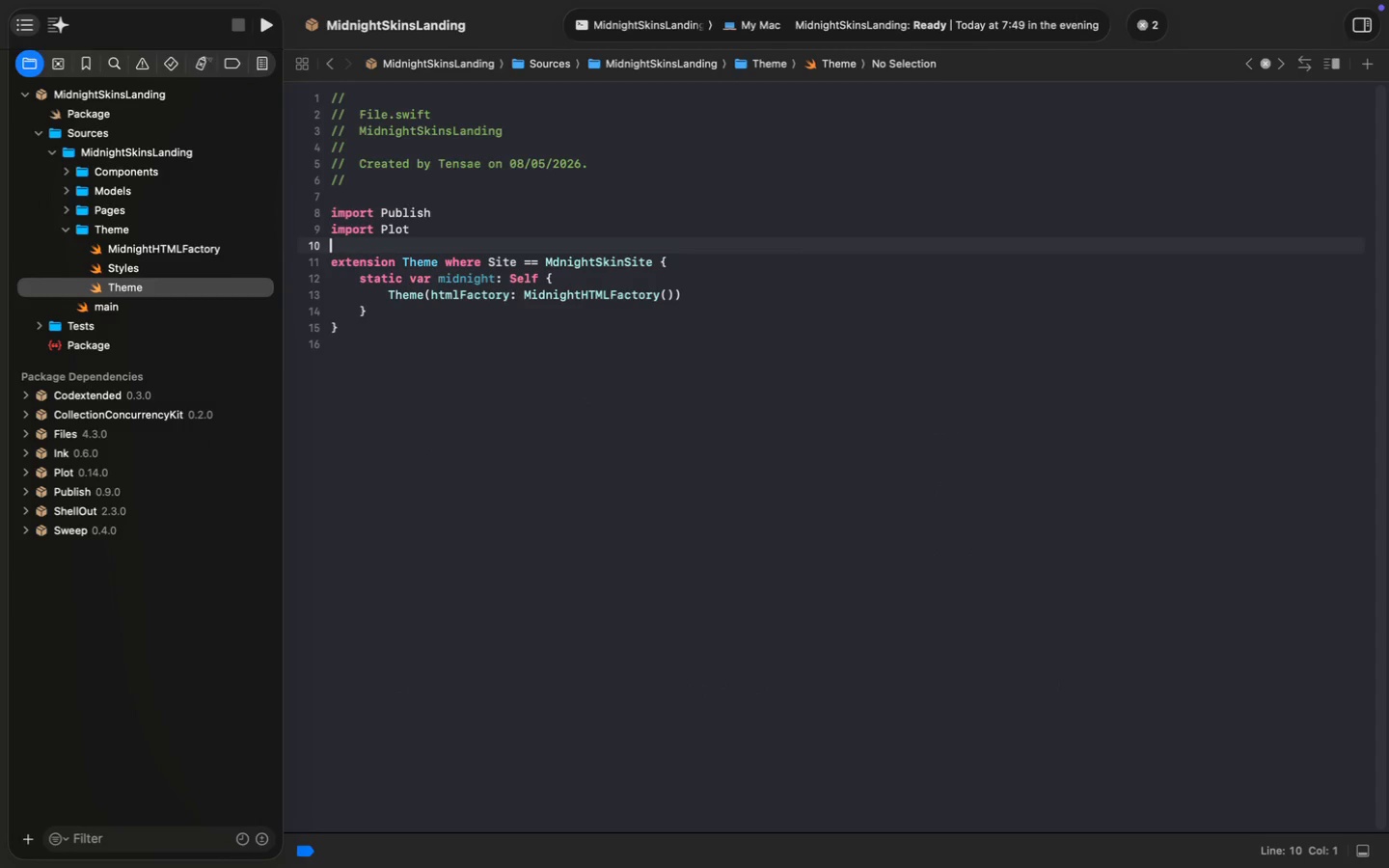 
key(Meta+S)
 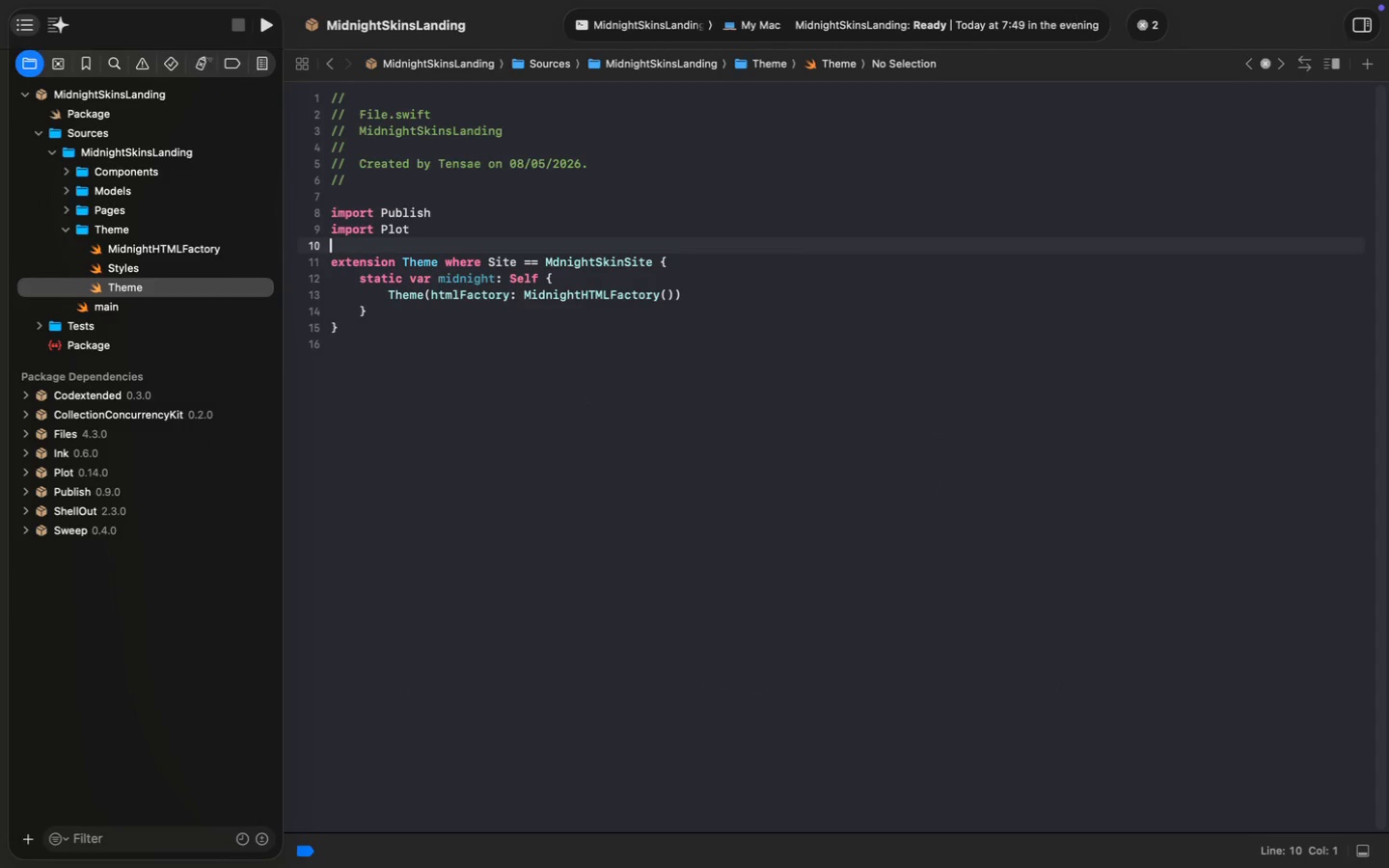 
key(Meta+S)
 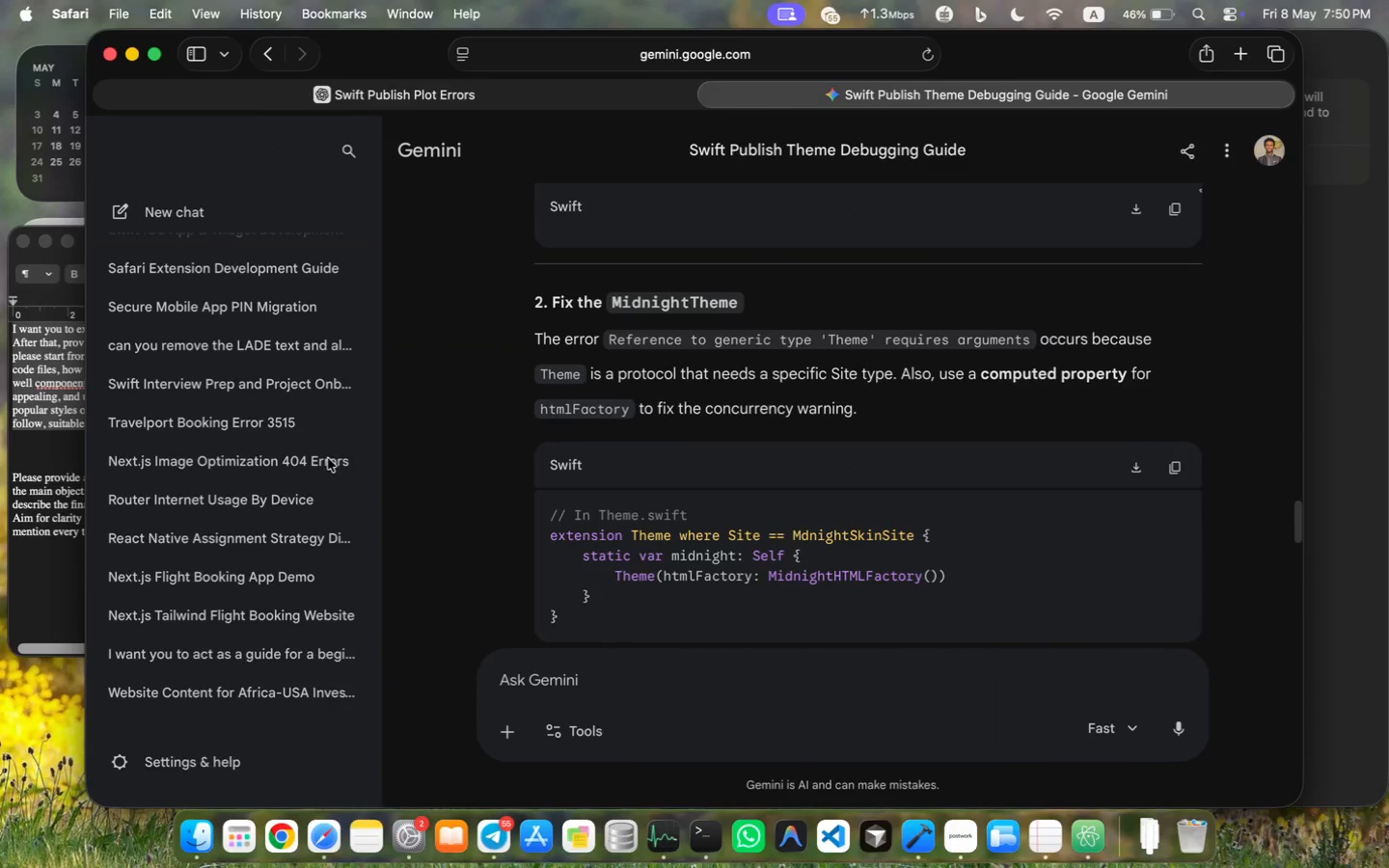 
wait(5.43)
 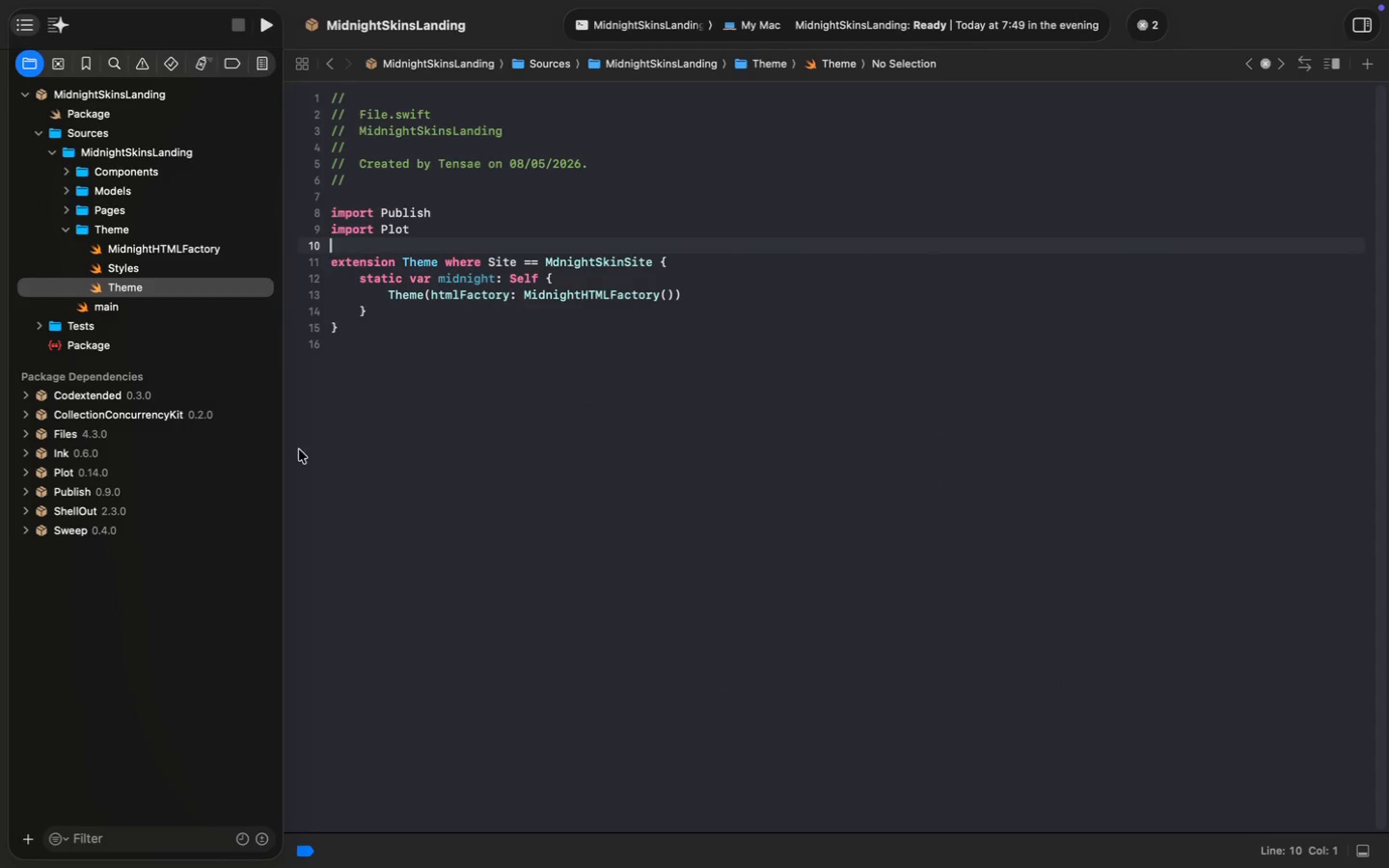 
scroll: coordinate [468, 464], scroll_direction: down, amount: 16.0
 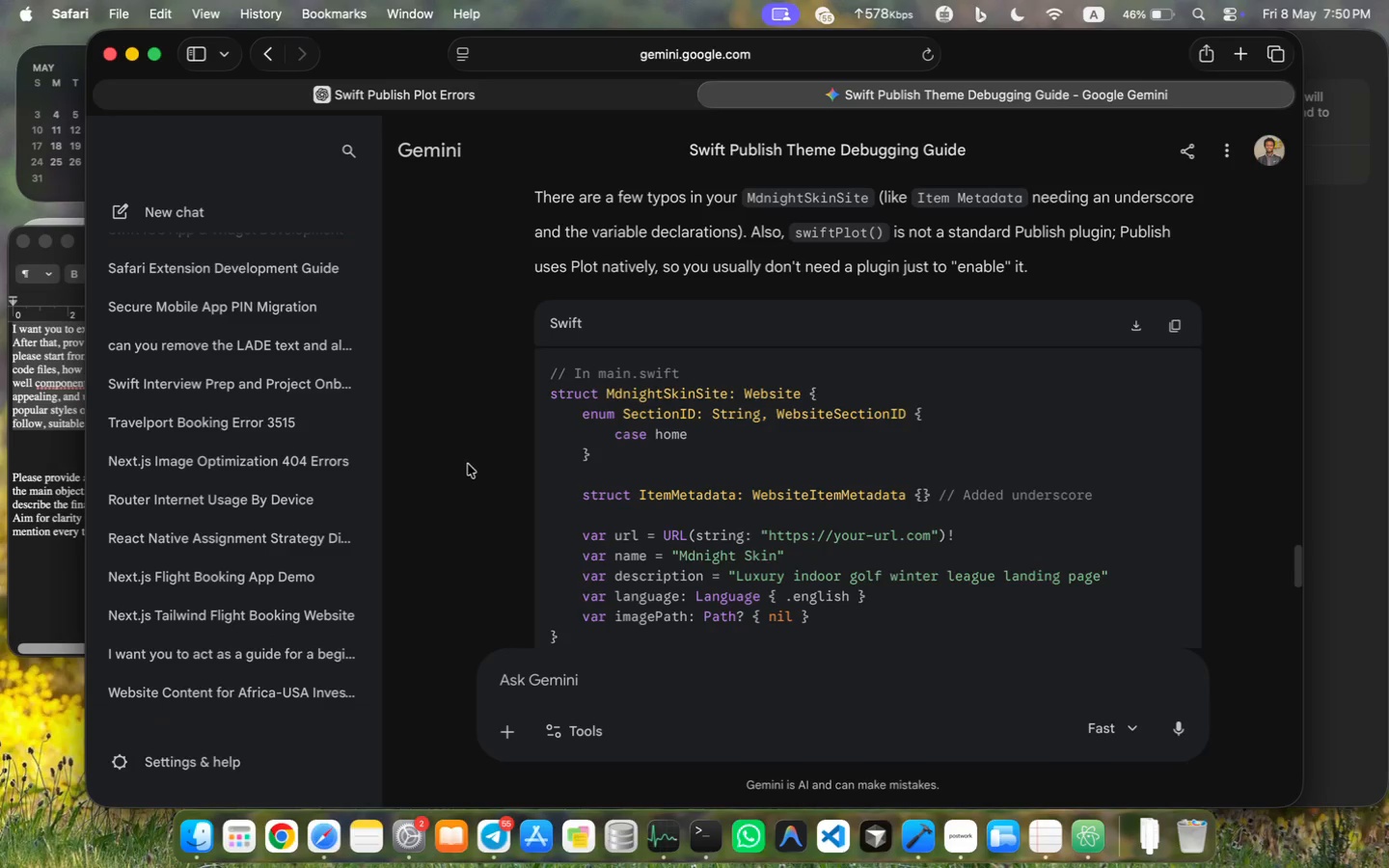 
wait(10.95)
 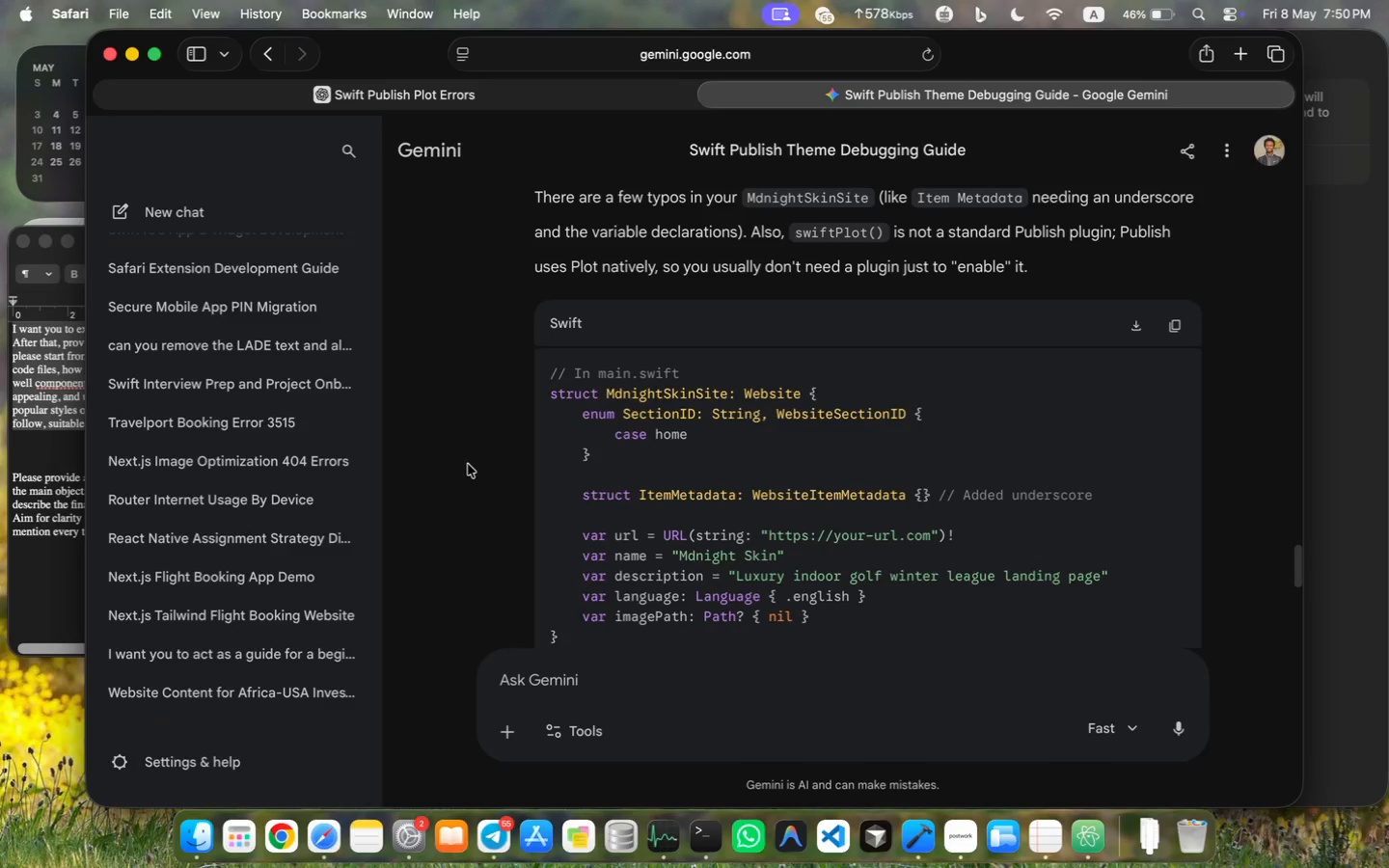 
left_click([111, 308])
 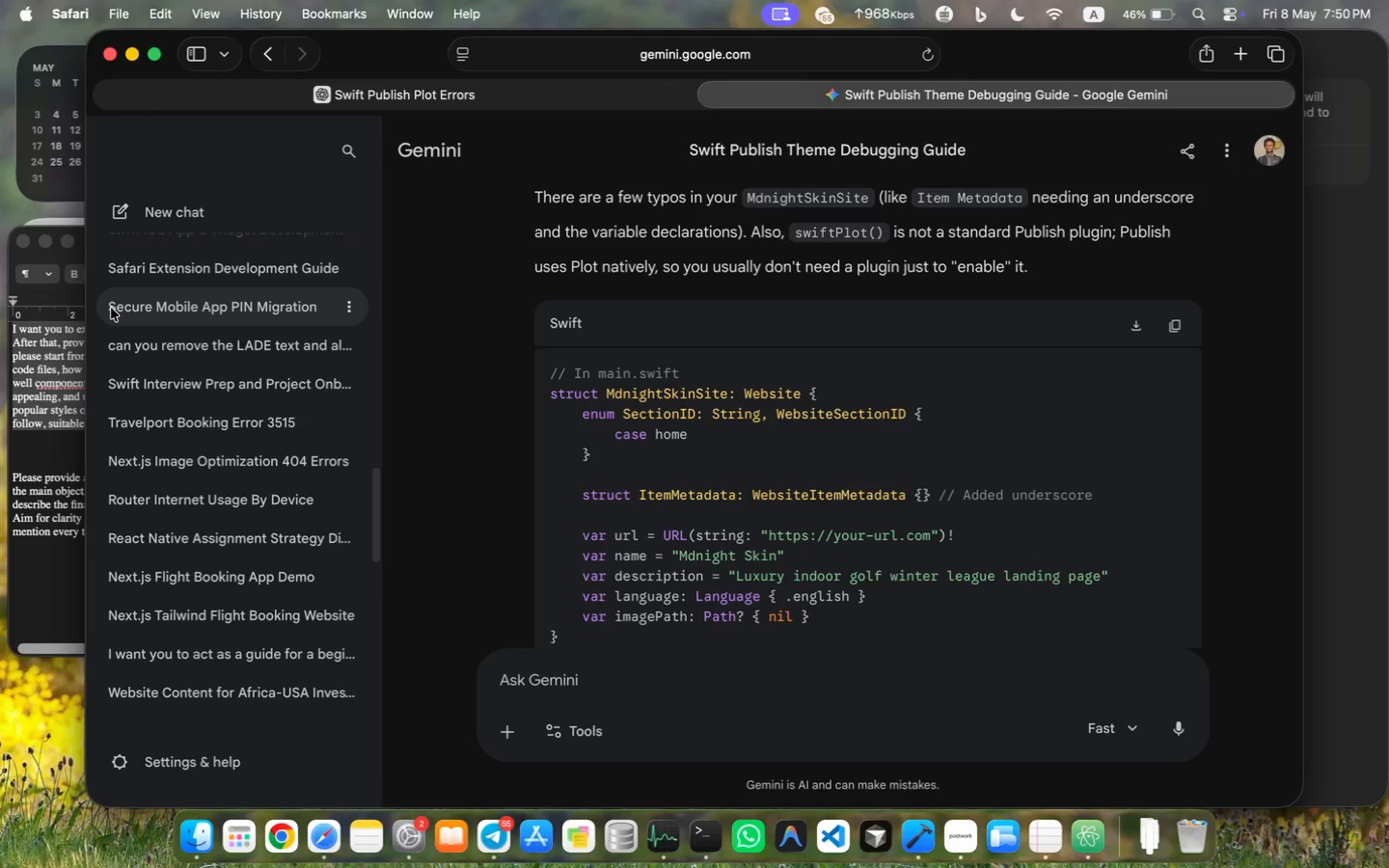 
wait(30.68)
 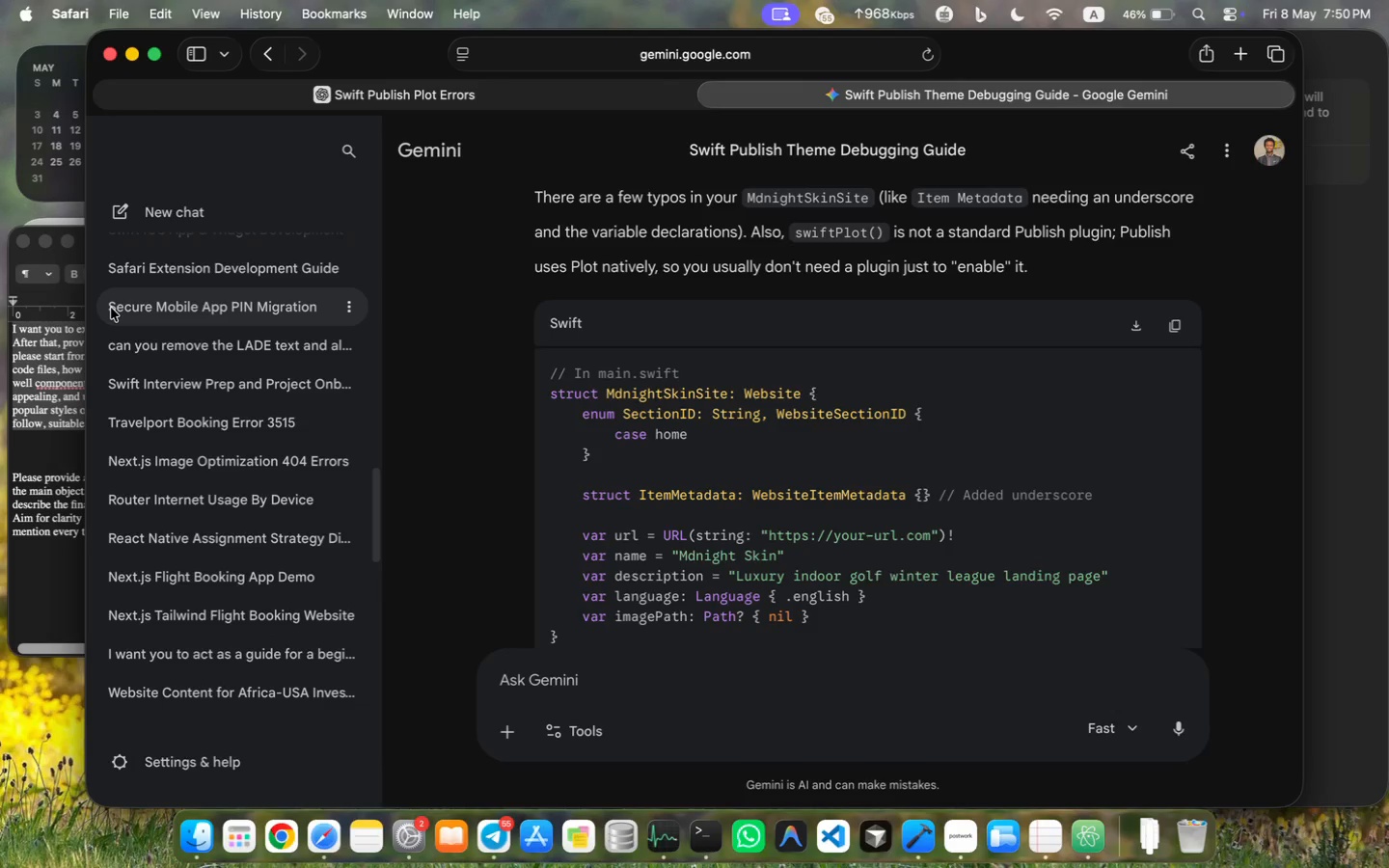 
scroll: coordinate [719, 556], scroll_direction: down, amount: 66.0
 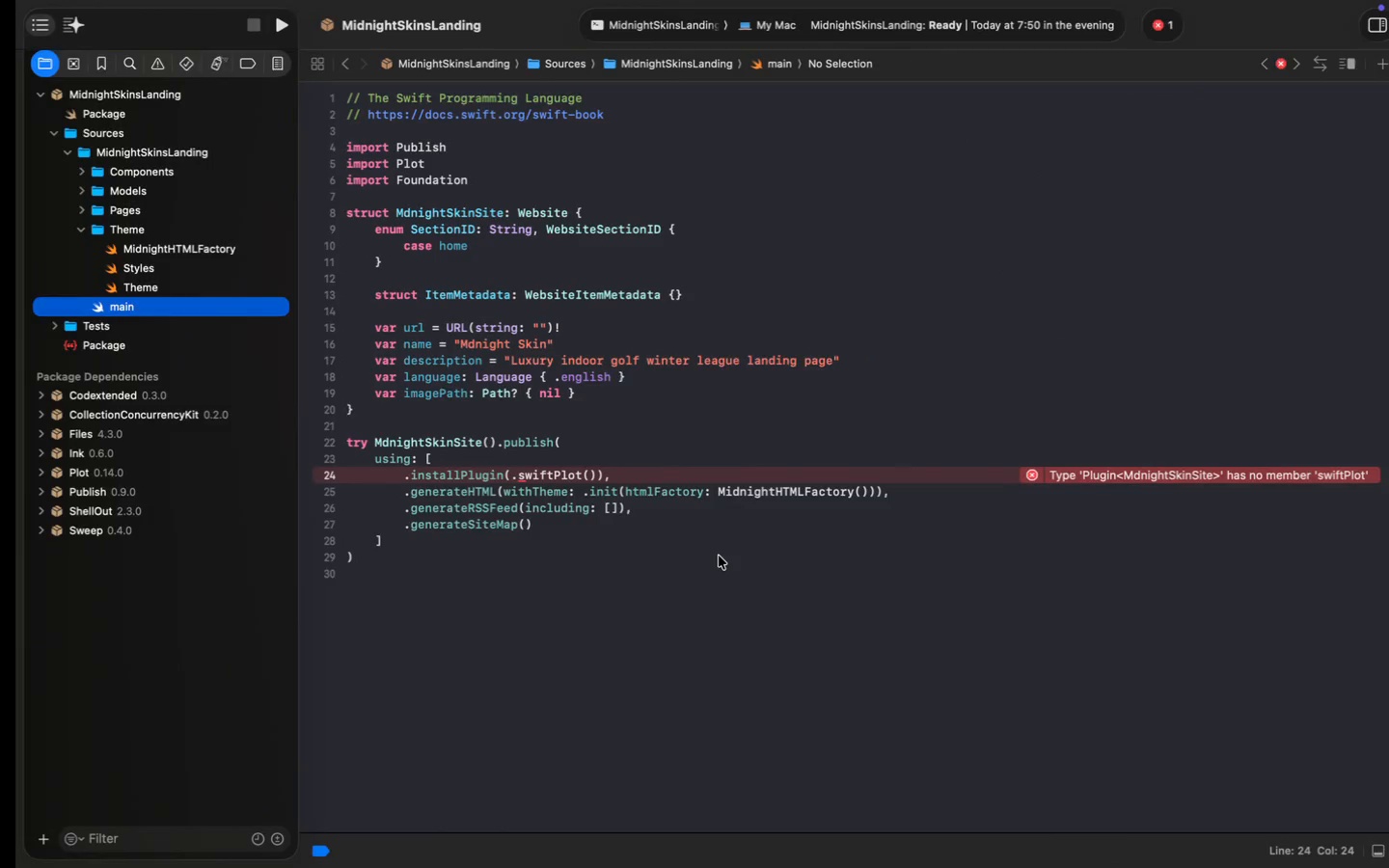 
left_click([645, 475])
 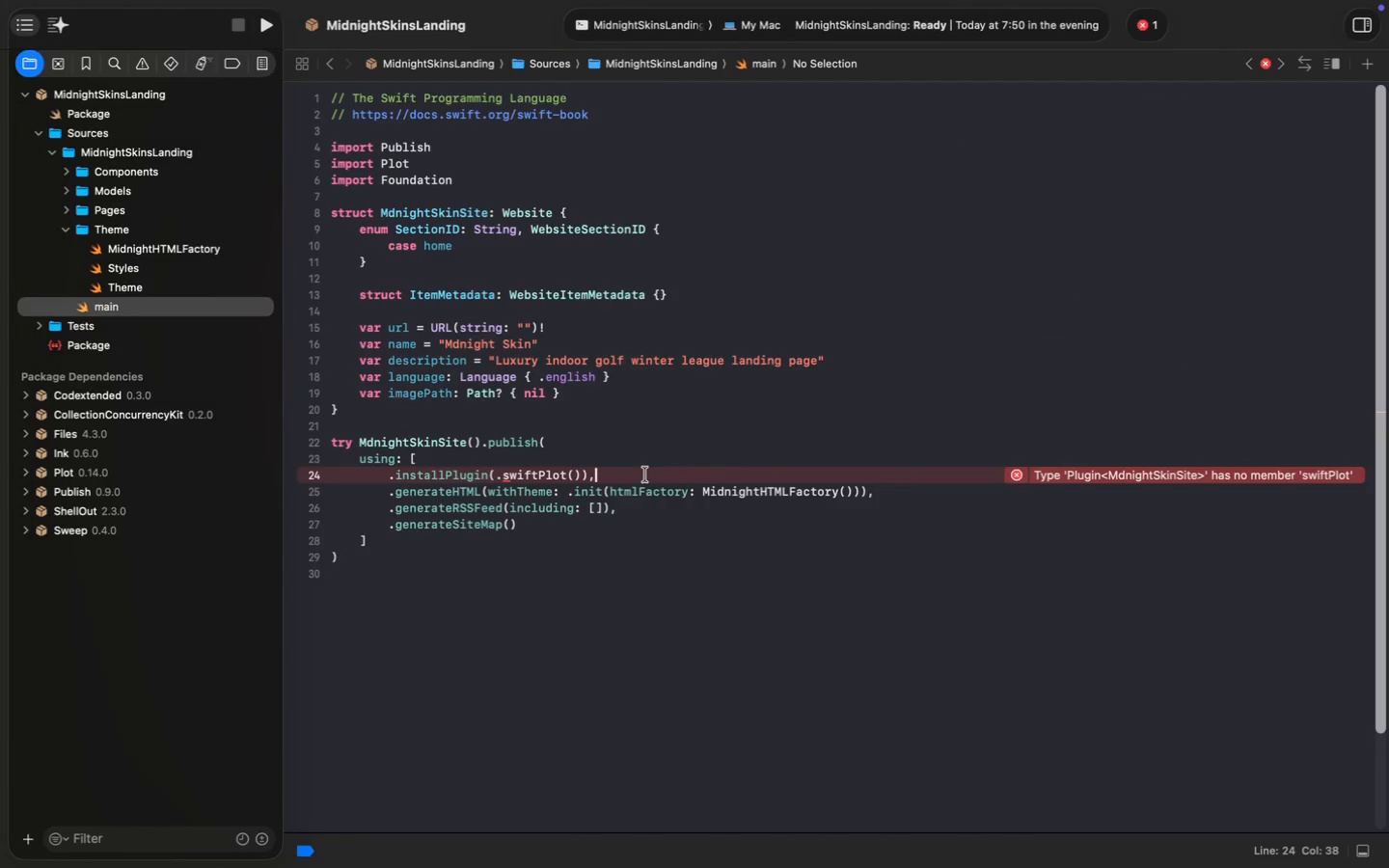 
key(Meta+Backspace)
 